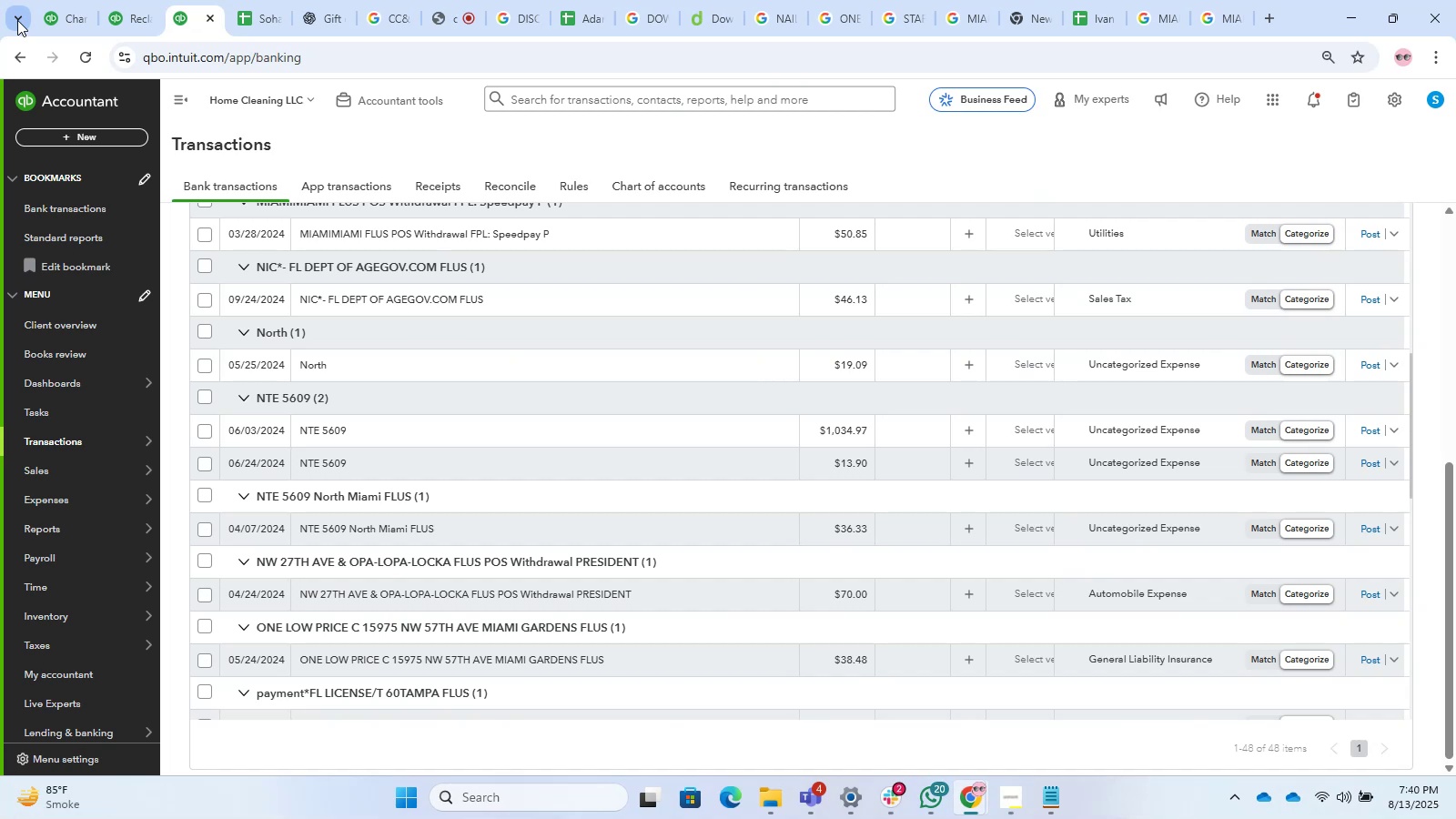 
wait(76.13)
 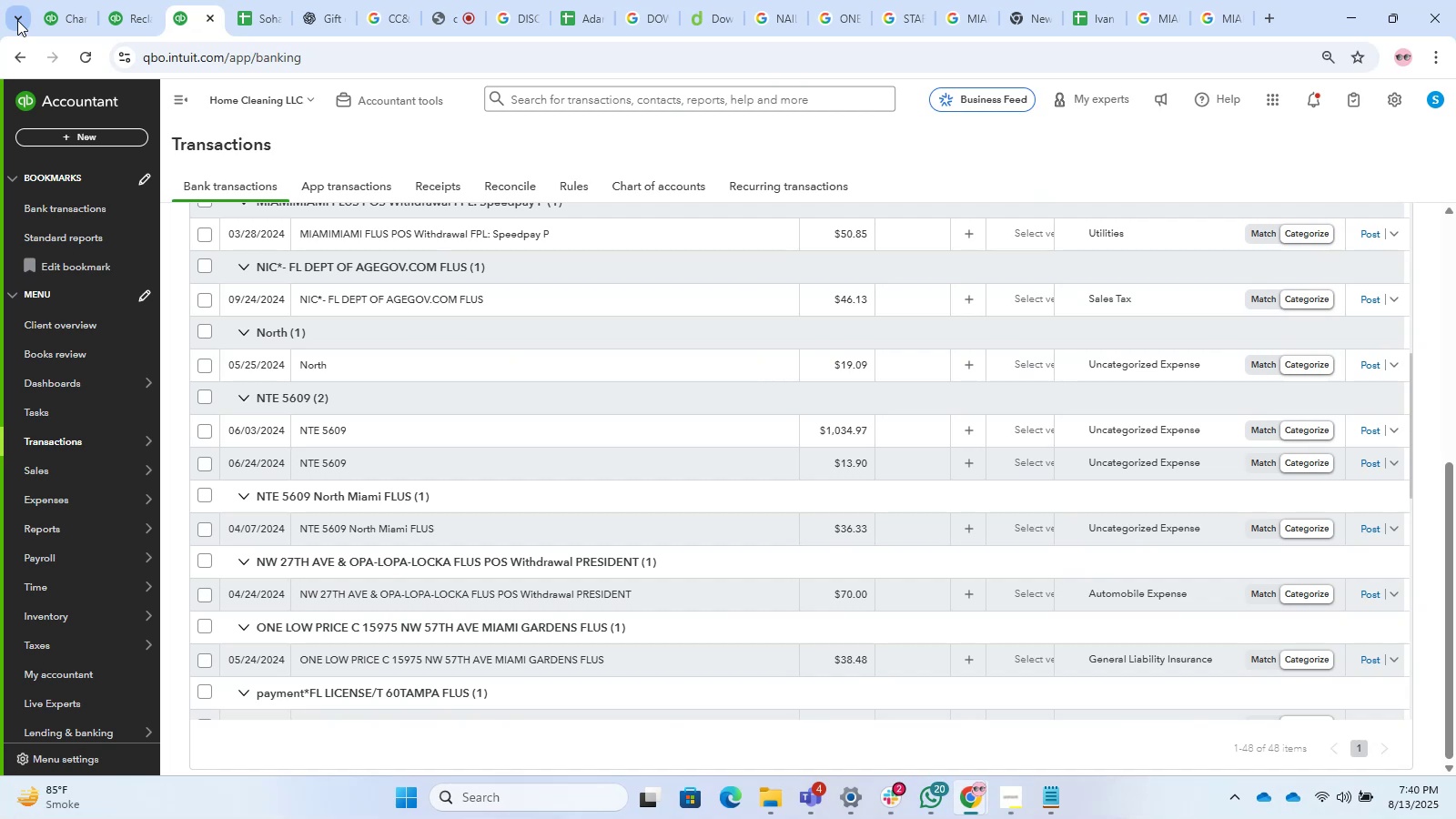 
left_click([406, 299])
 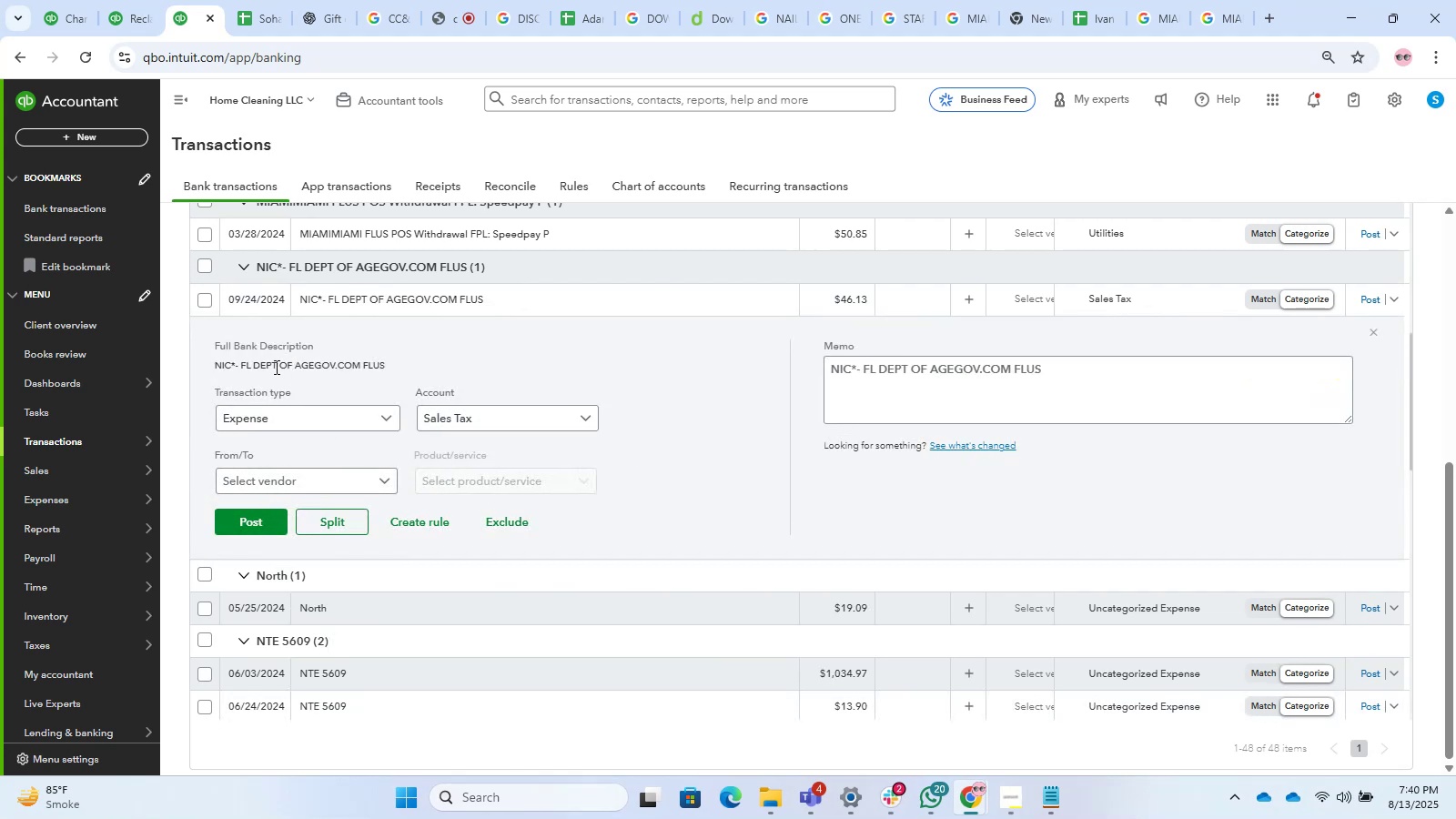 
left_click_drag(start_coordinate=[278, 369], to_coordinate=[213, 361])
 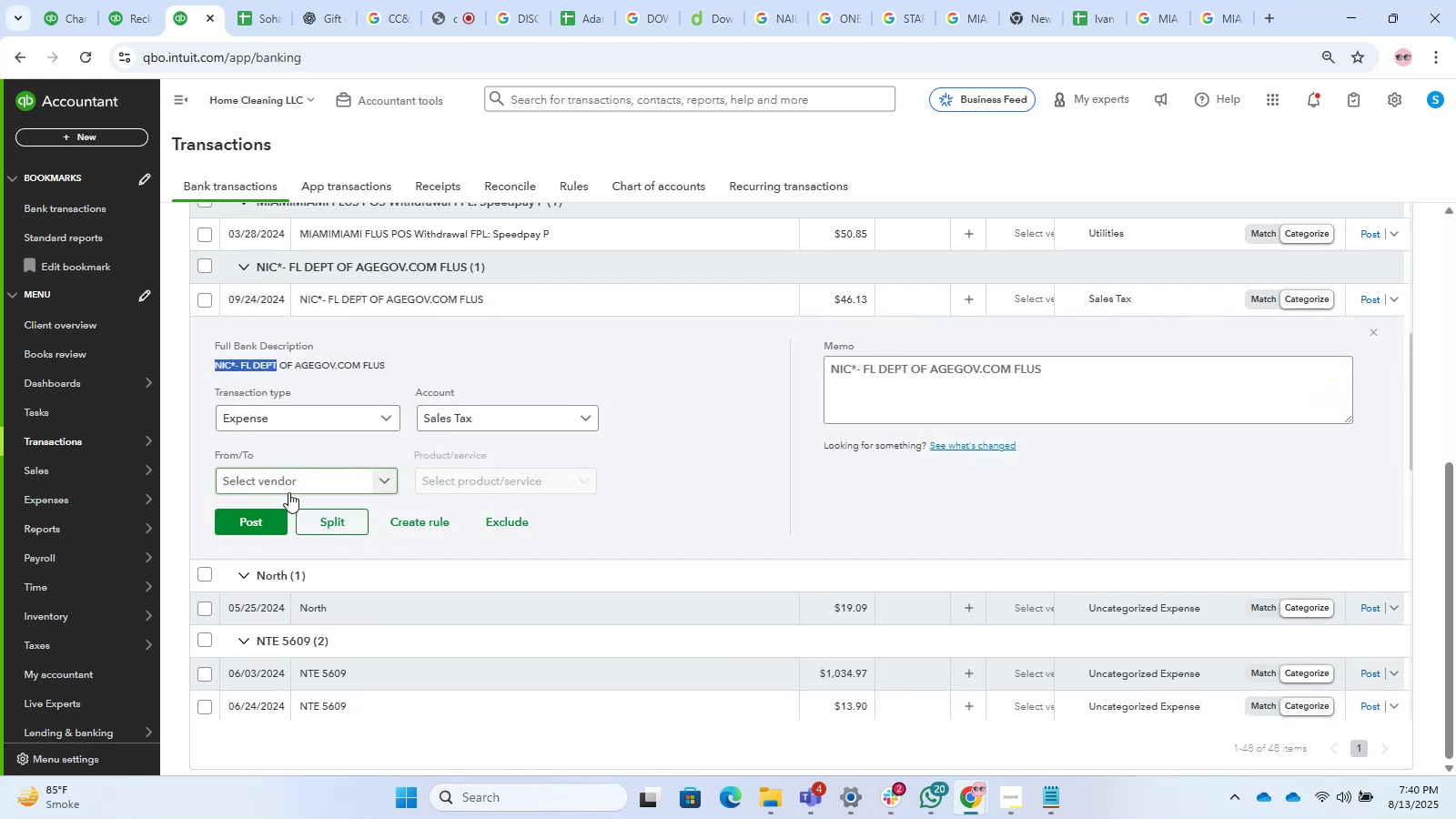 
key(Control+C)
 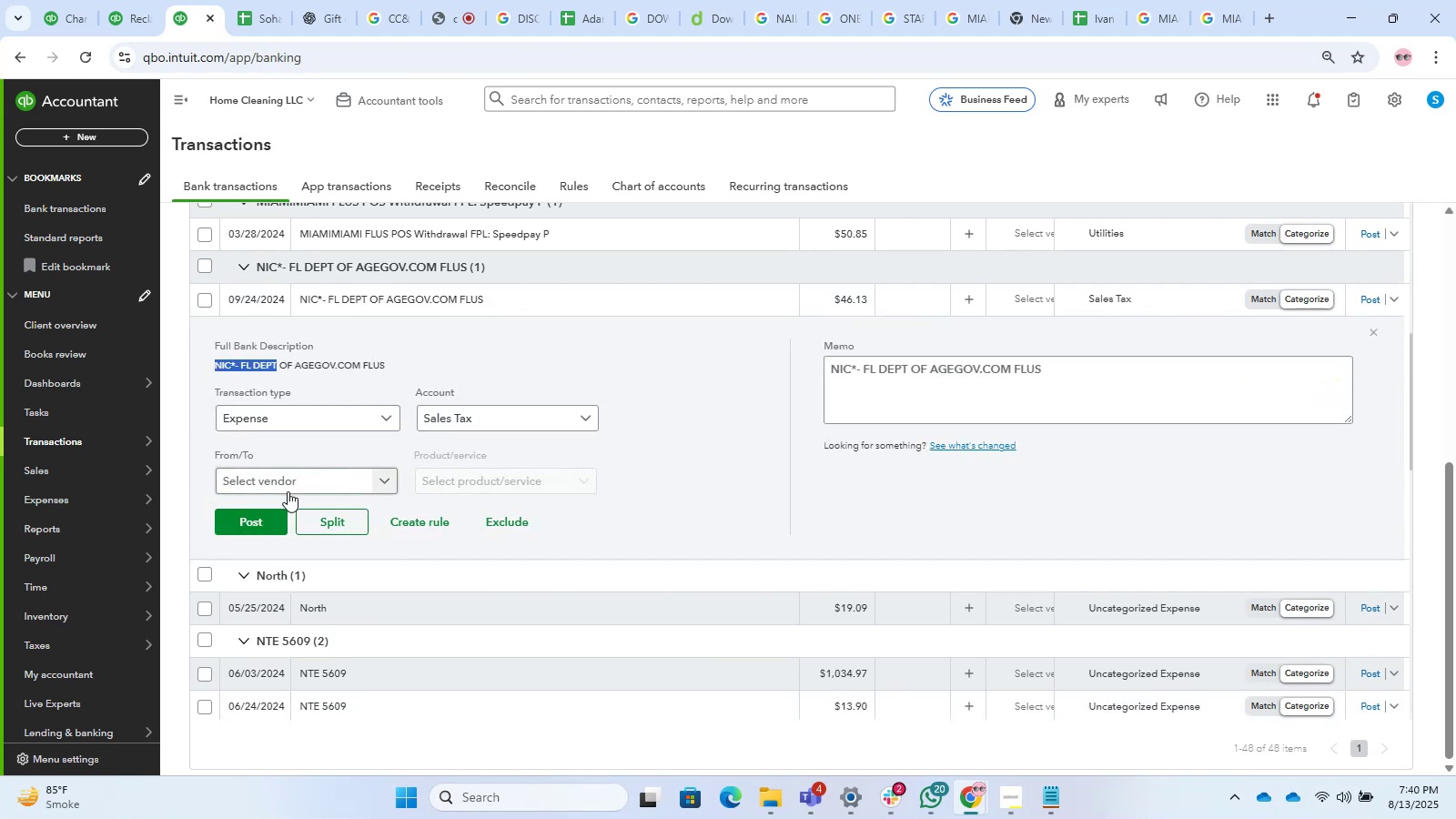 
left_click([288, 492])
 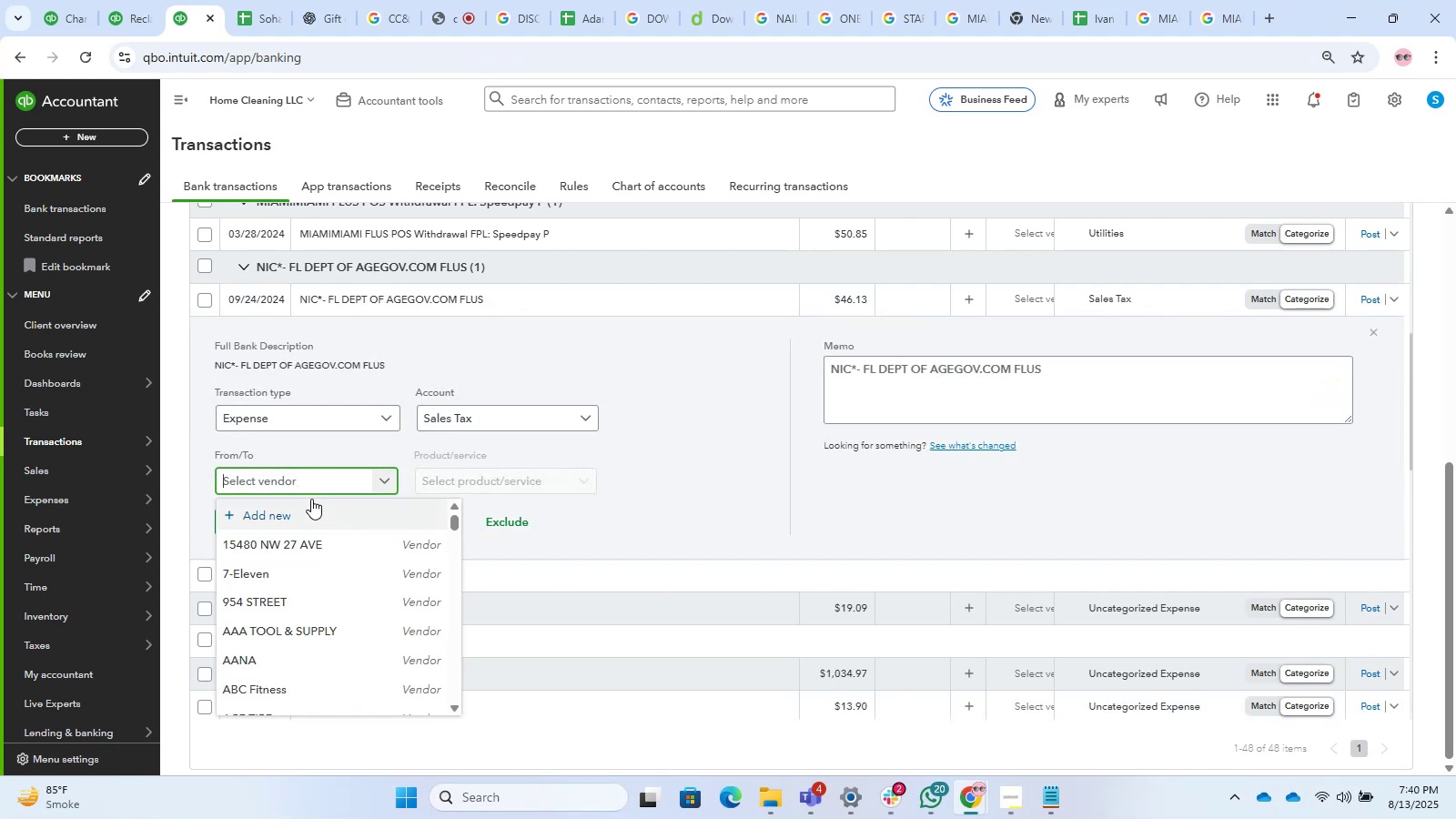 
left_click([311, 499])
 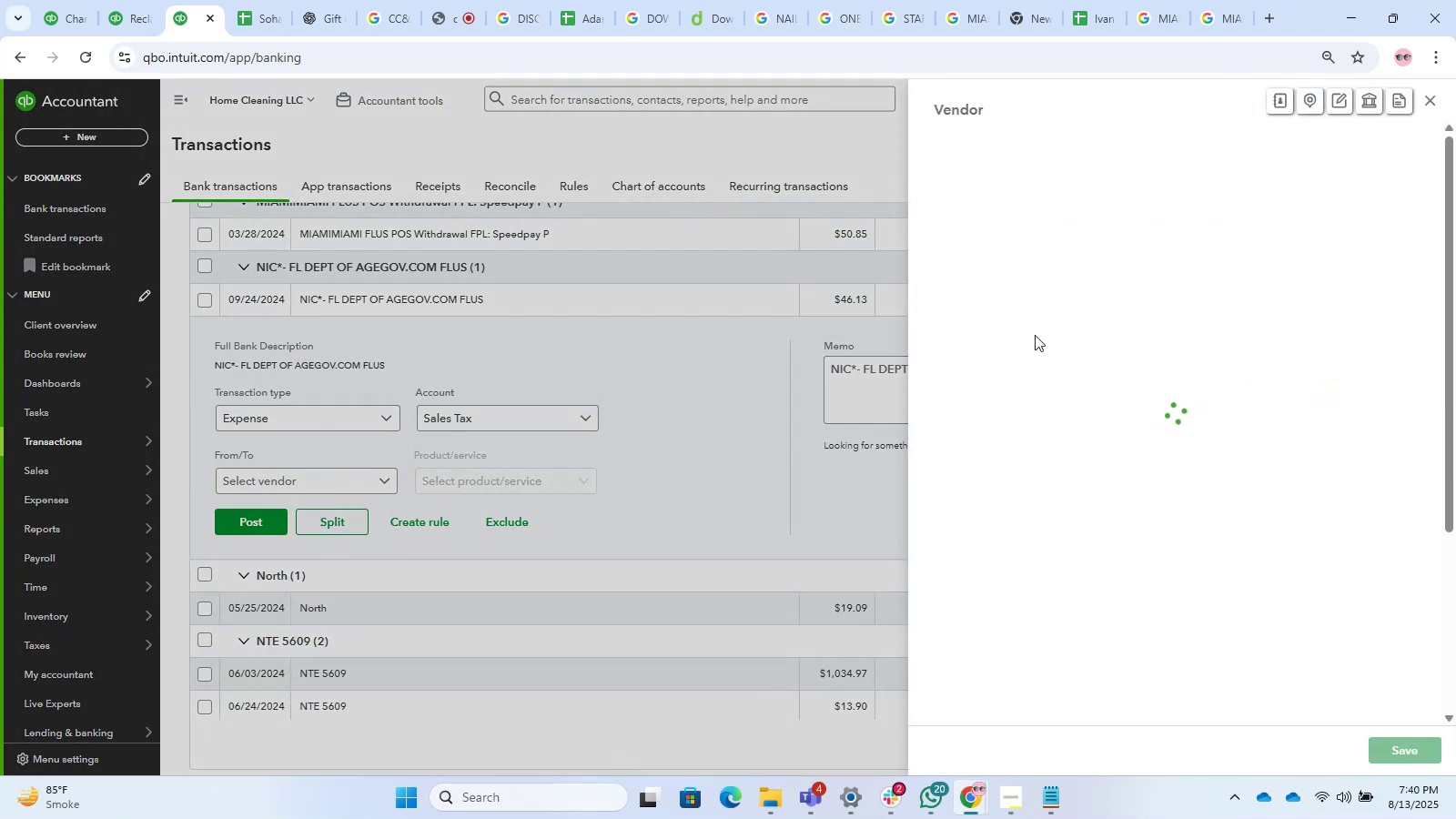 
key(Control+V)
 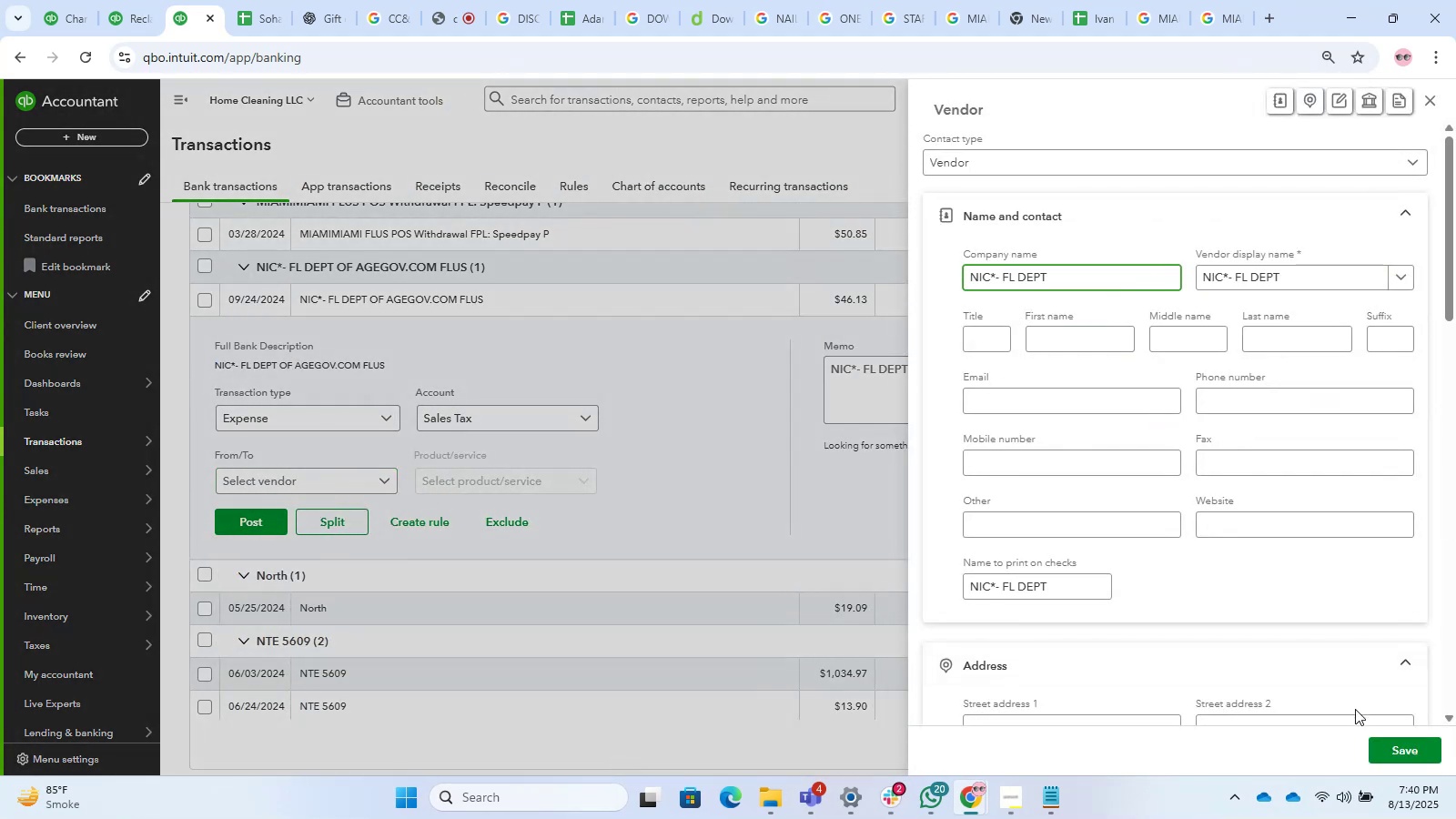 
left_click([1390, 752])
 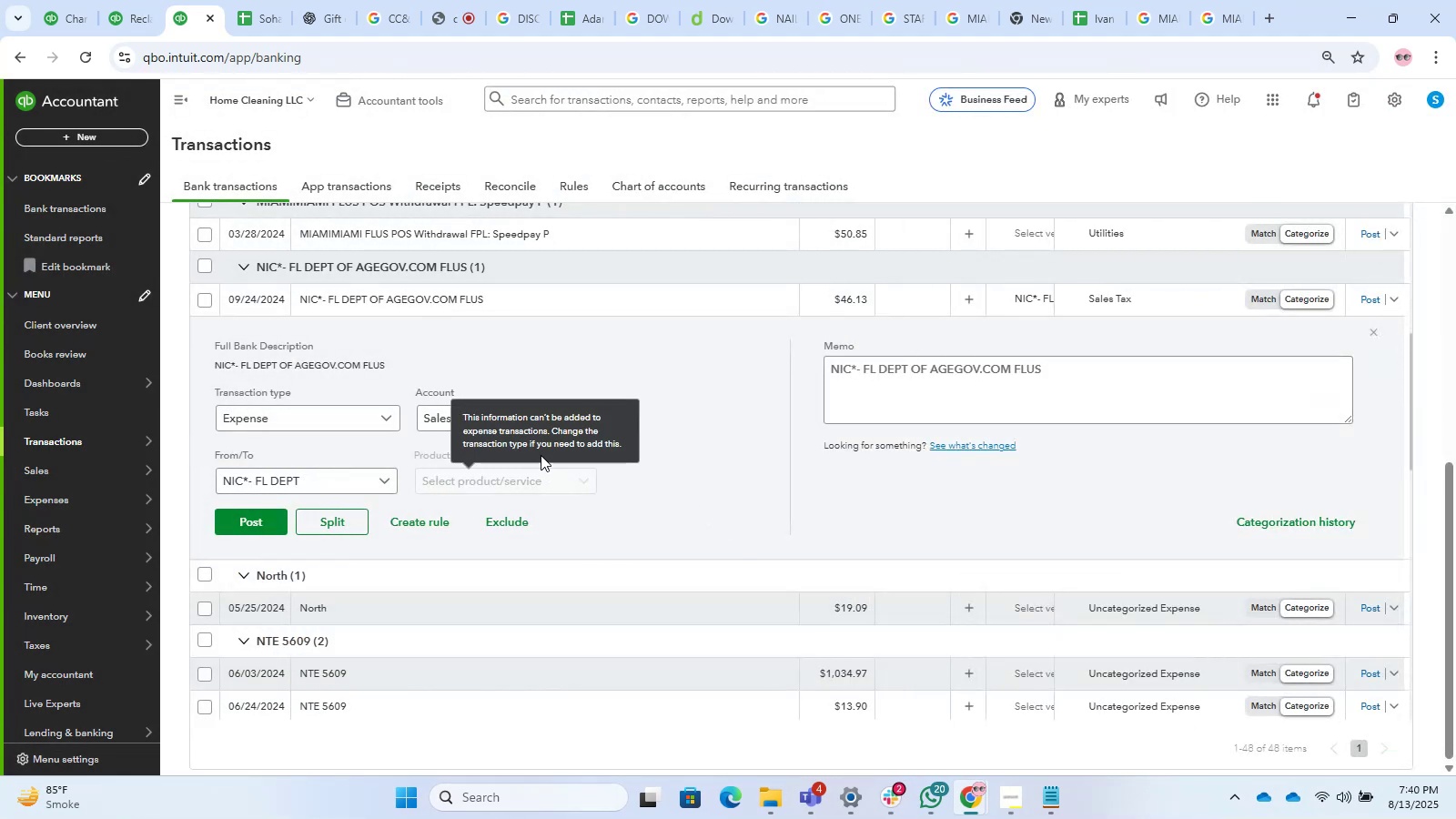 
left_click([450, 420])
 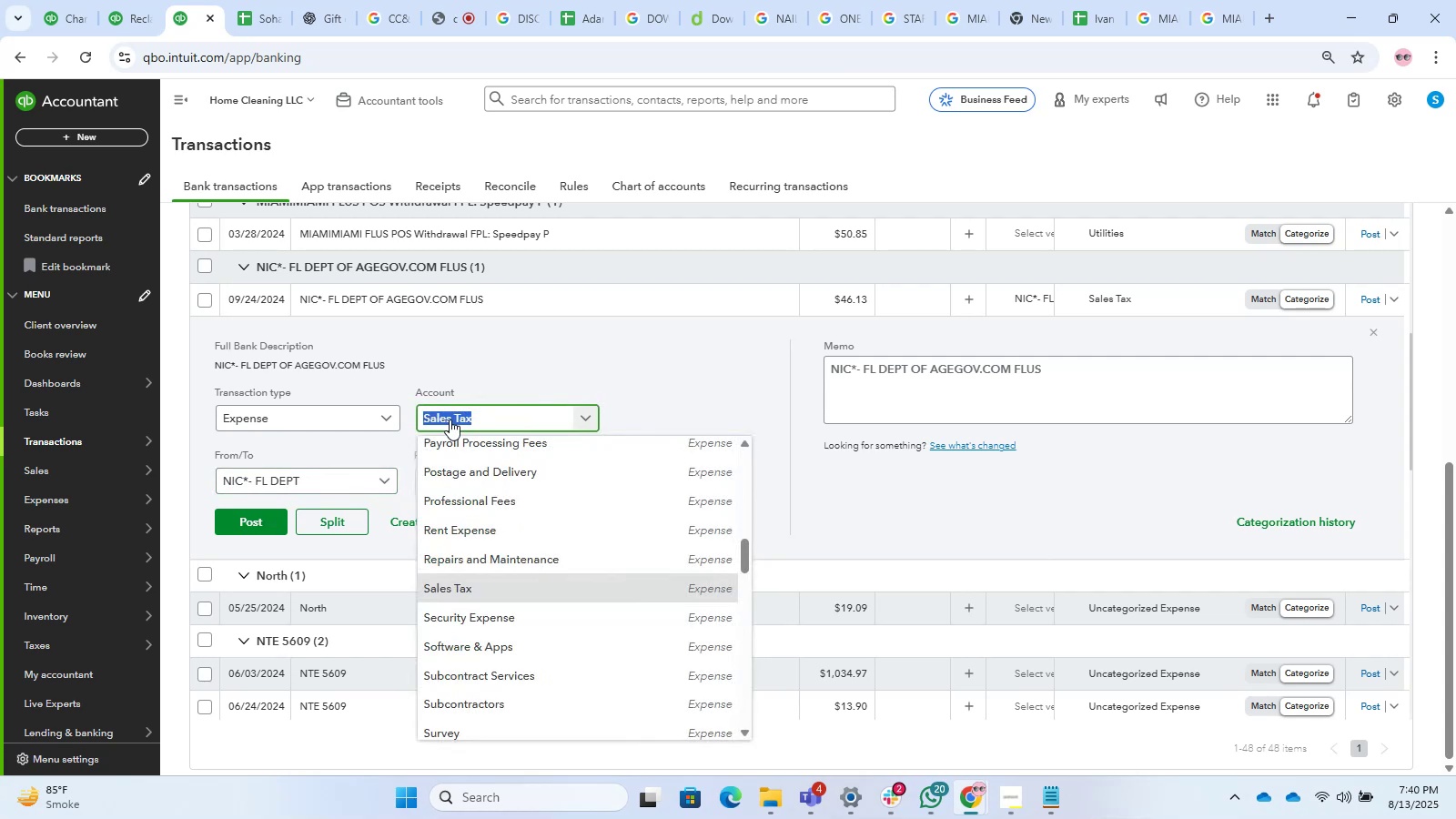 
type(taxes)
 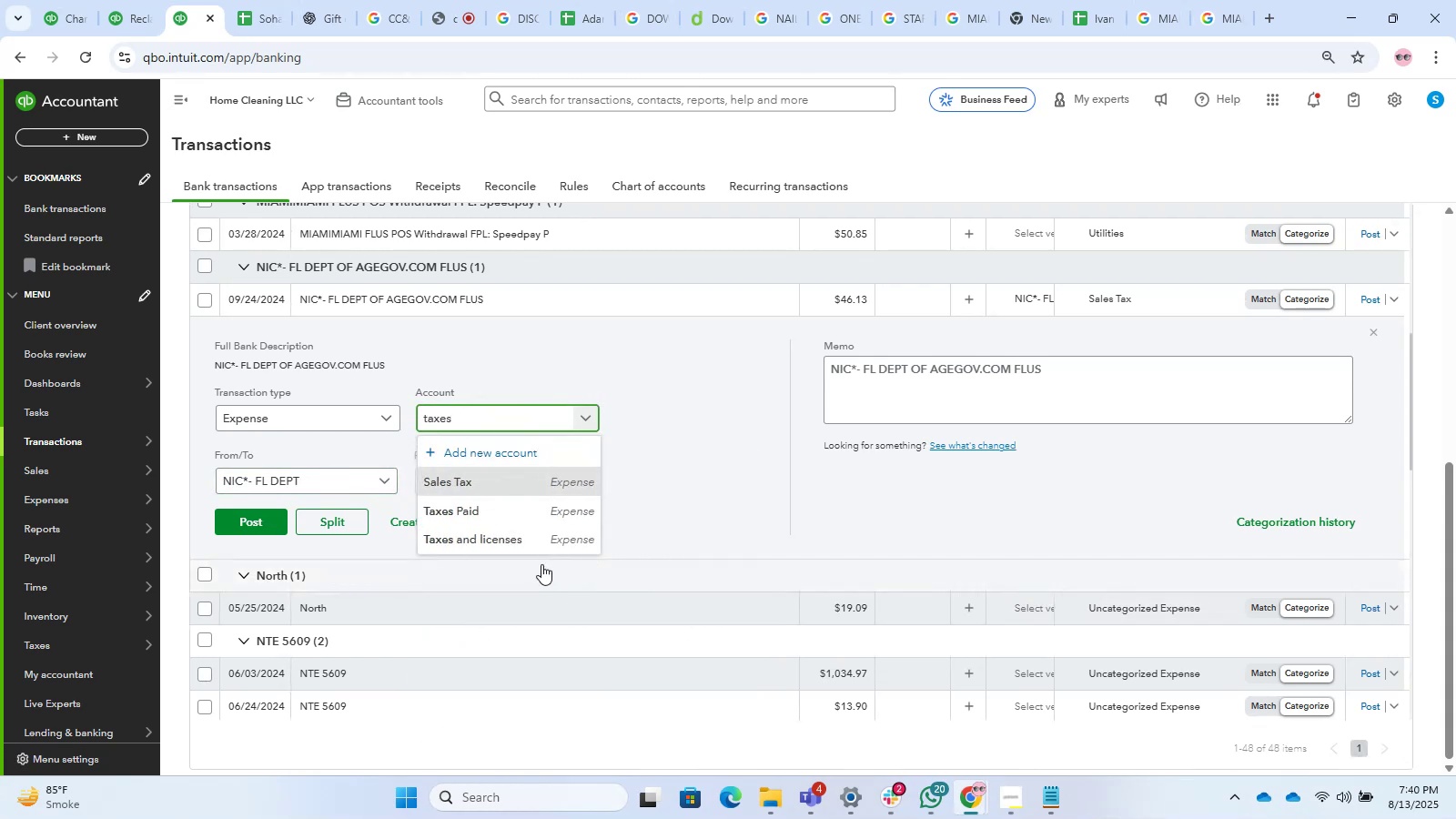 
left_click([507, 541])
 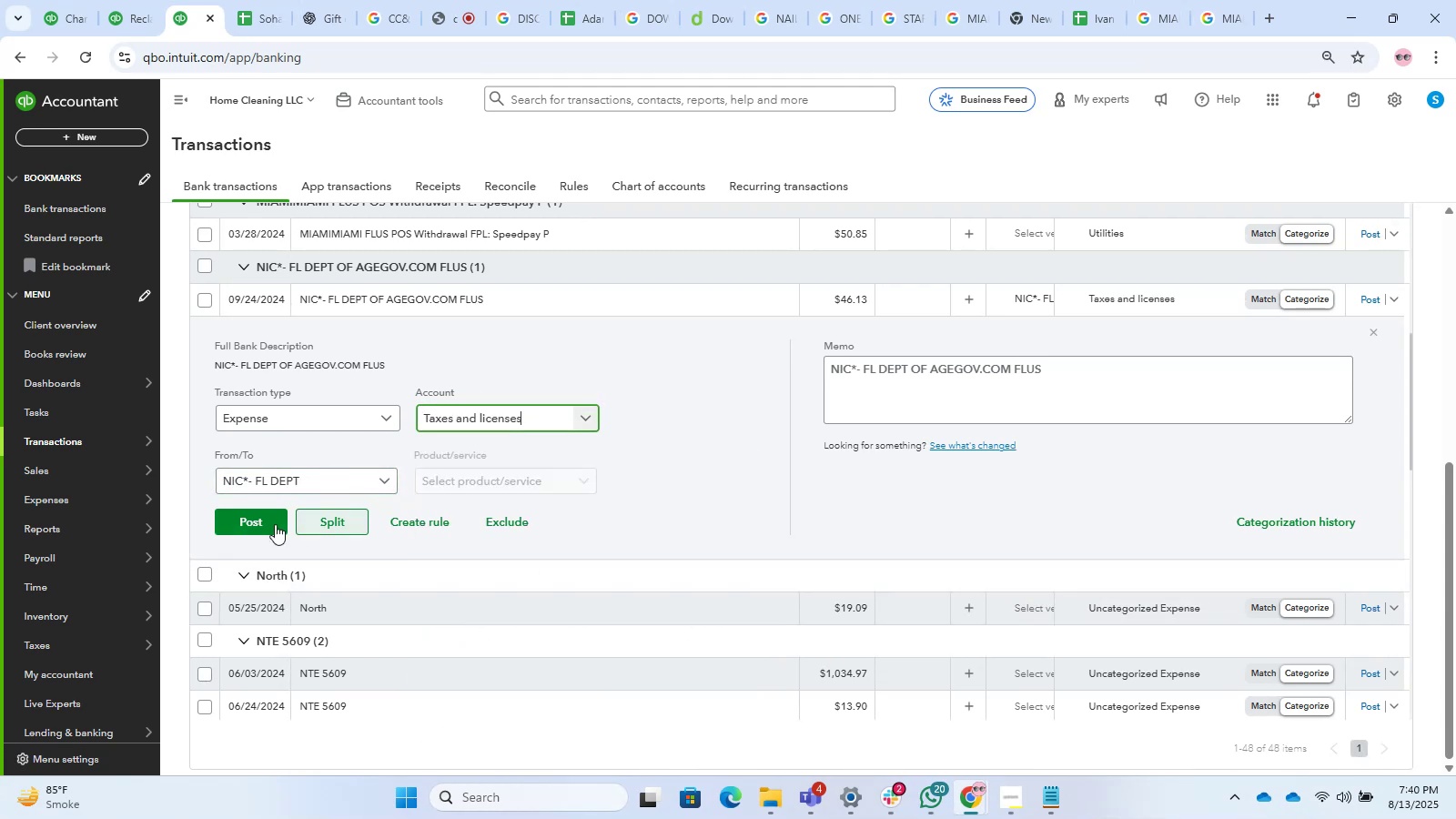 
left_click([268, 524])
 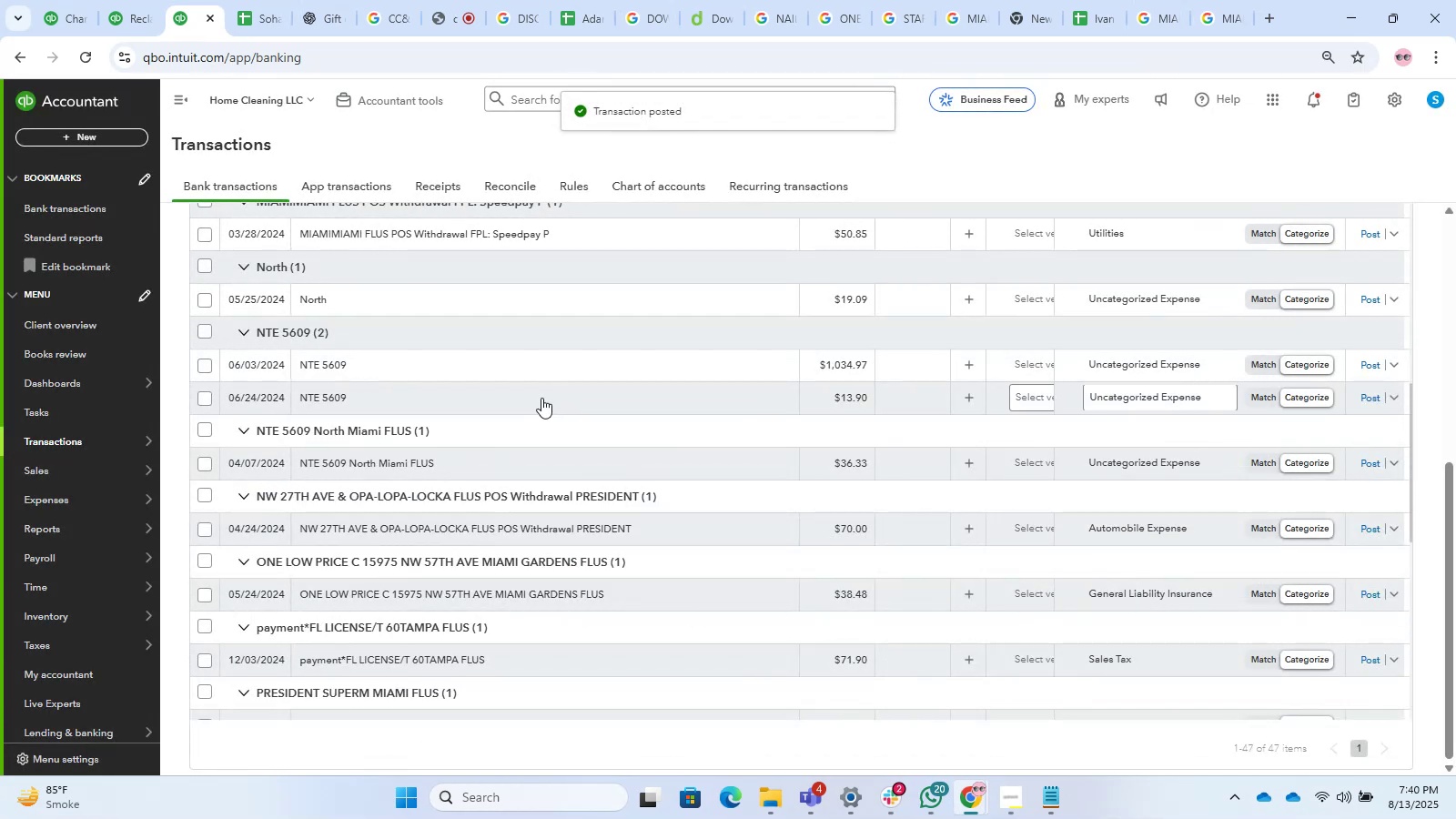 
left_click([526, 457])
 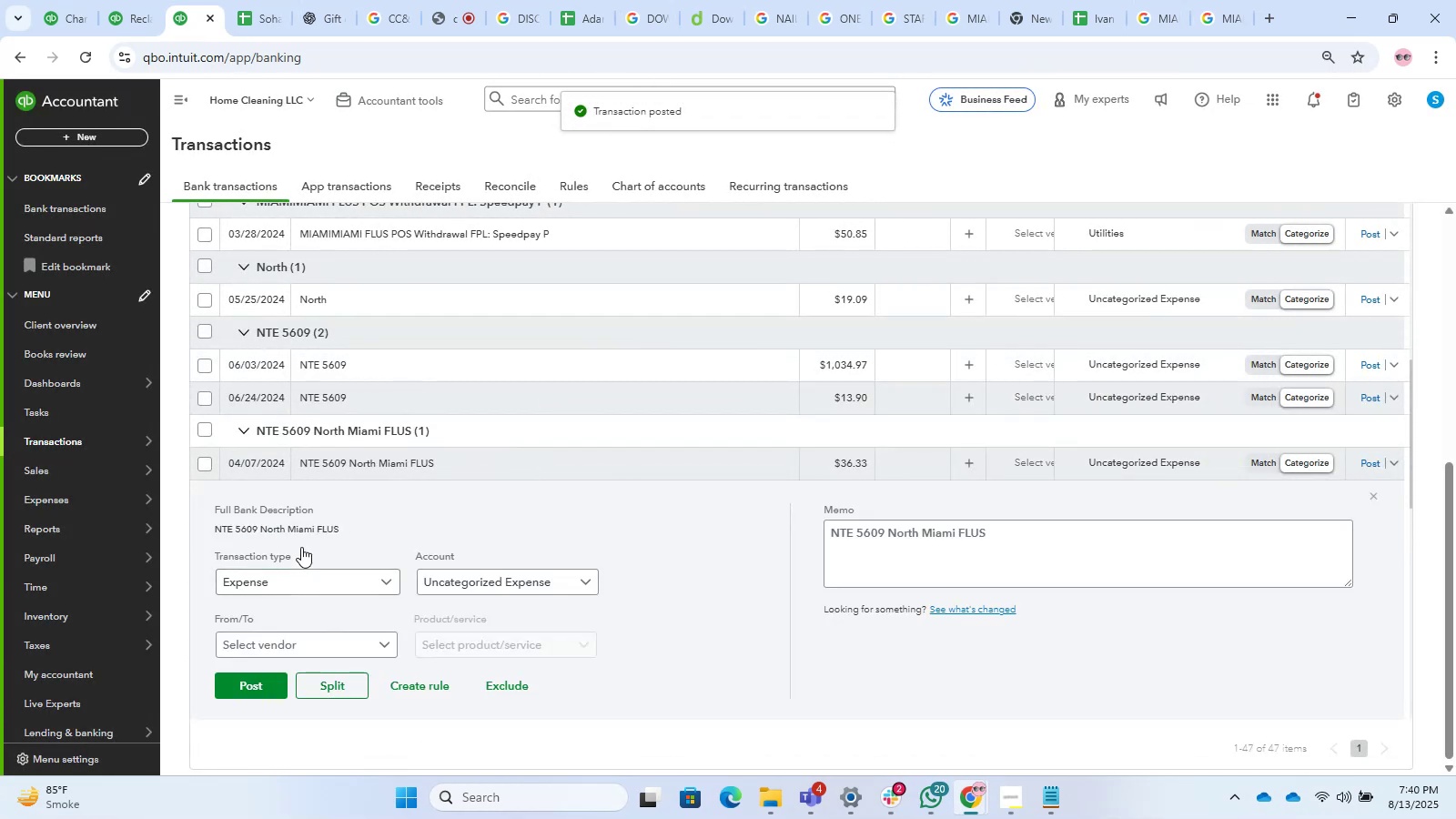 
left_click_drag(start_coordinate=[339, 532], to_coordinate=[200, 537])
 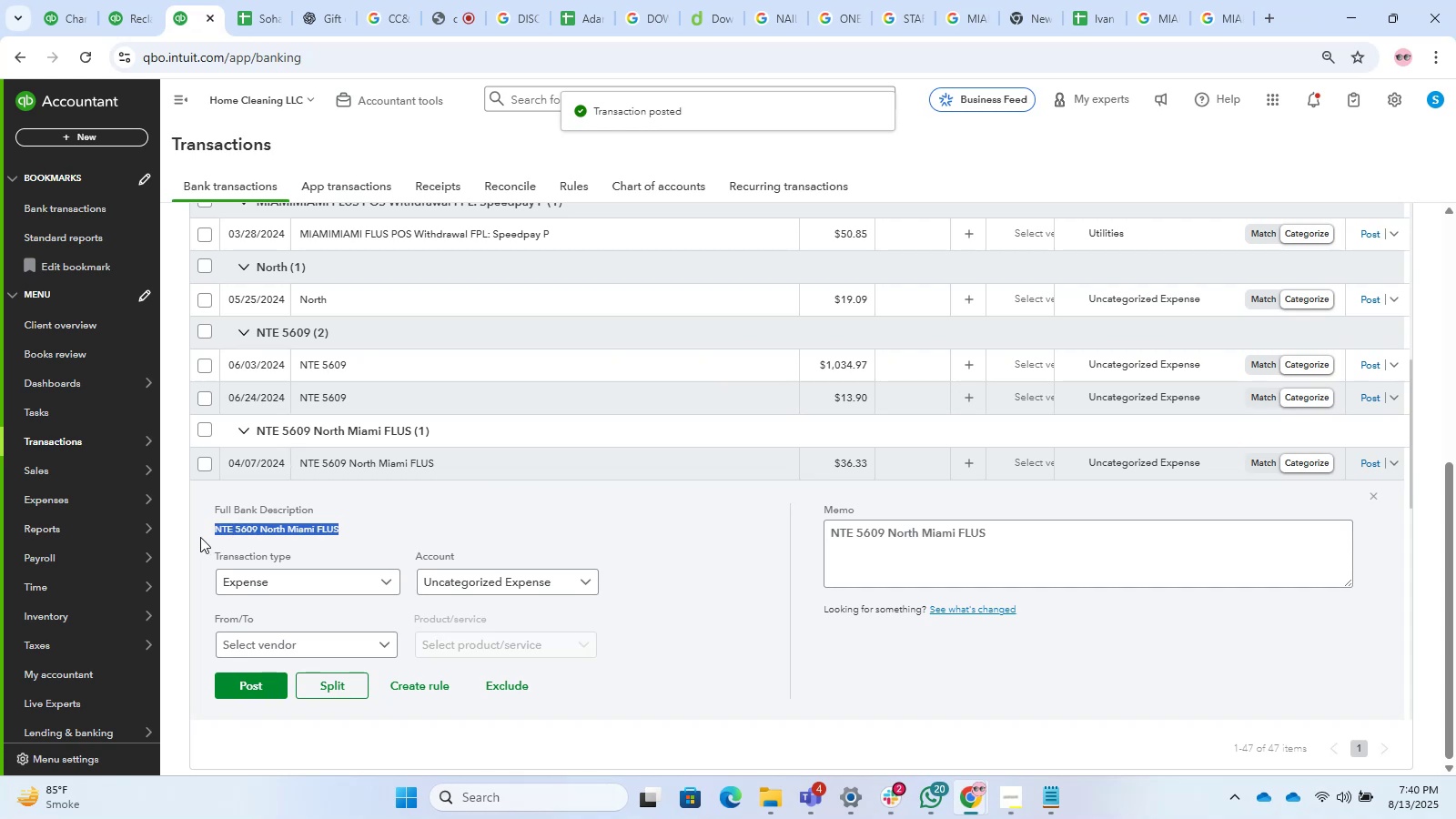 
key(Control+C)
 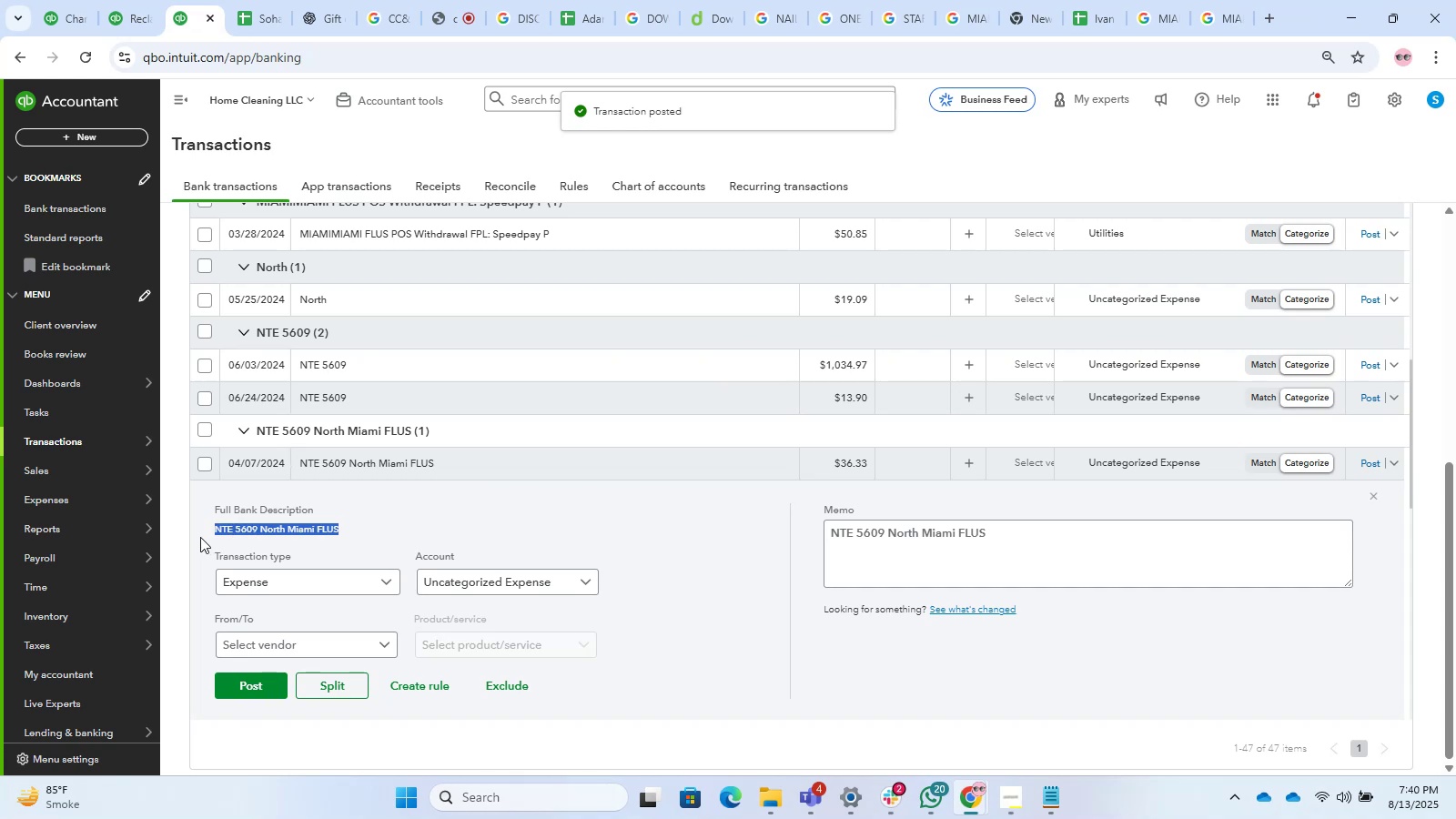 
key(Control+T)
 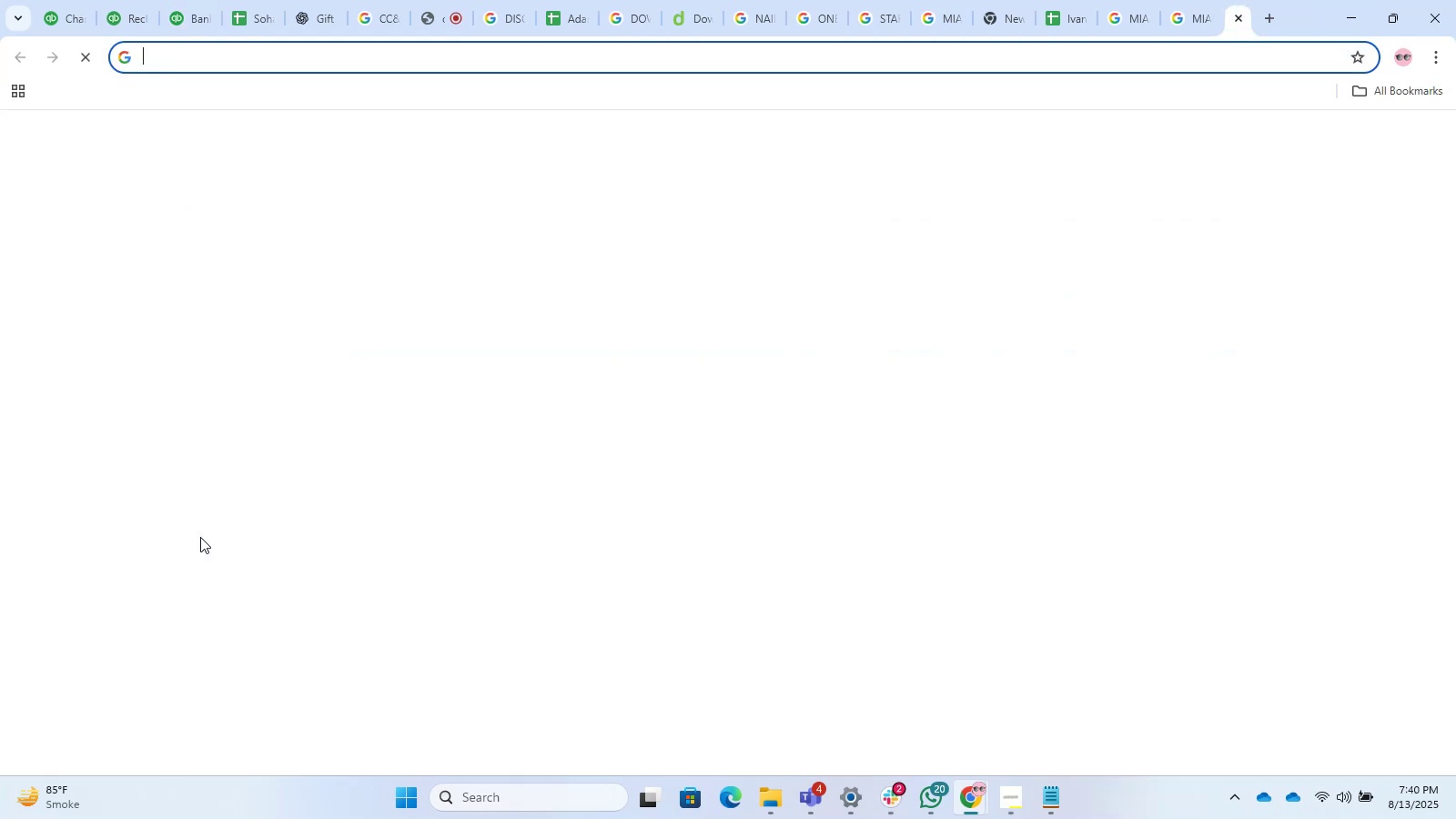 
key(Control+V)
 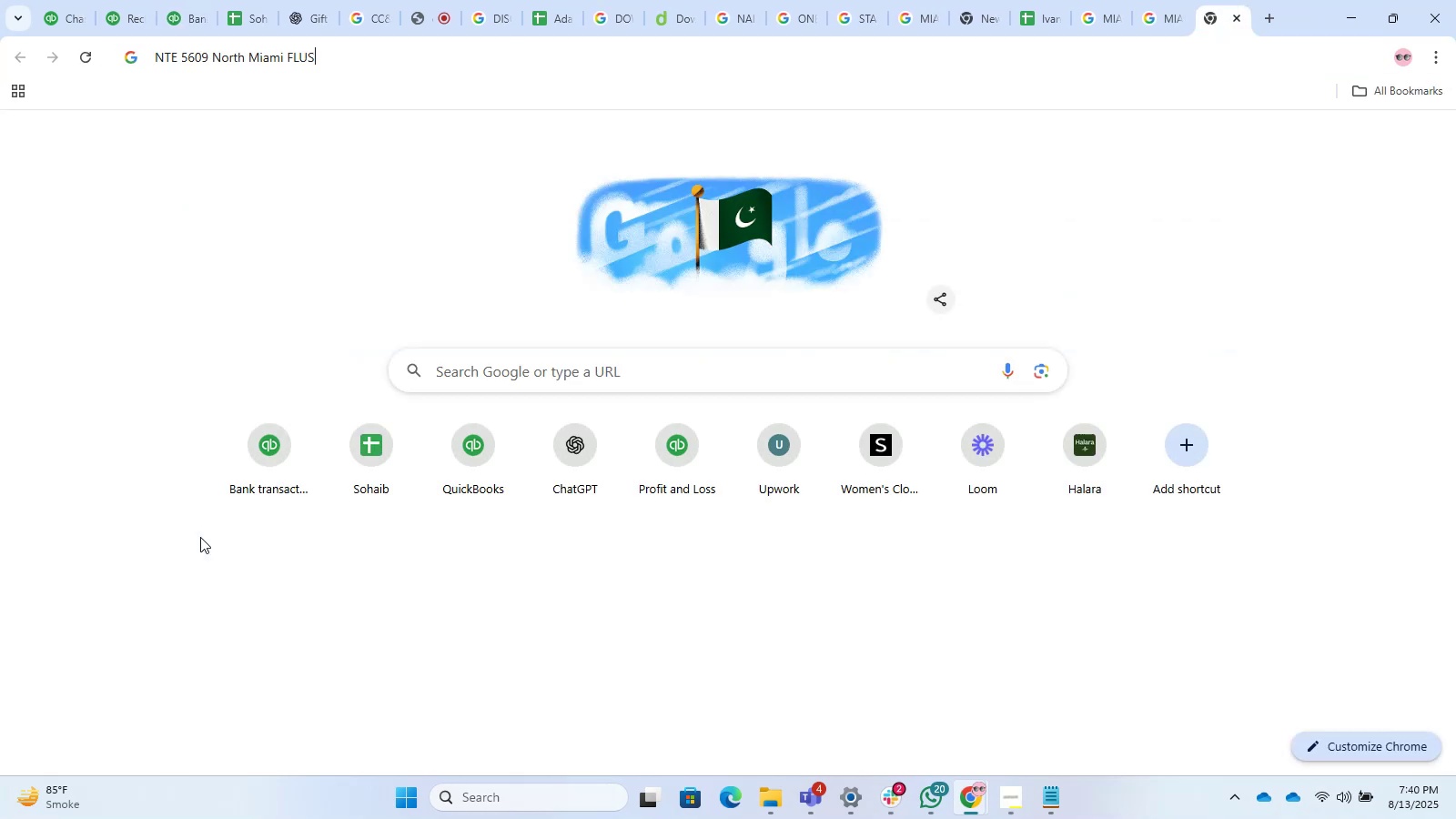 
key(Control+Enter)
 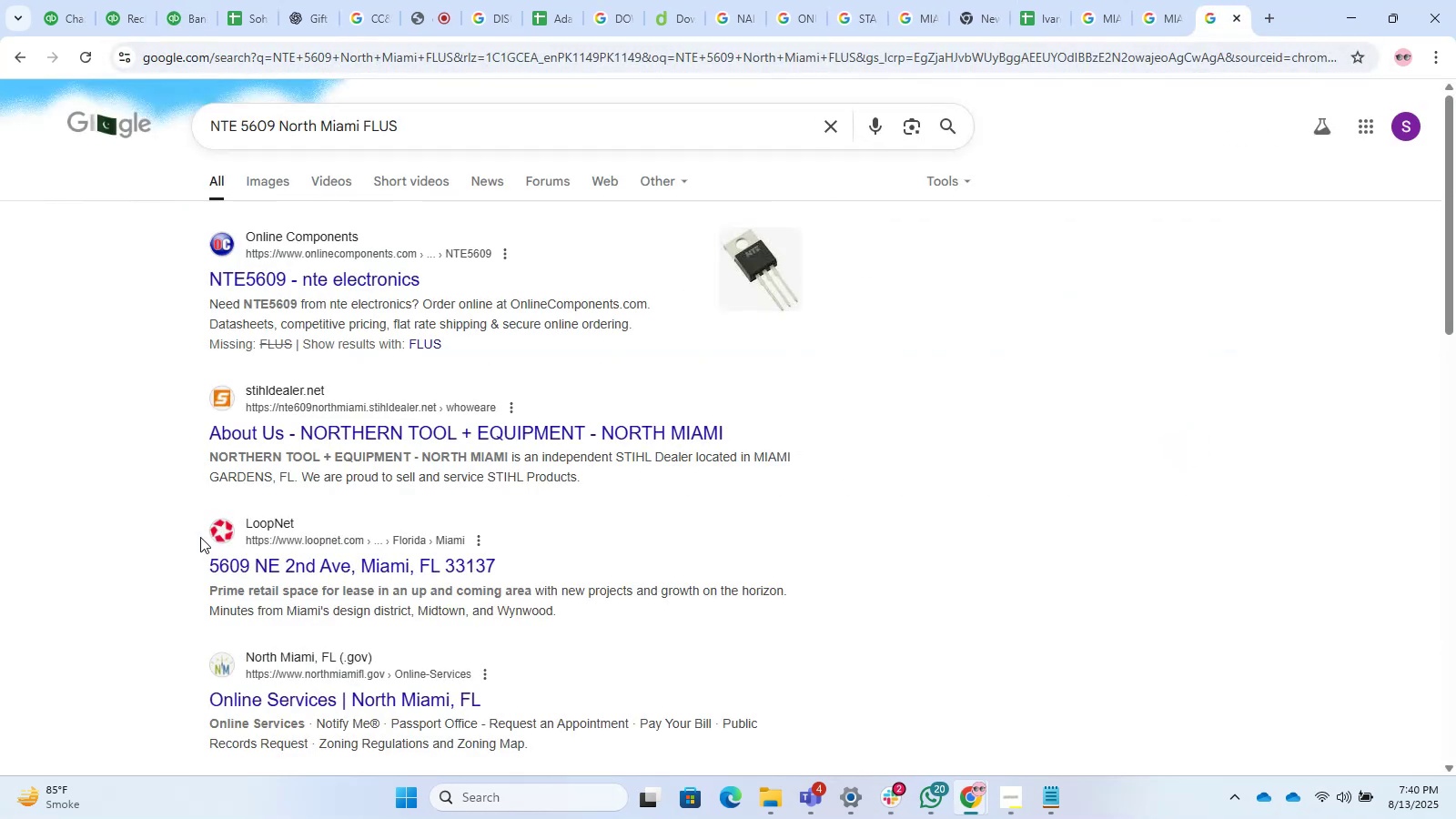 
left_click([351, 278])
 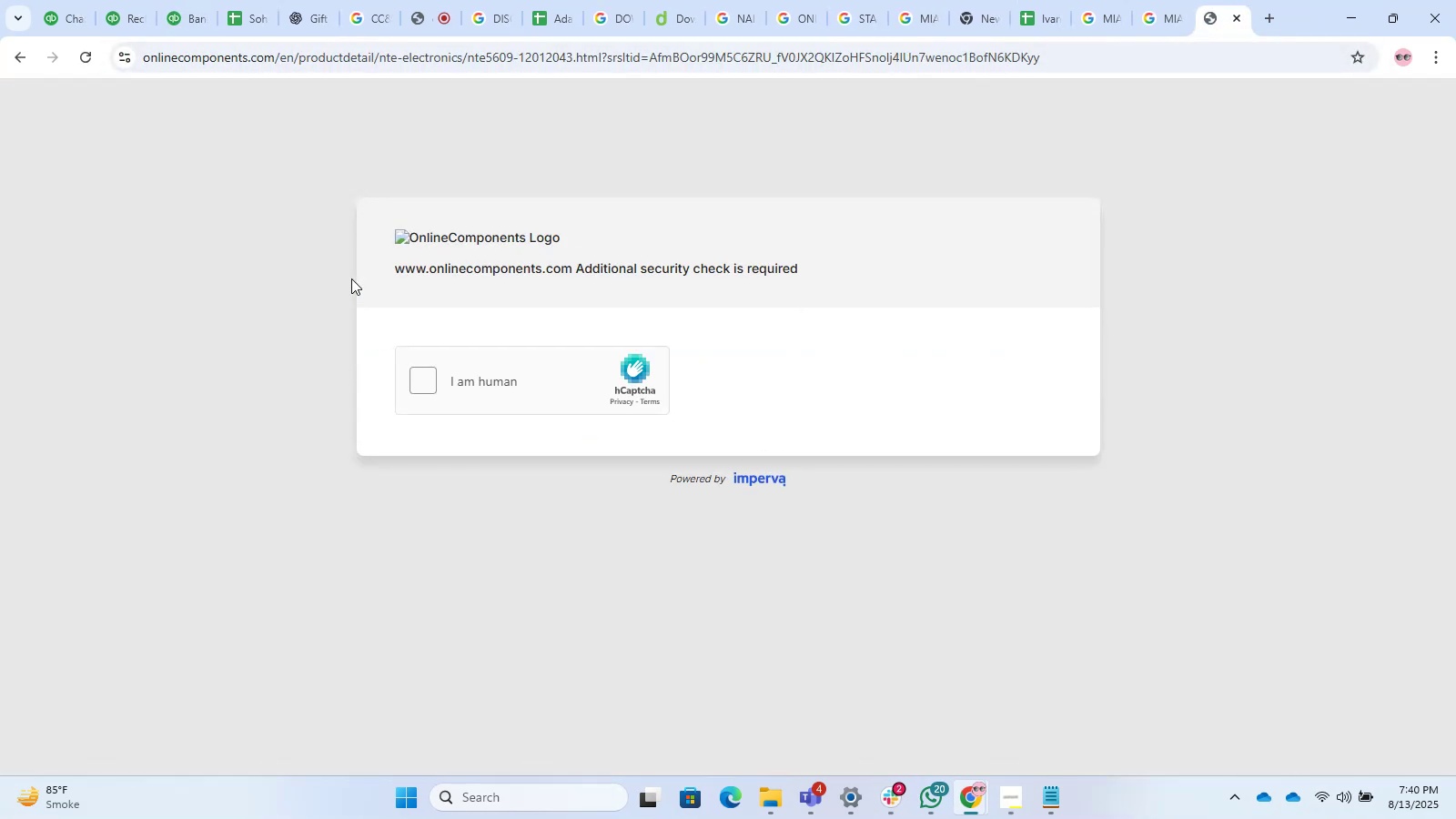 
wait(9.34)
 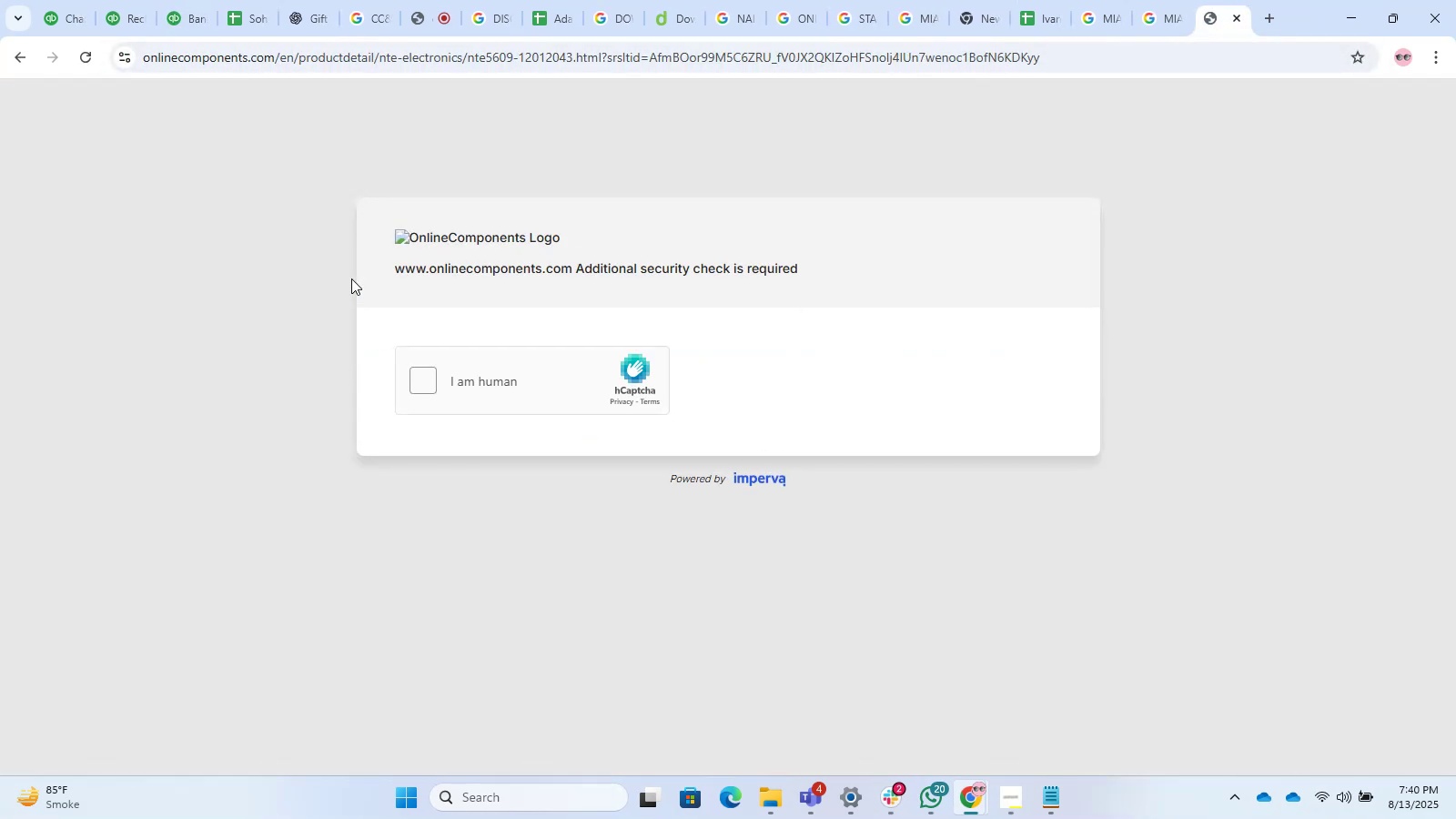 
left_click([427, 380])
 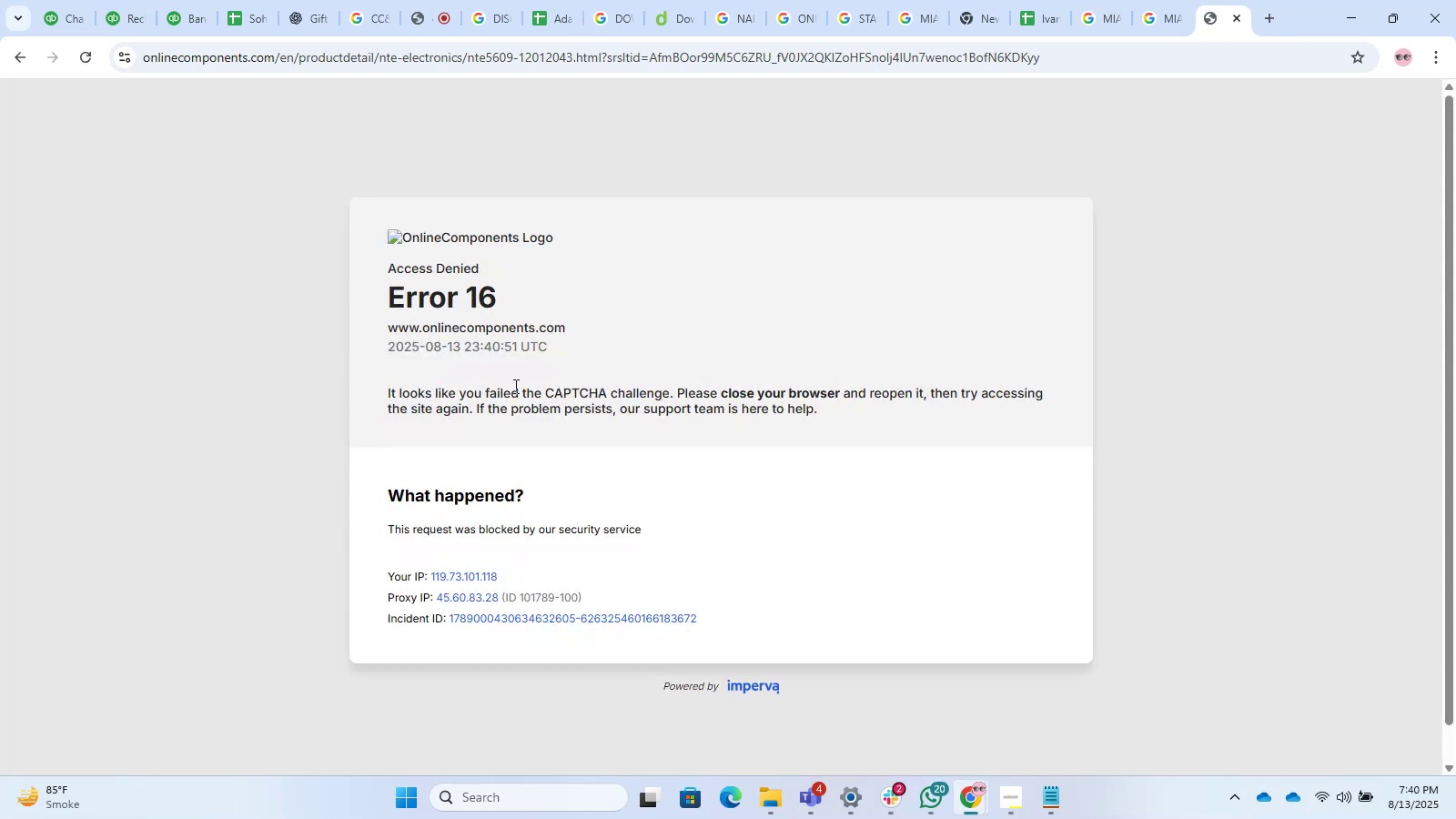 
wait(5.08)
 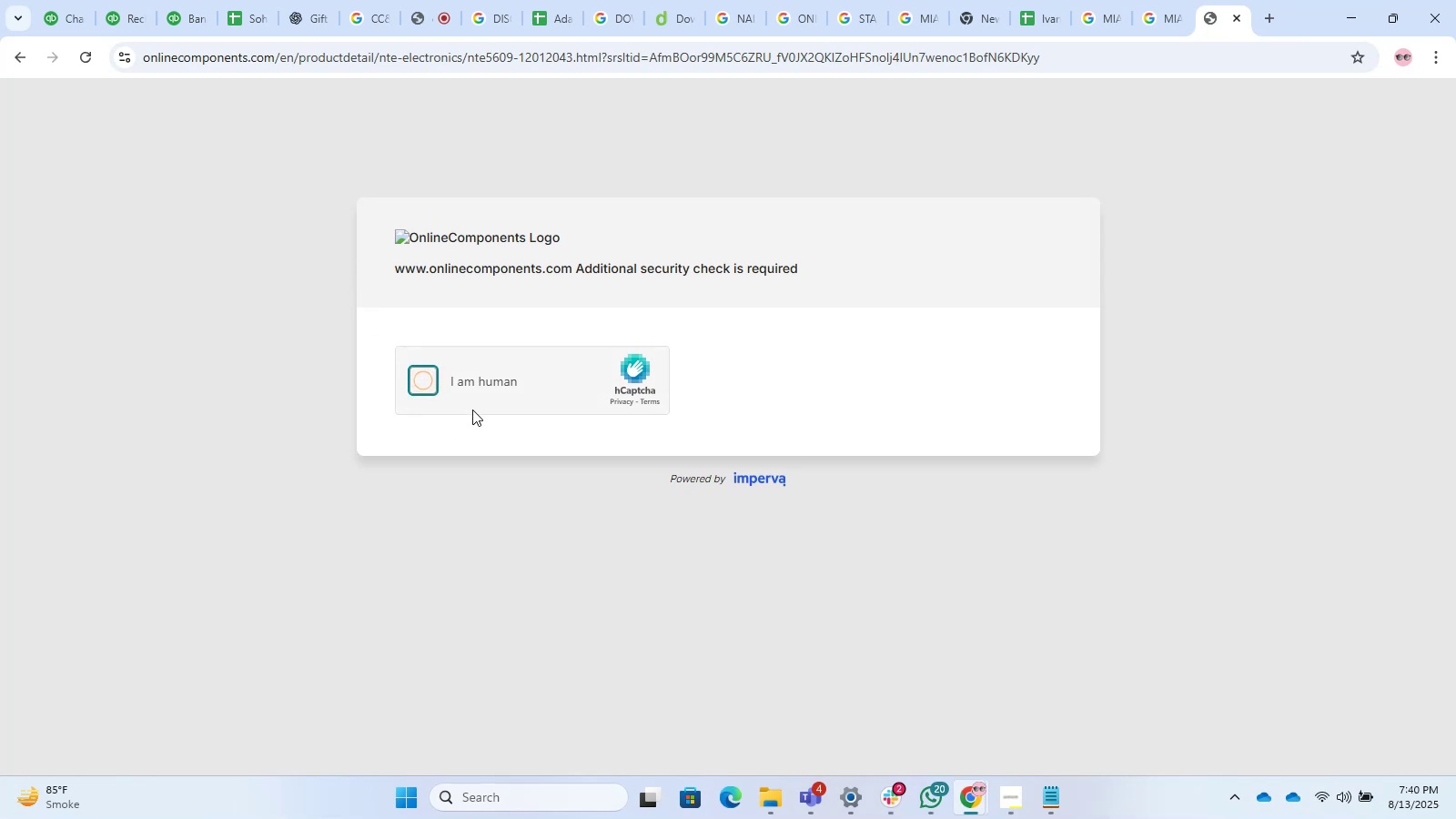 
left_click([22, 69])
 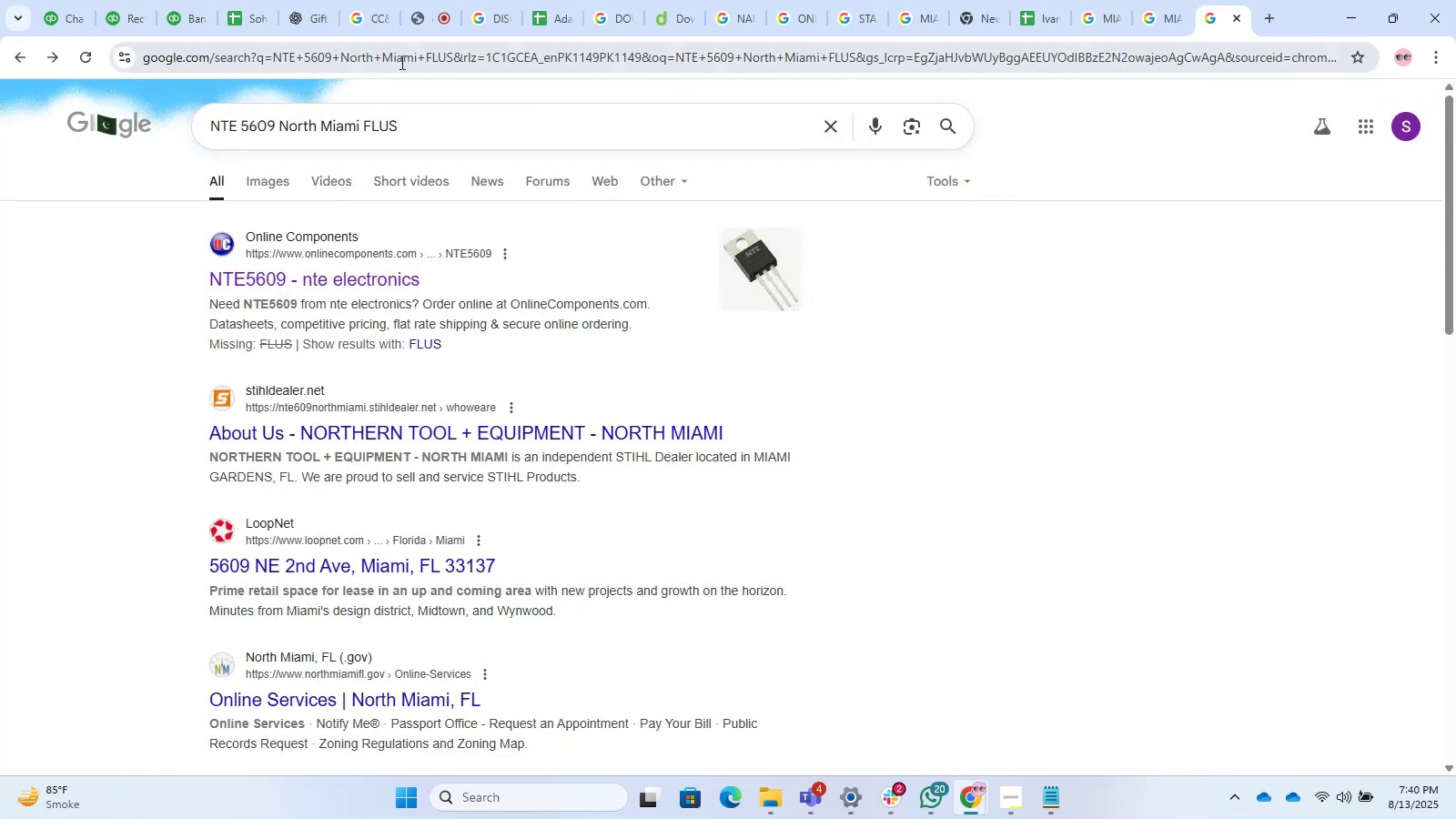 
left_click([301, 236])
 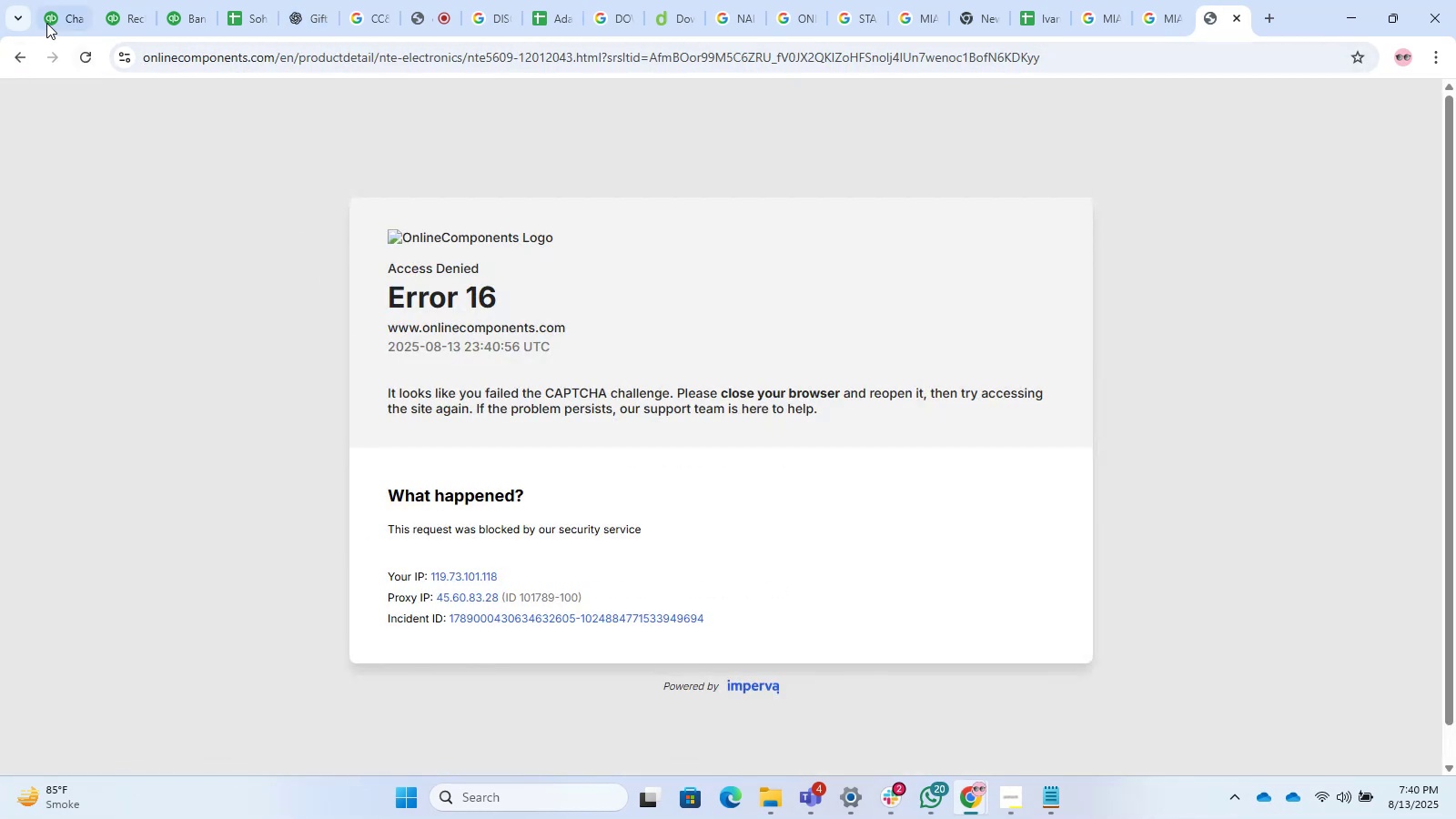 
left_click([15, 56])
 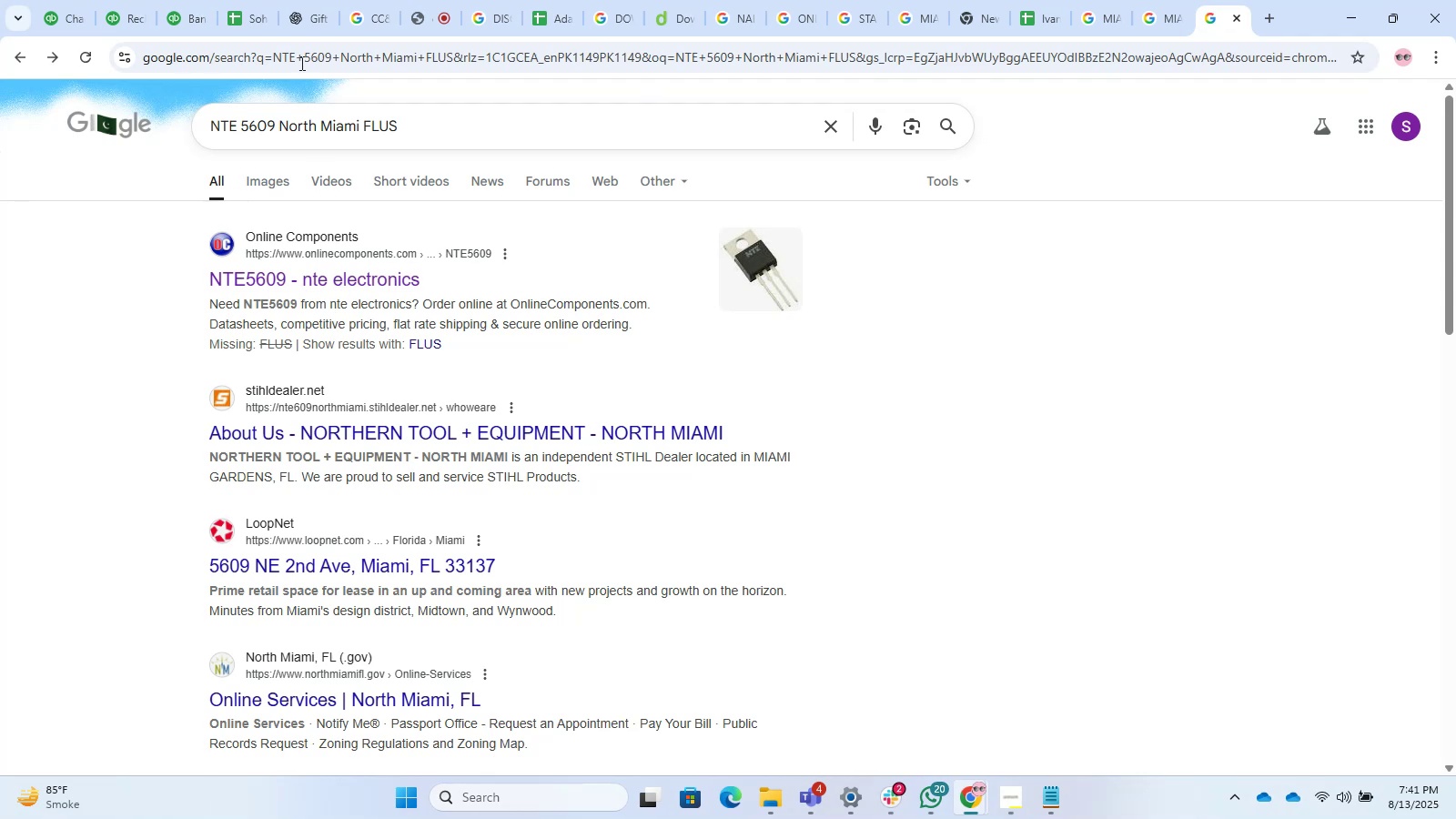 
wait(18.08)
 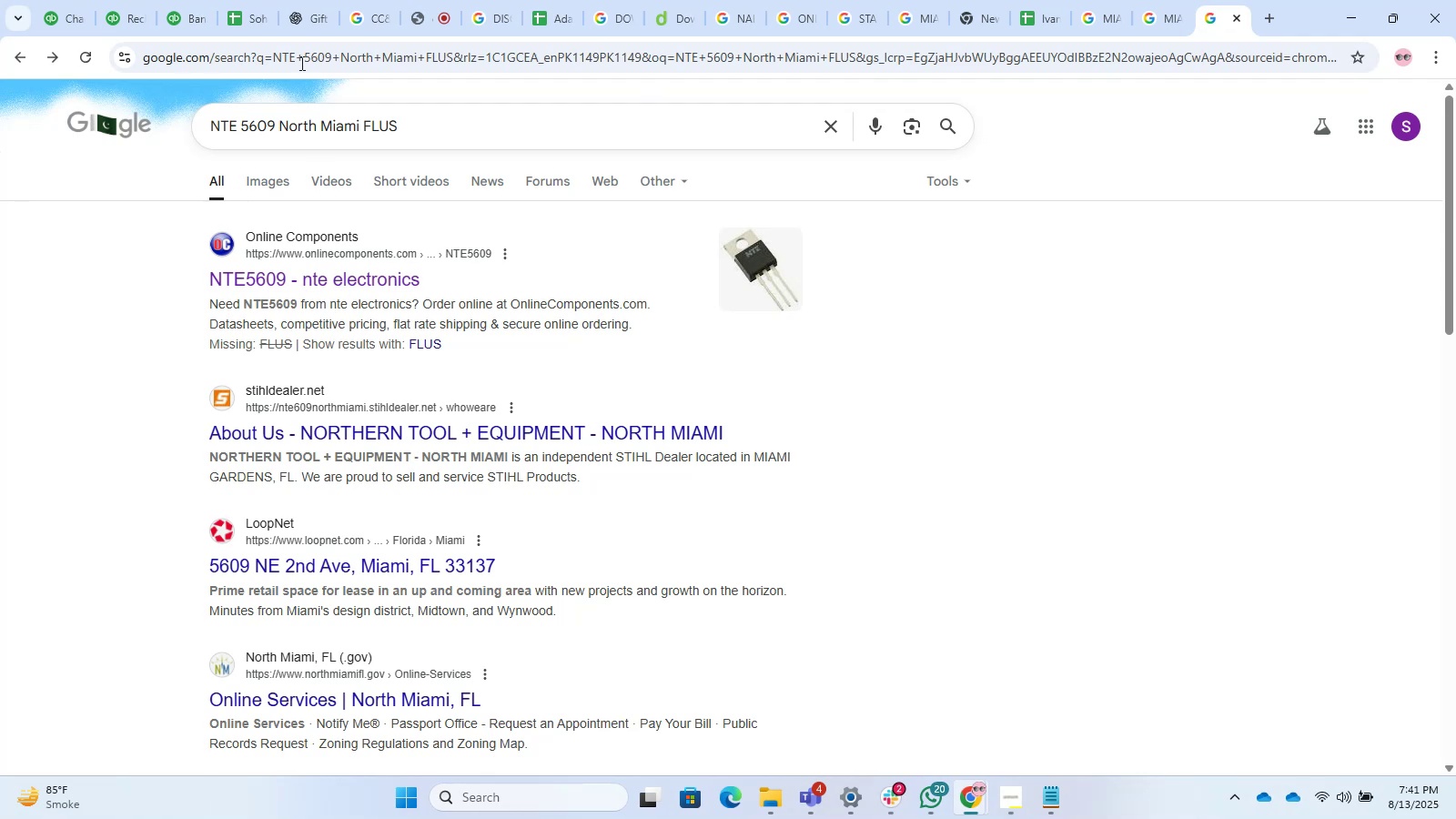 
left_click([278, 0])
 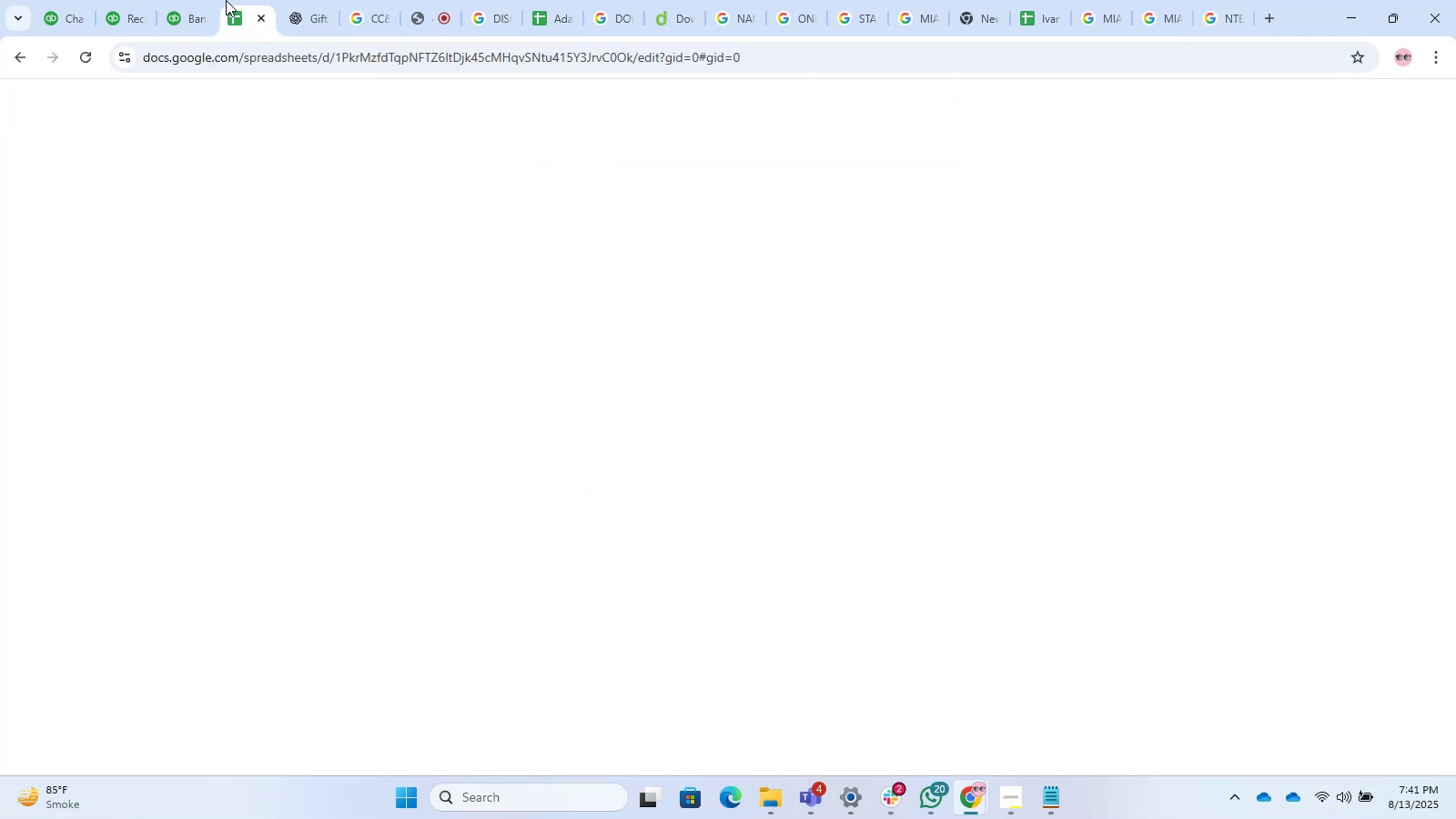 
double_click([196, 0])
 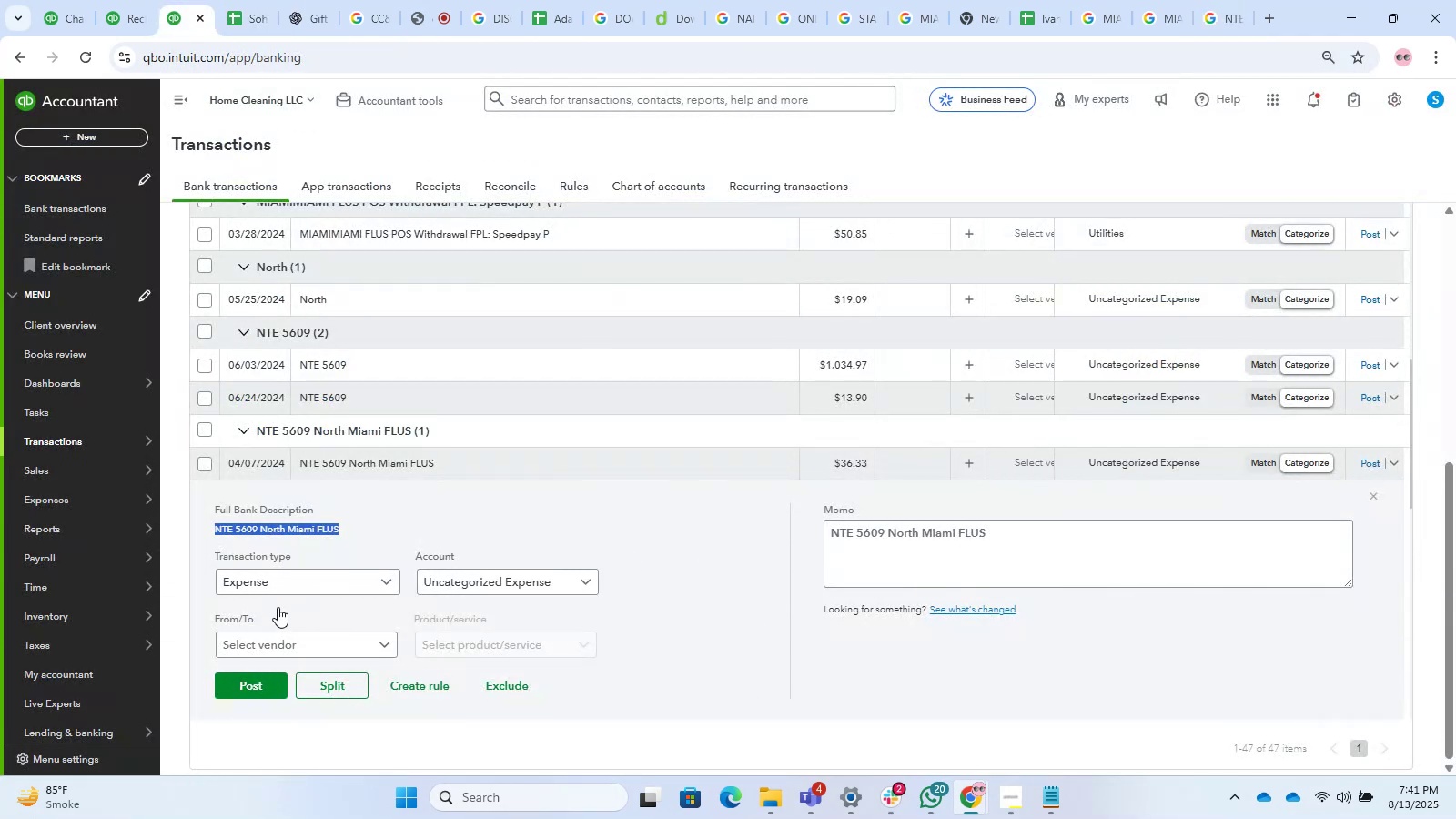 
double_click([318, 641])
 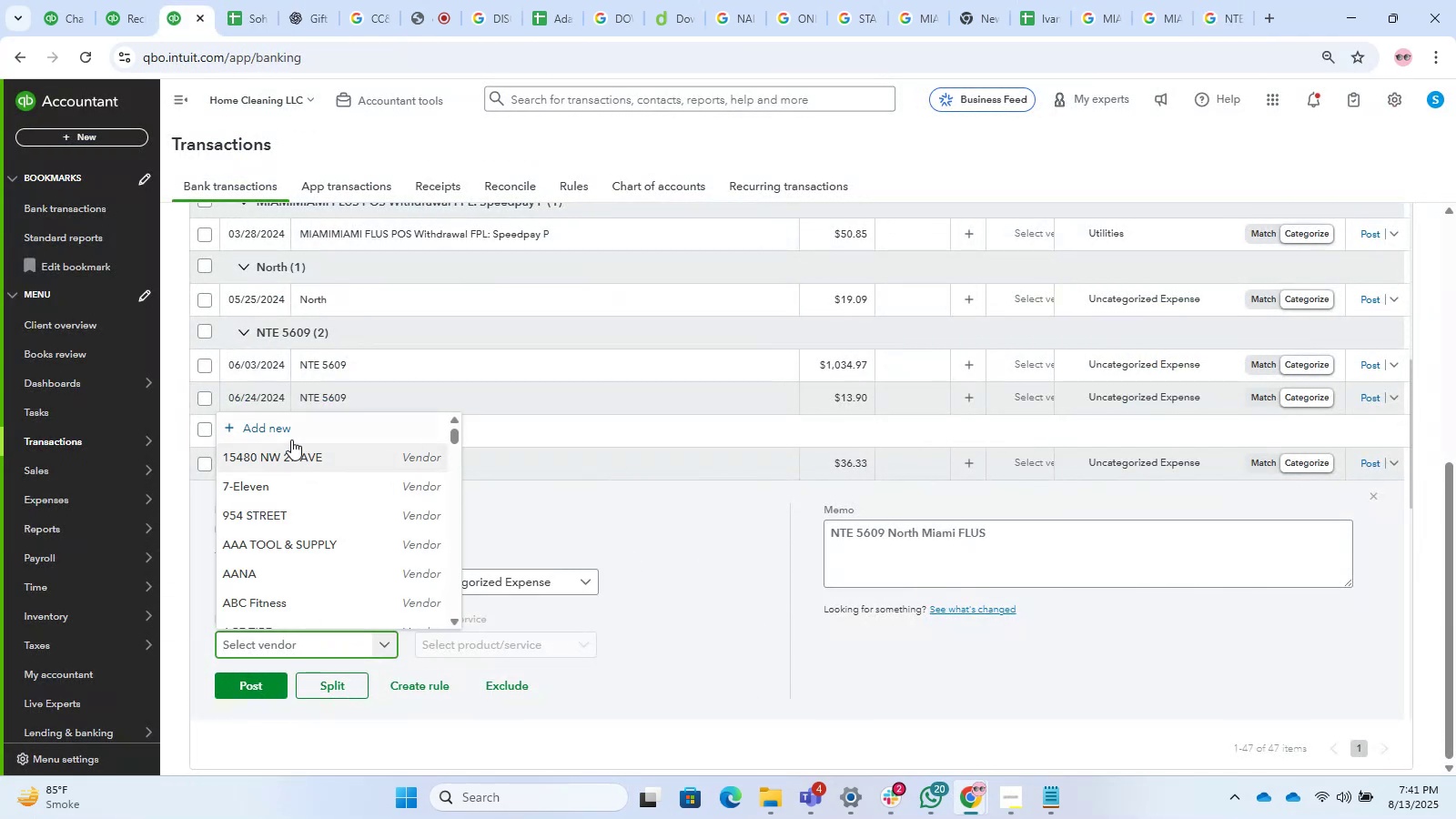 
left_click([286, 438])
 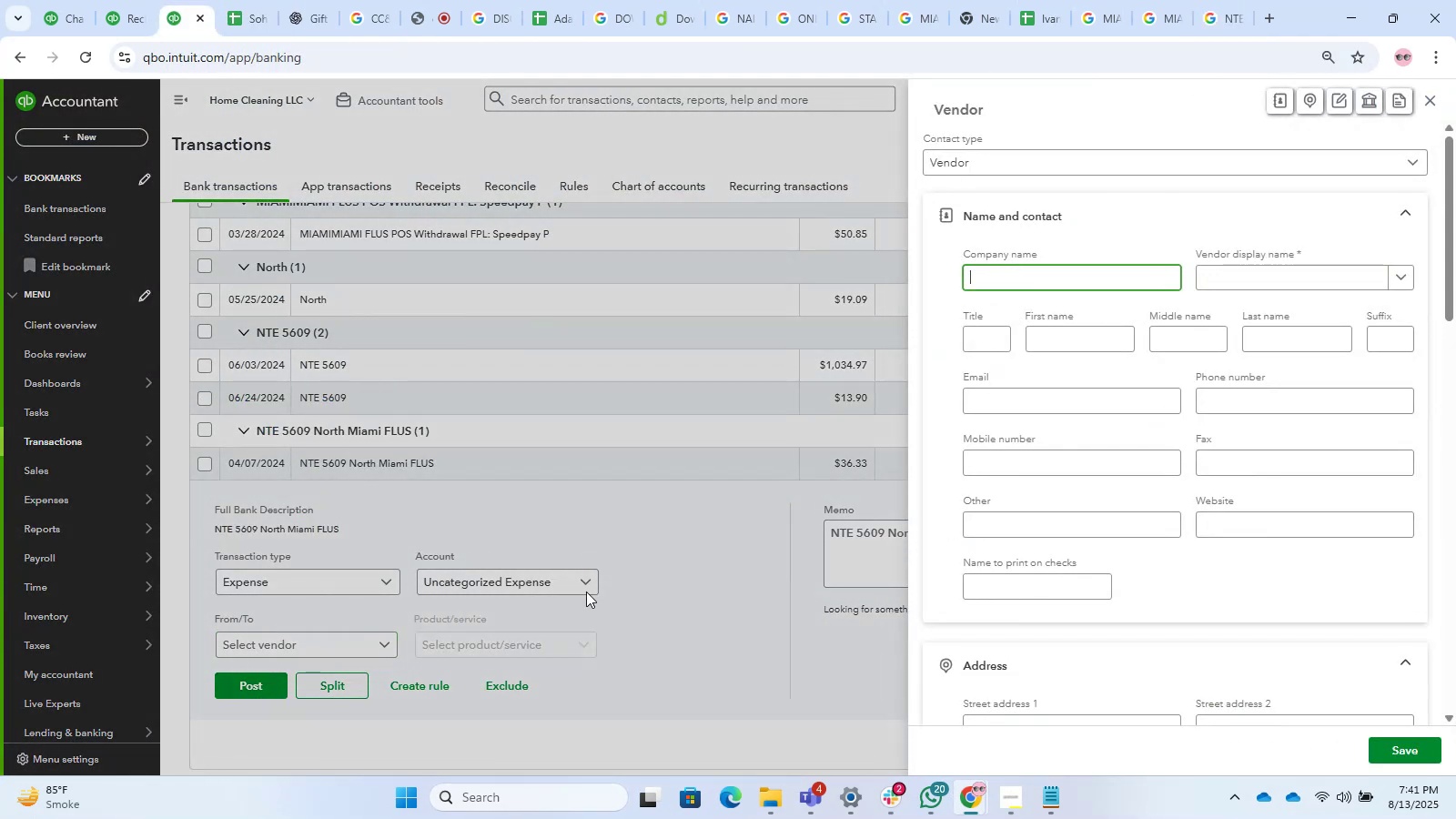 
type(NTE 5609 NOr)
key(Backspace)
key(Backspace)
key(Backspace)
key(Backspace)
 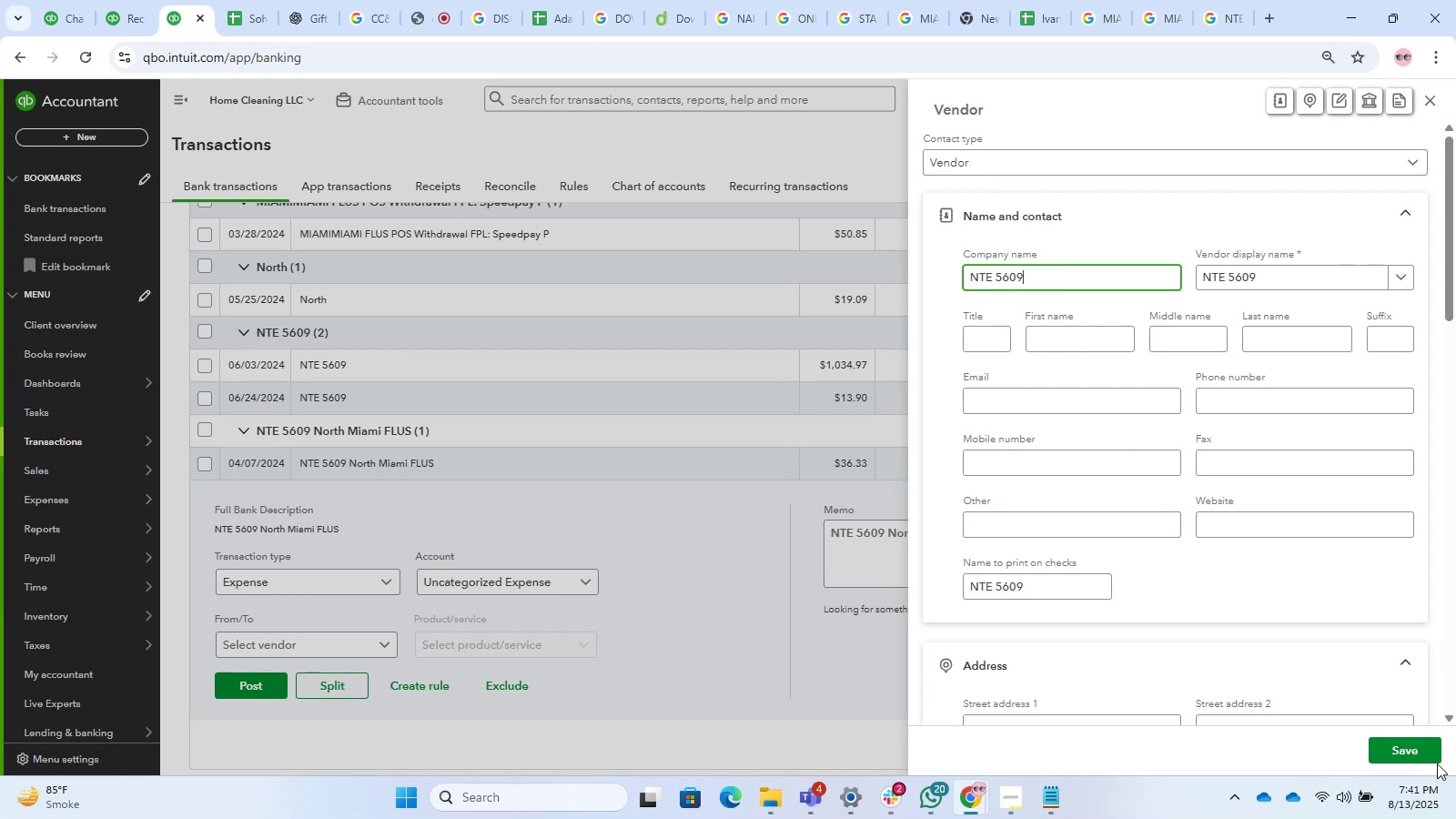 
left_click([1404, 757])
 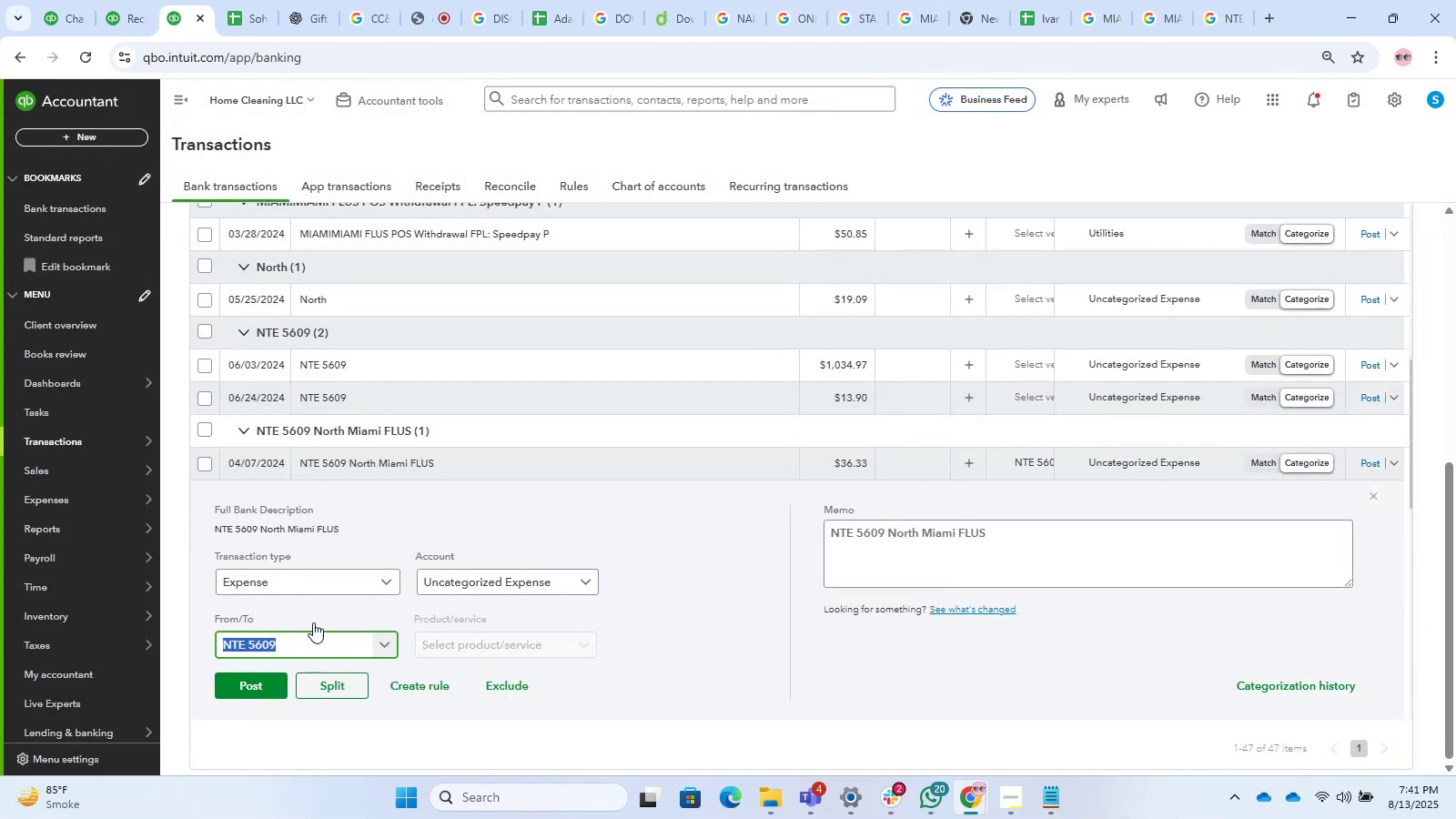 
wait(6.36)
 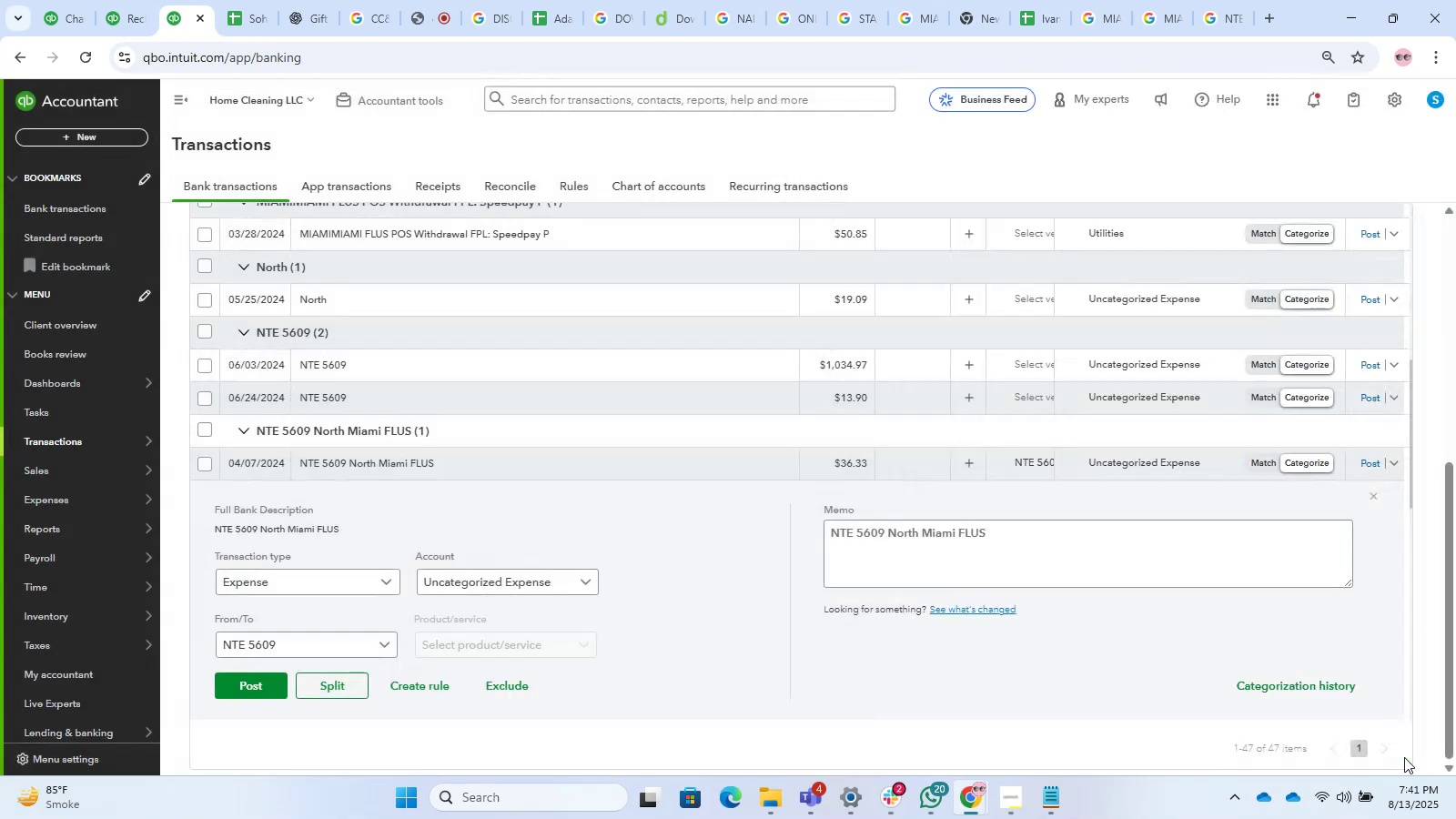 
left_click([1221, 0])
 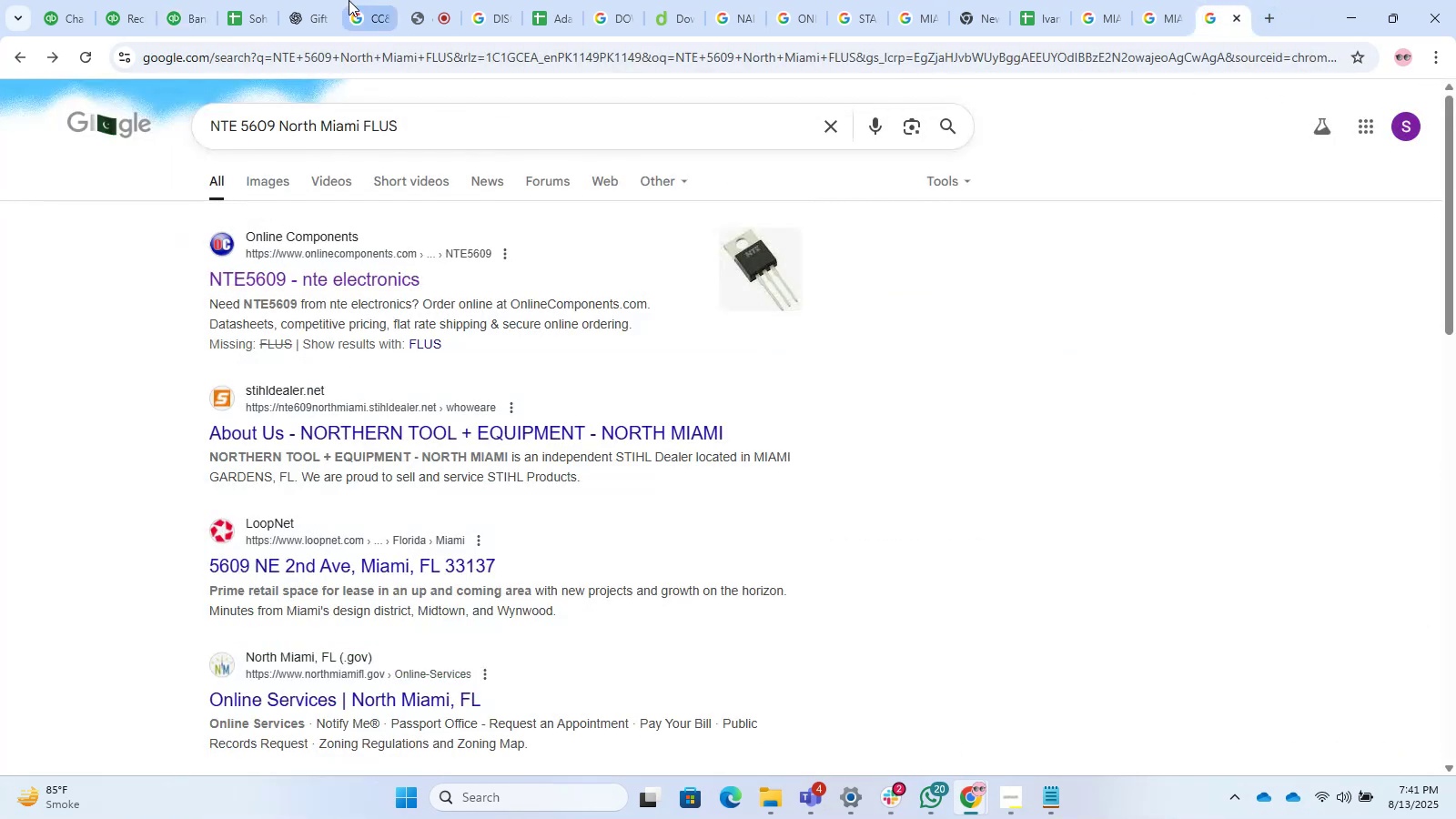 
double_click([255, 0])
 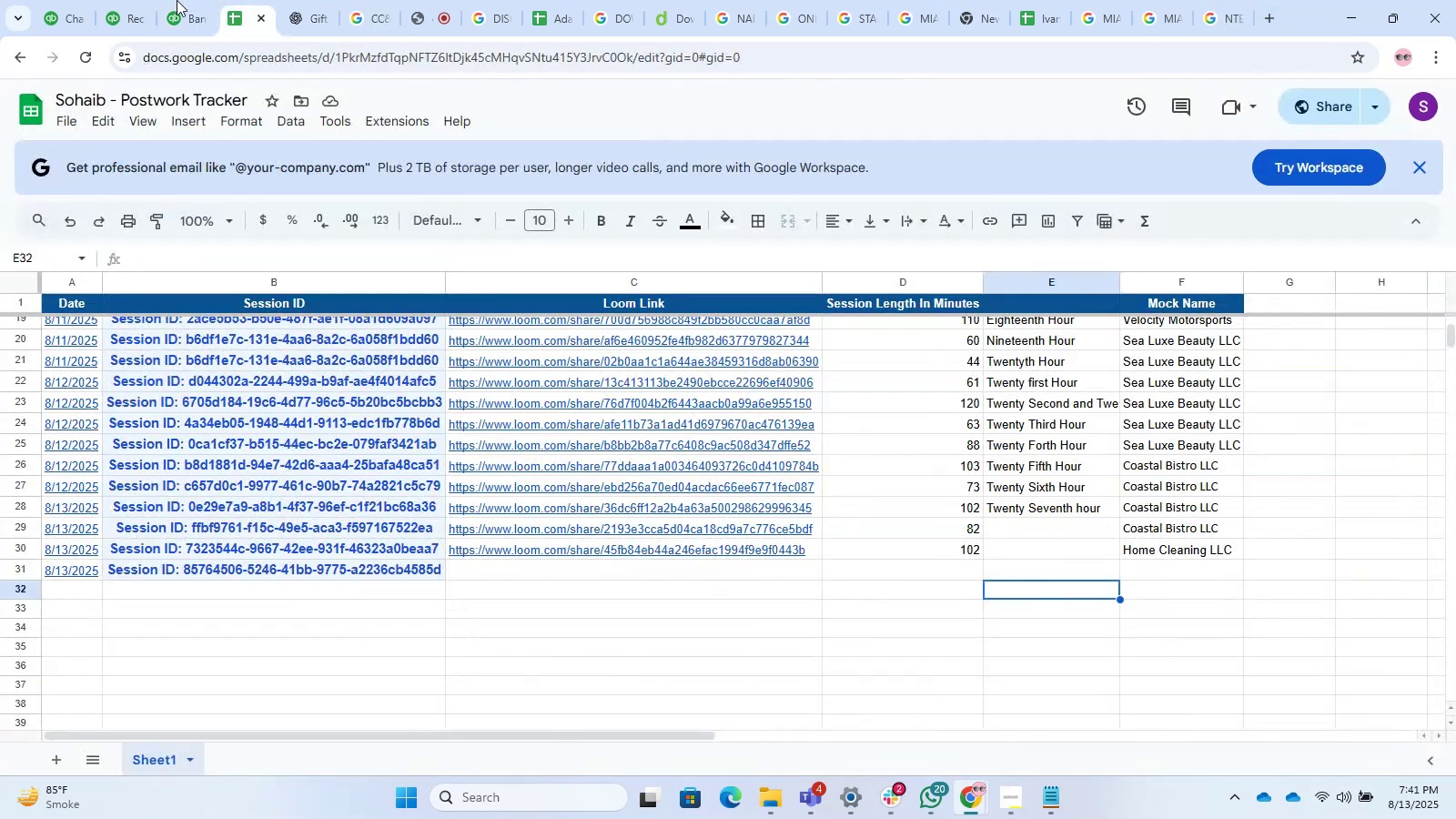 
triple_click([175, 0])
 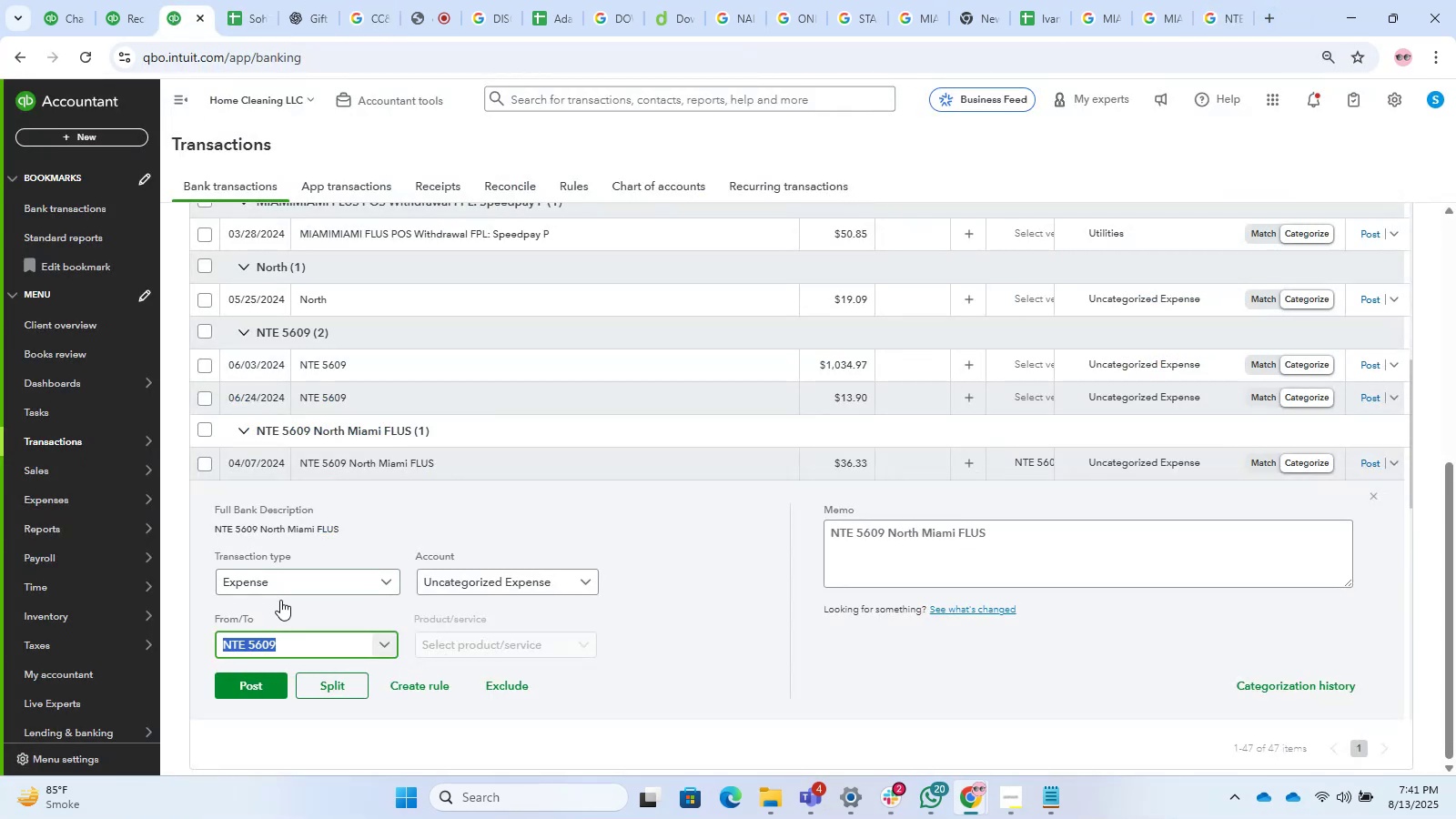 
left_click([282, 584])
 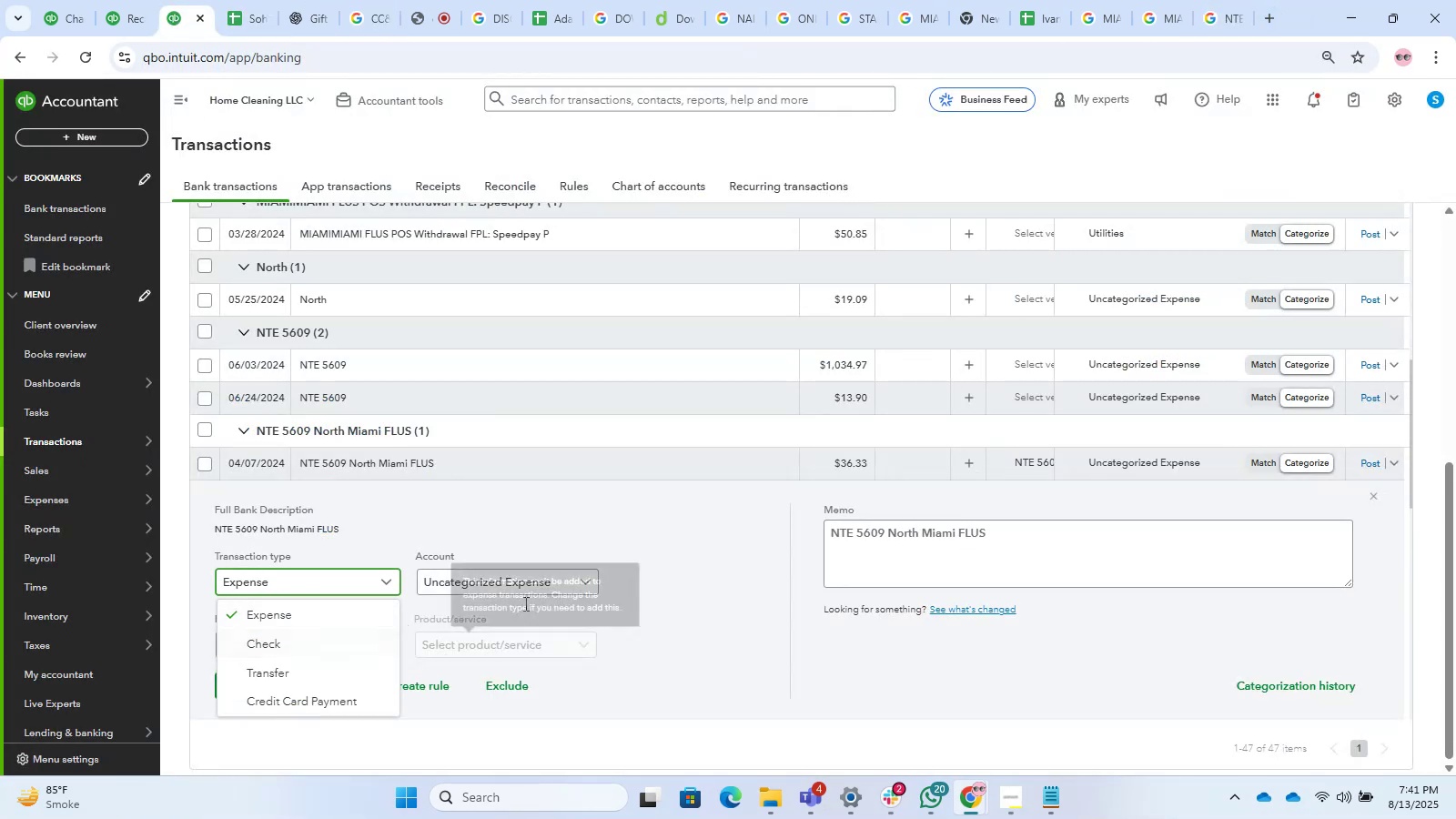 
left_click([524, 591])
 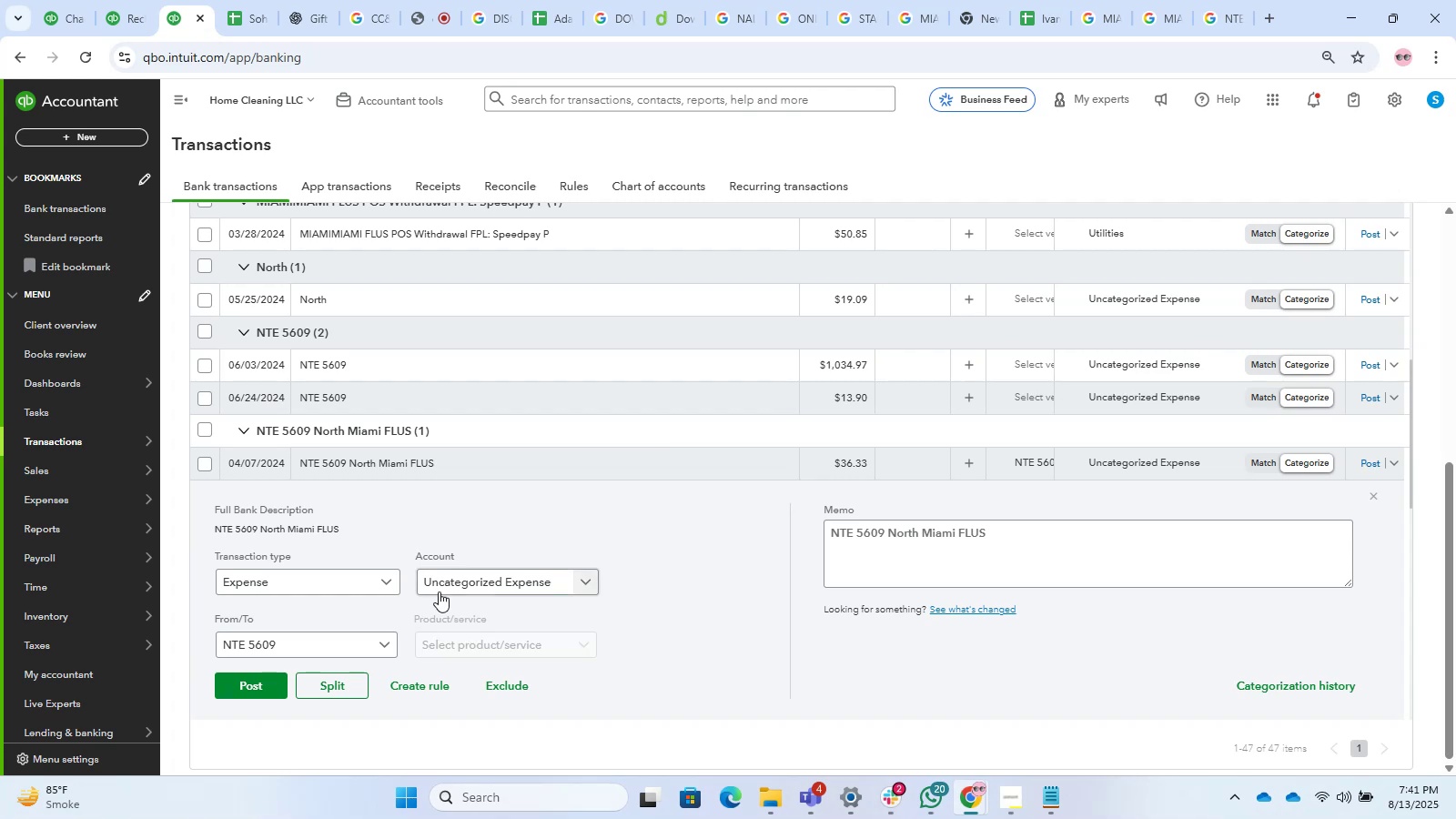 
left_click([438, 592])
 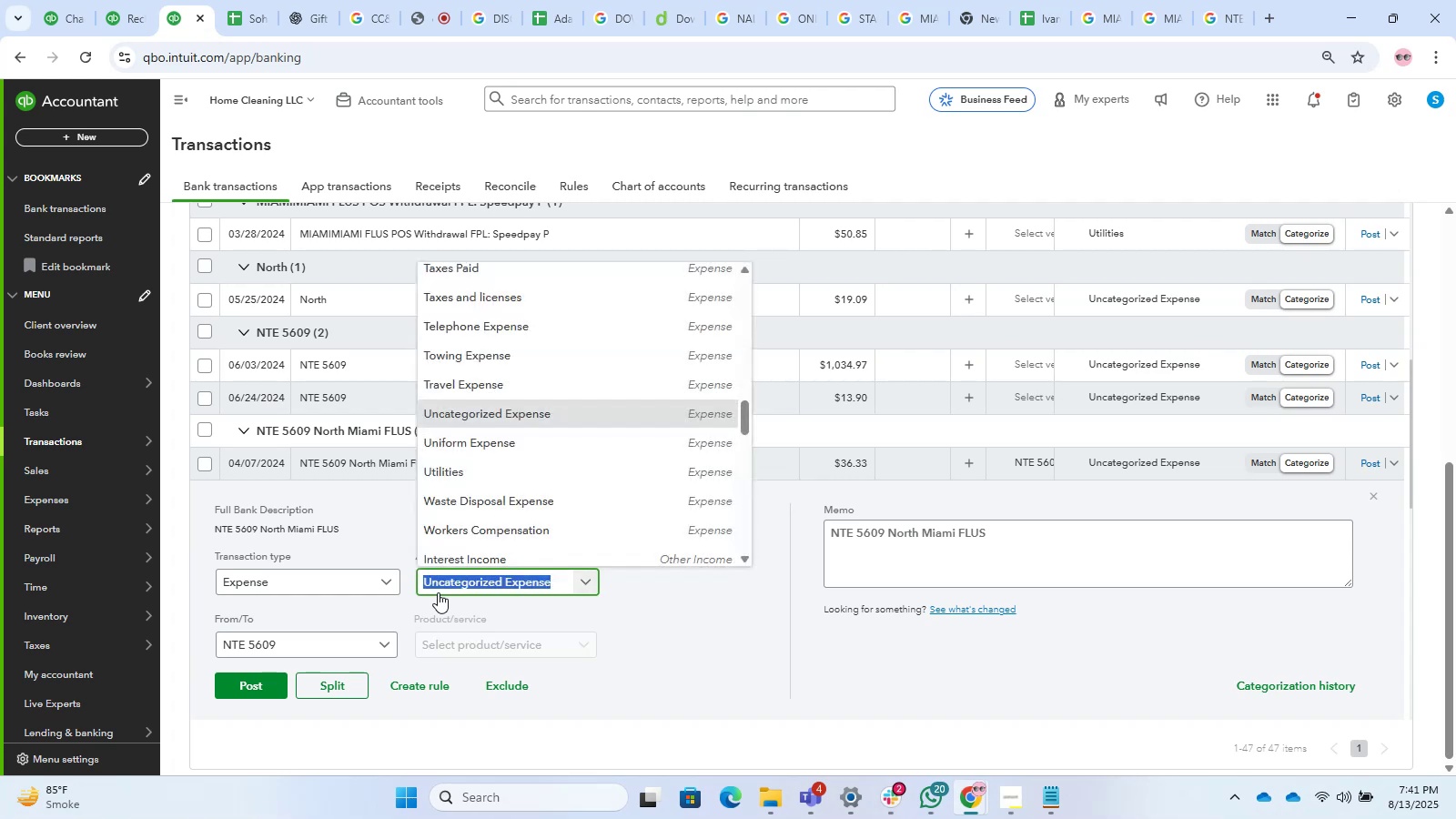 
type(f)
key(Backspace)
key(Backspace)
type(office)
 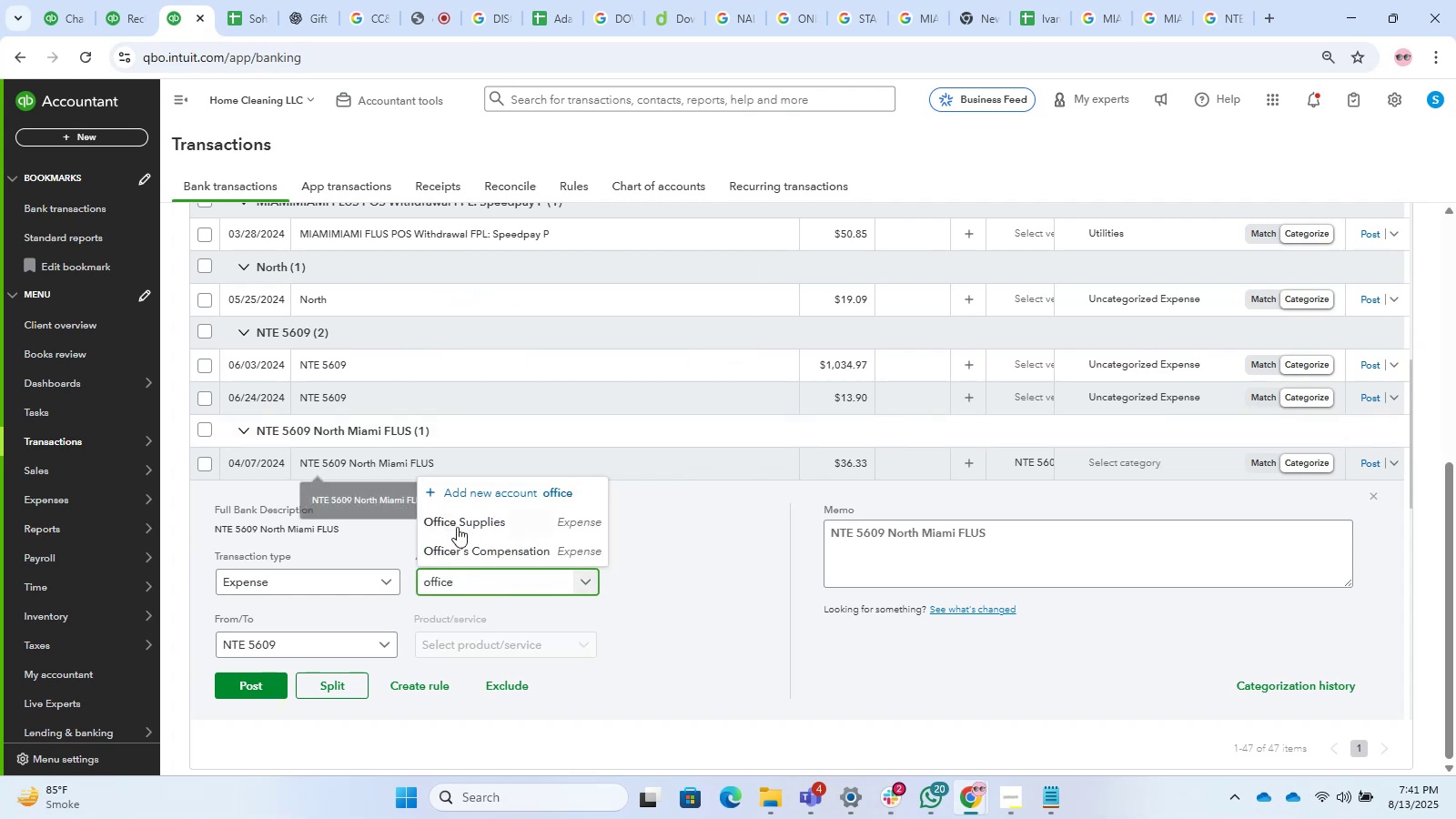 
left_click([490, 530])
 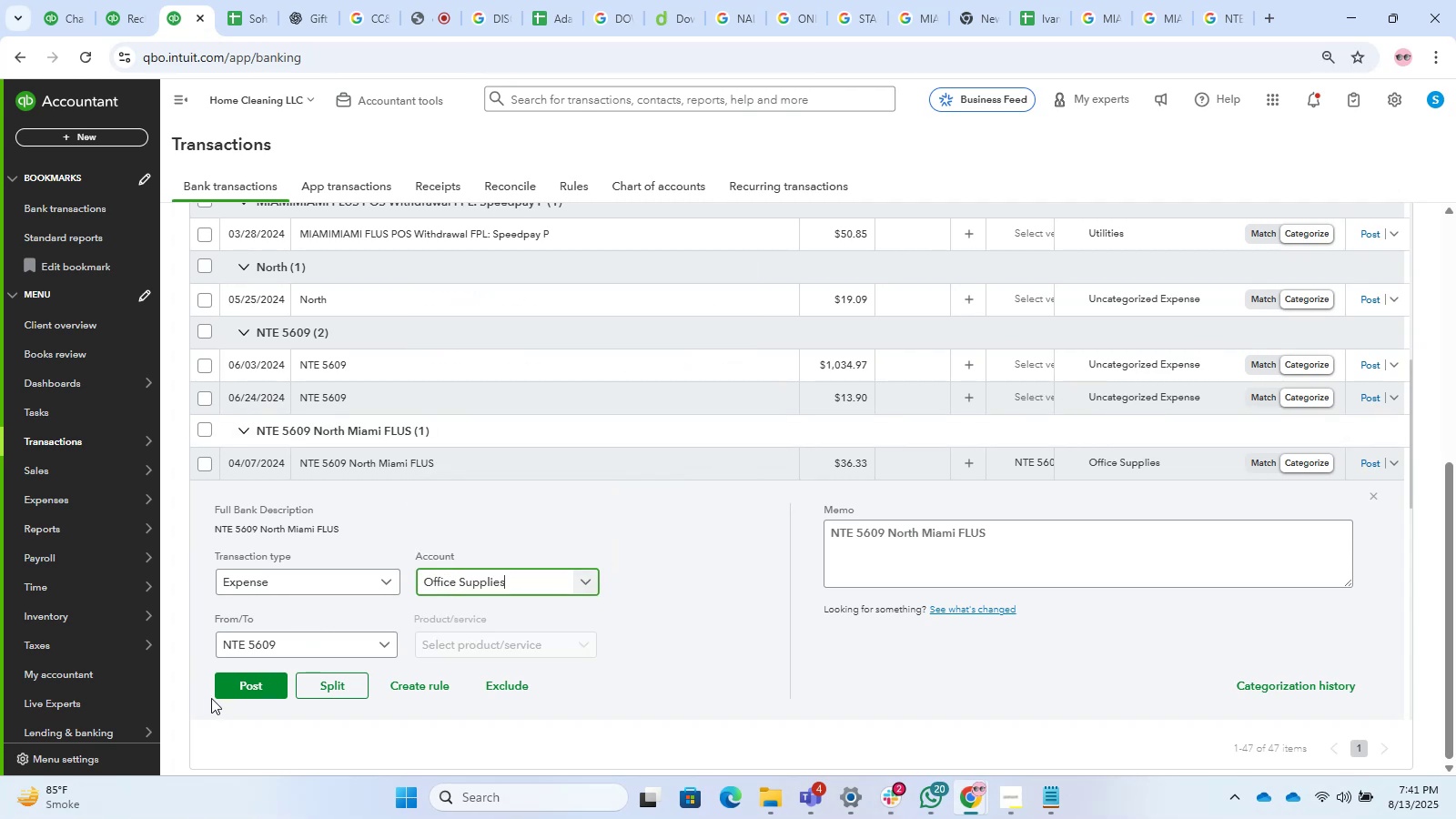 
left_click([234, 686])
 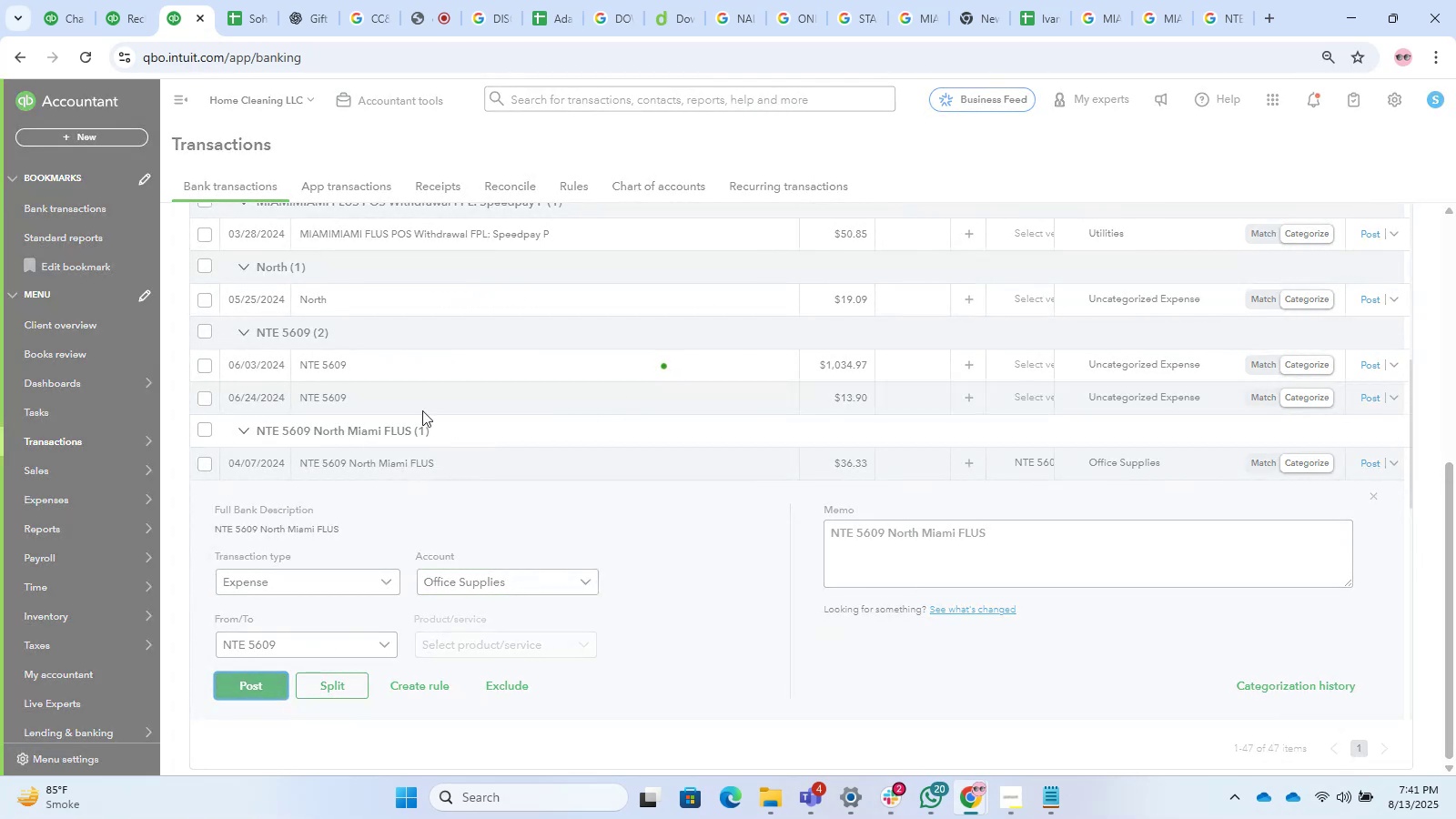 
left_click([381, 378])
 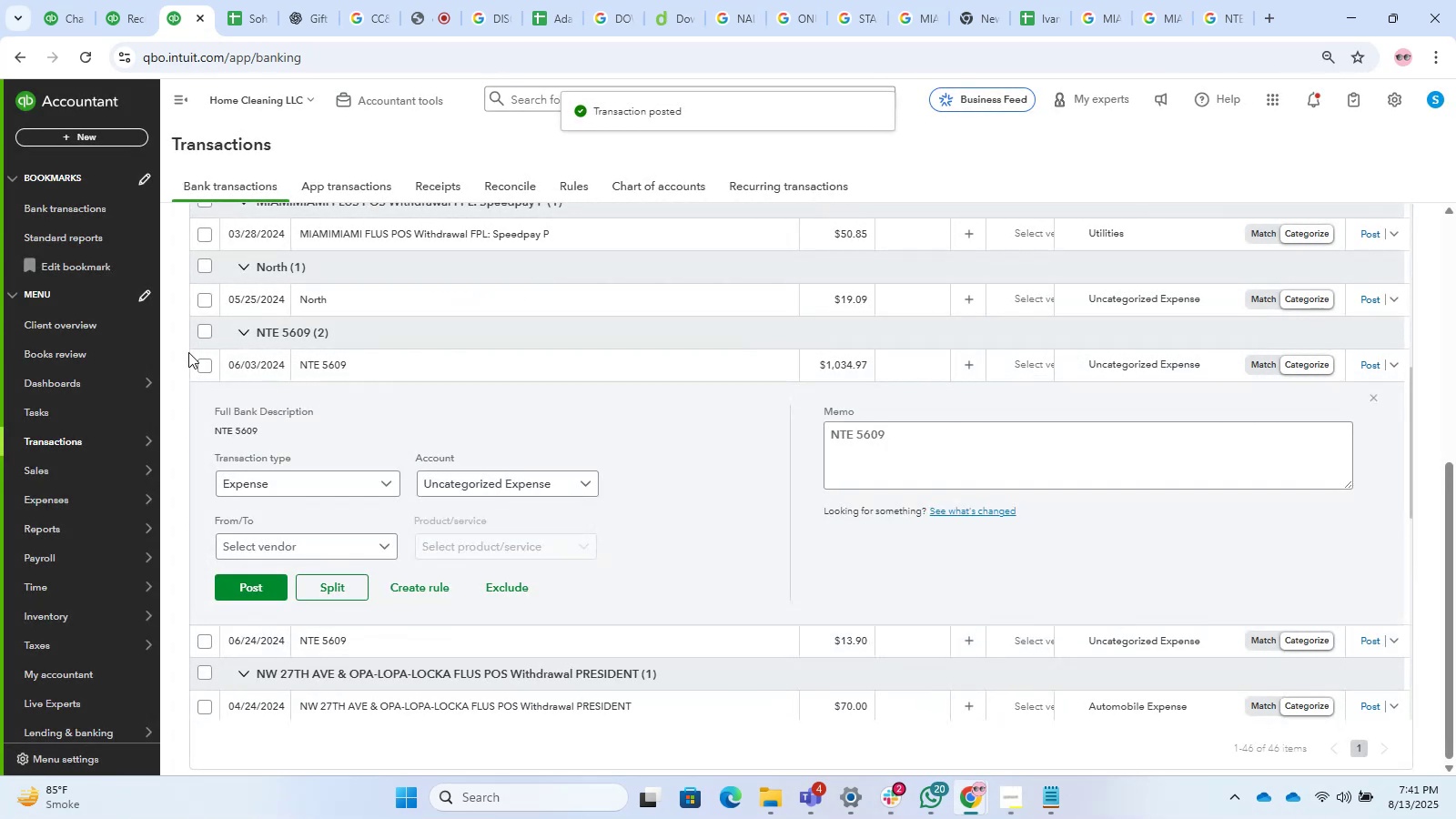 
left_click([207, 333])
 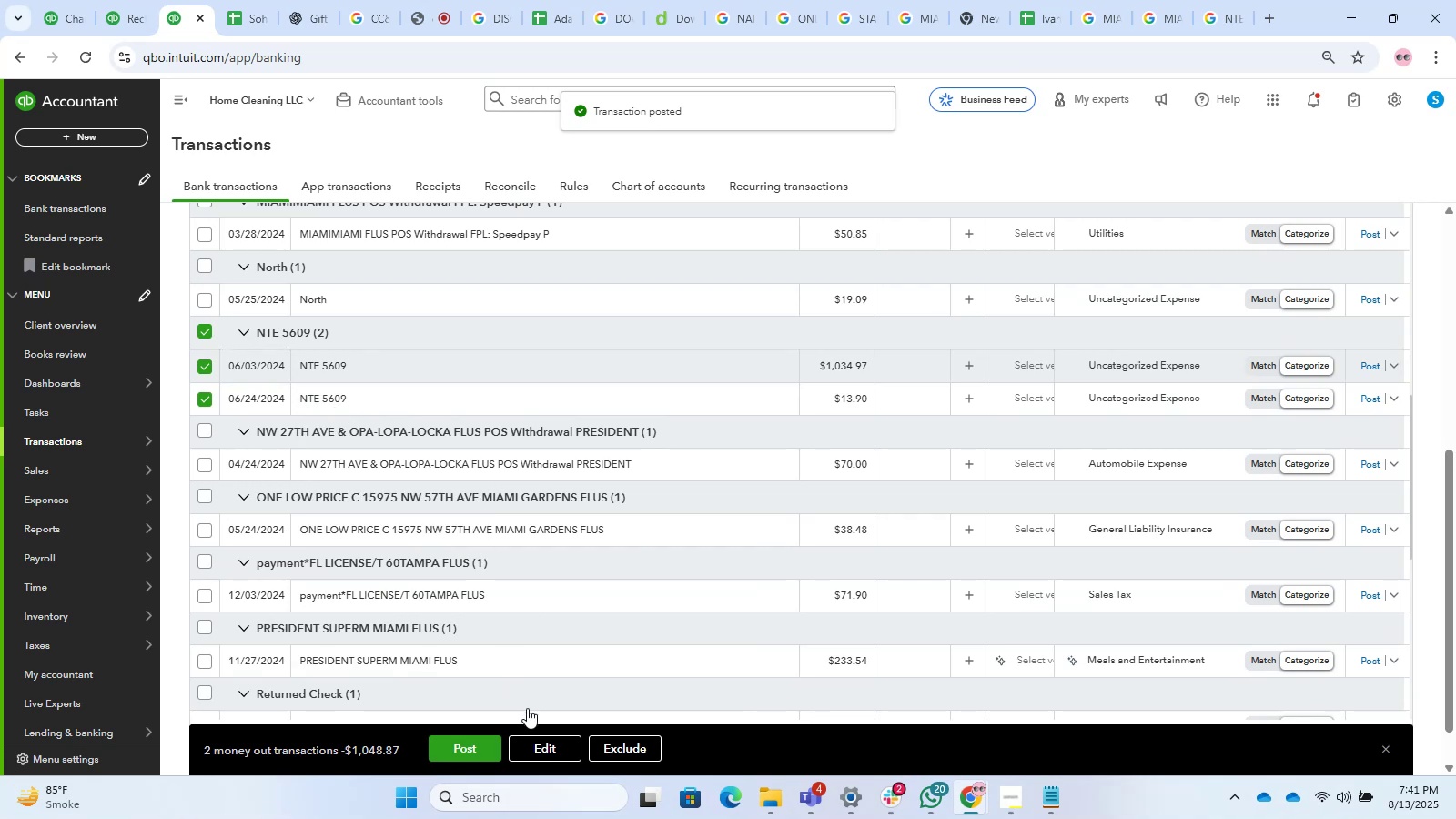 
left_click([542, 740])
 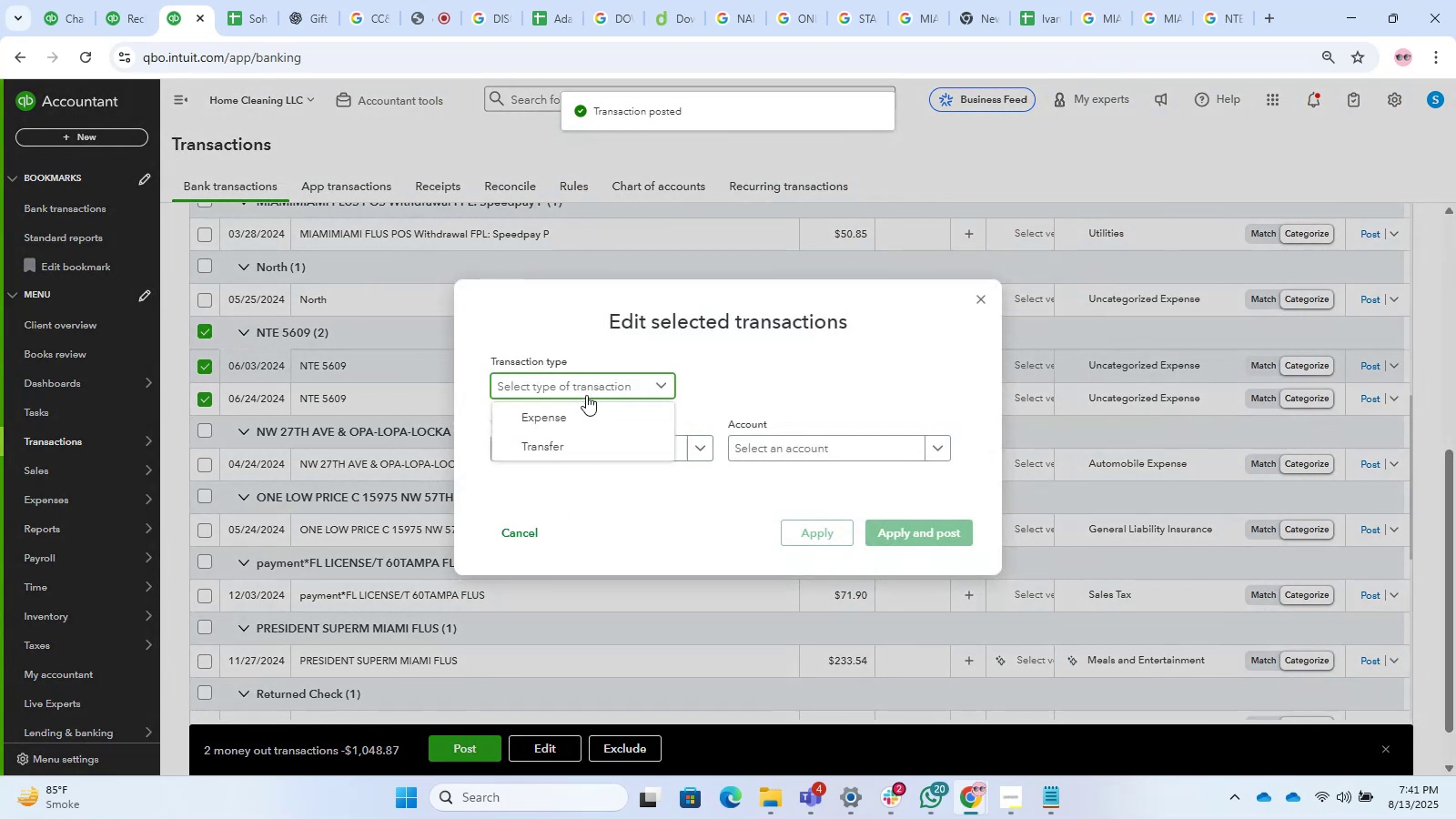 
double_click([597, 414])
 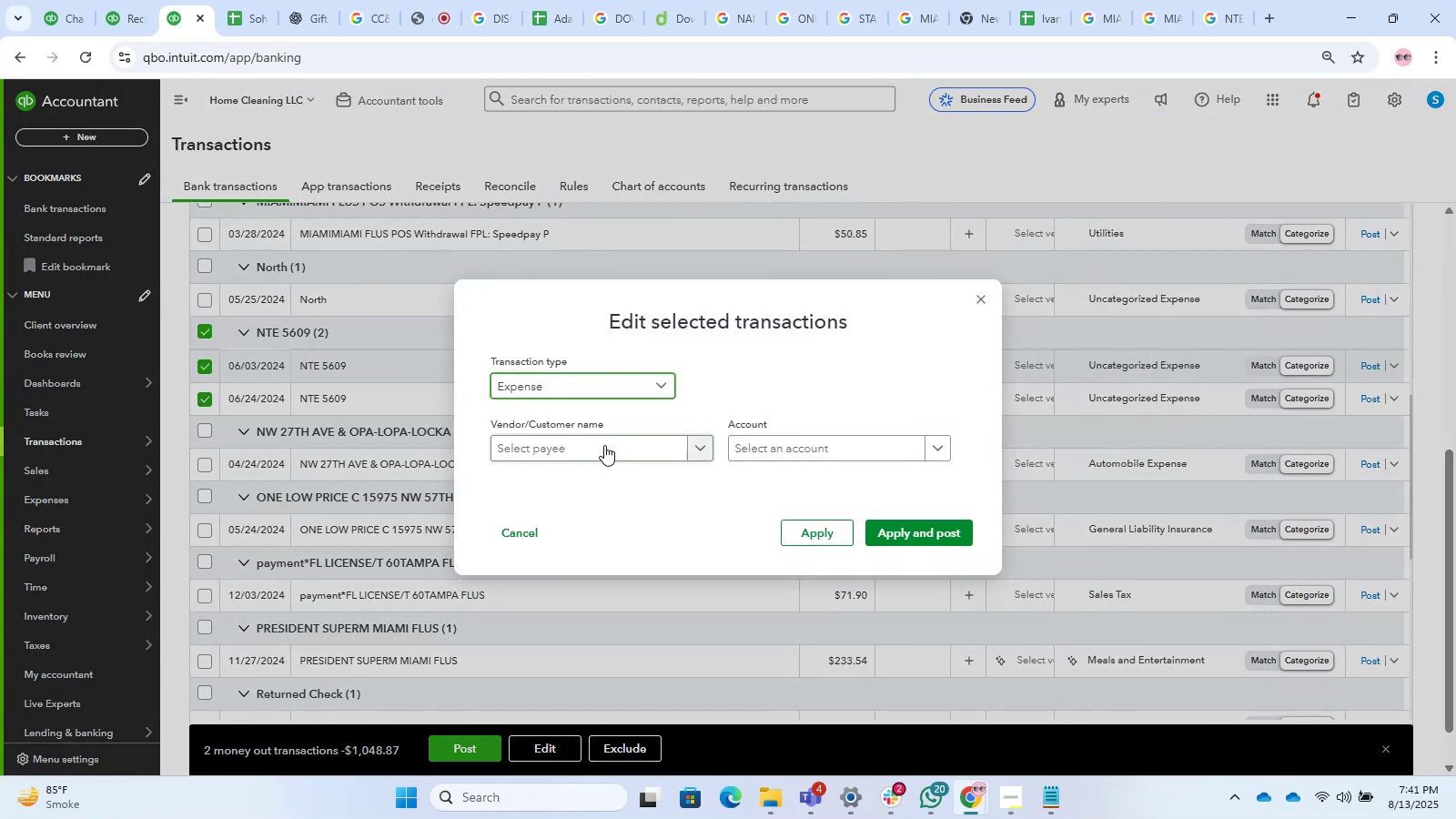 
triple_click([604, 445])
 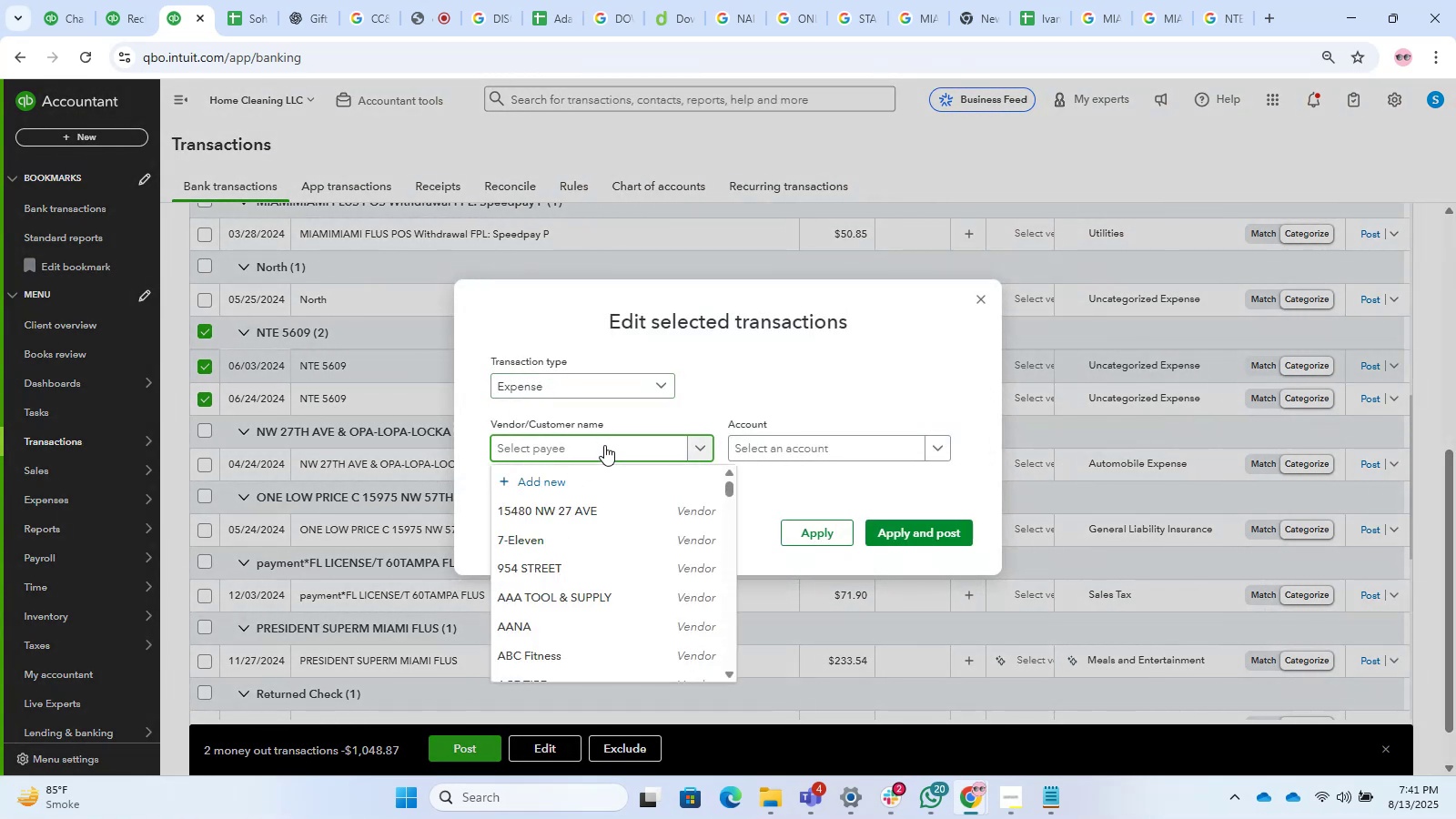 
type(nte)
 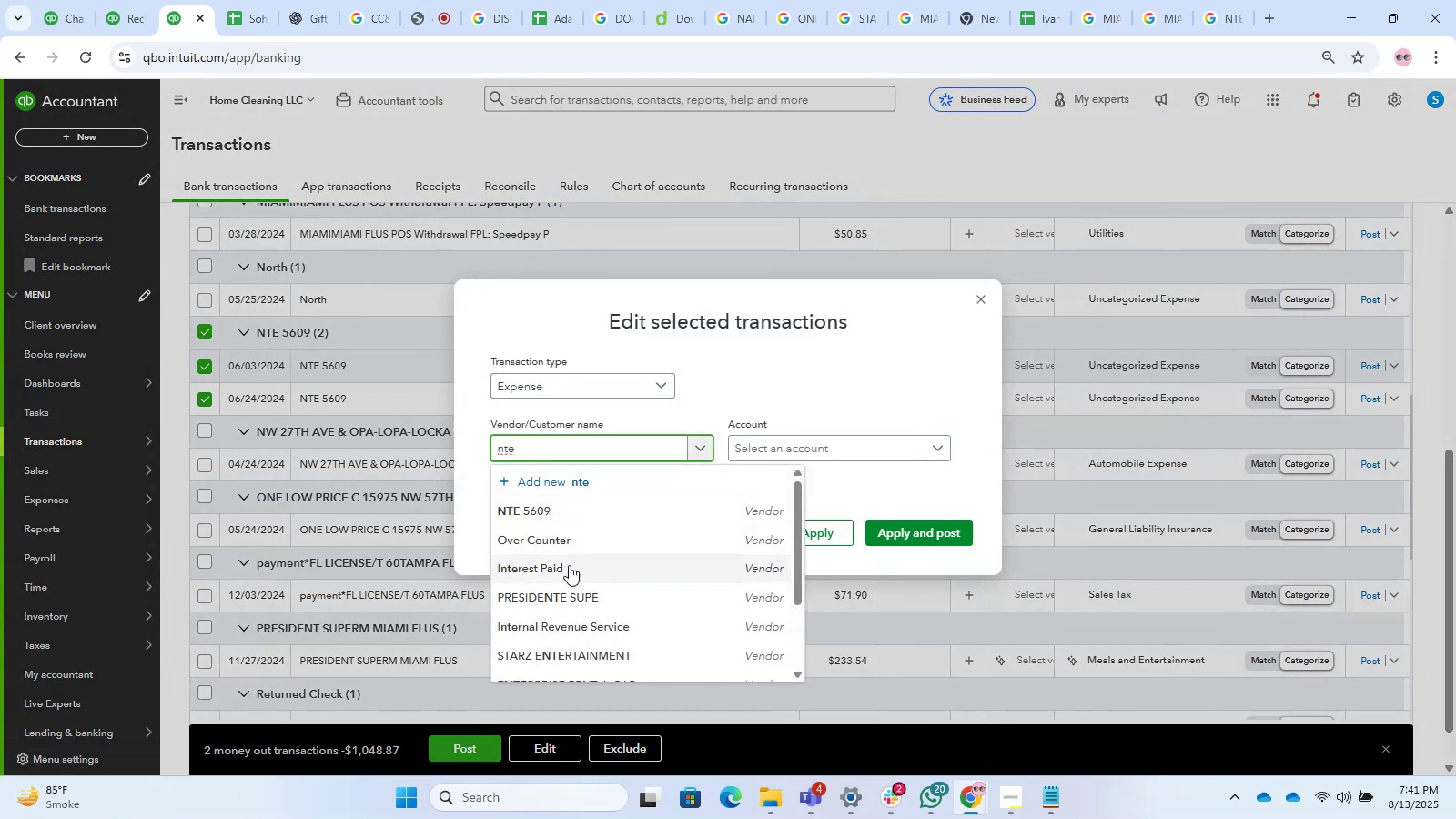 
left_click([561, 519])
 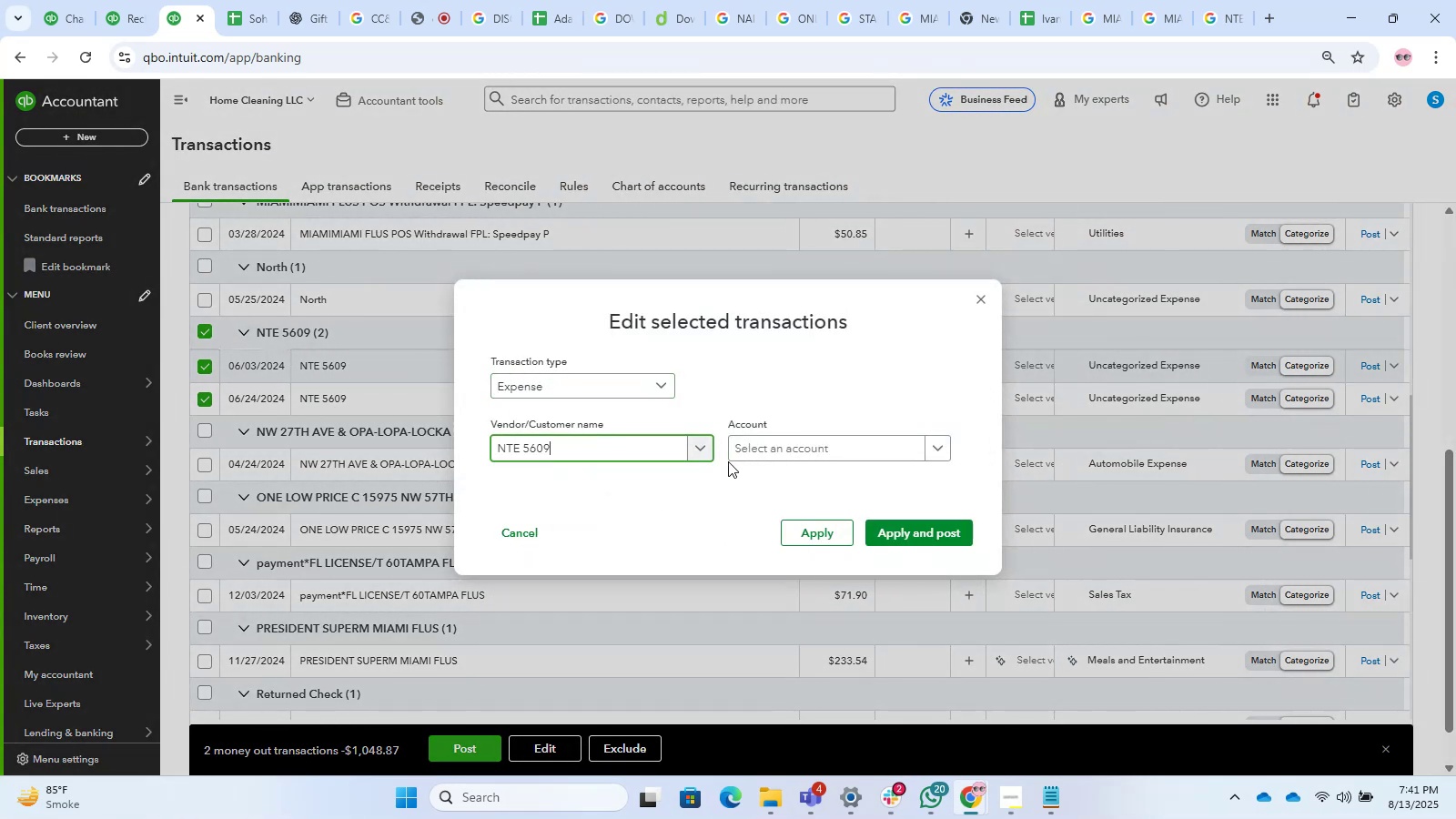 
left_click_drag(start_coordinate=[749, 456], to_coordinate=[755, 451])
 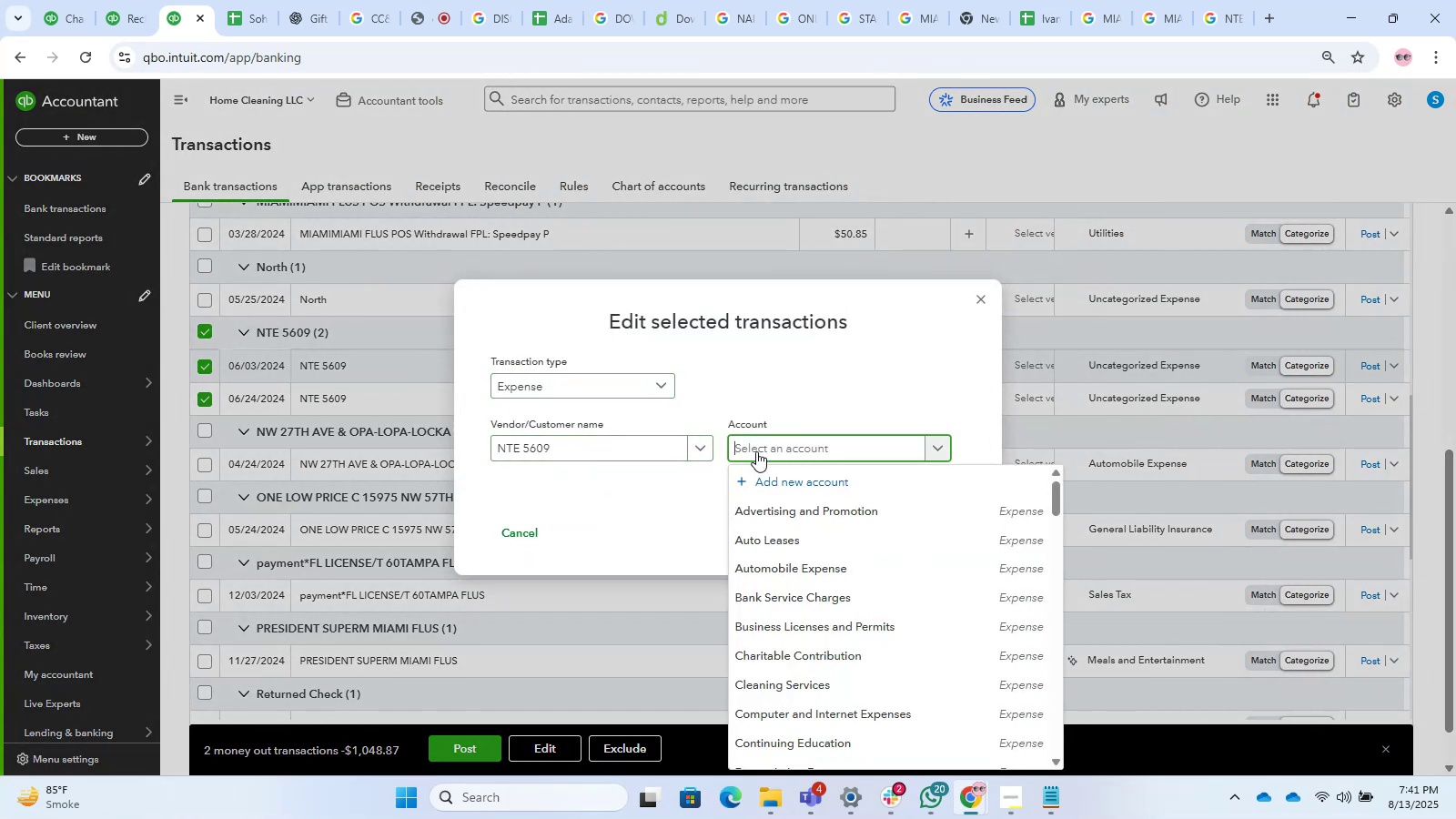 
type(office)
 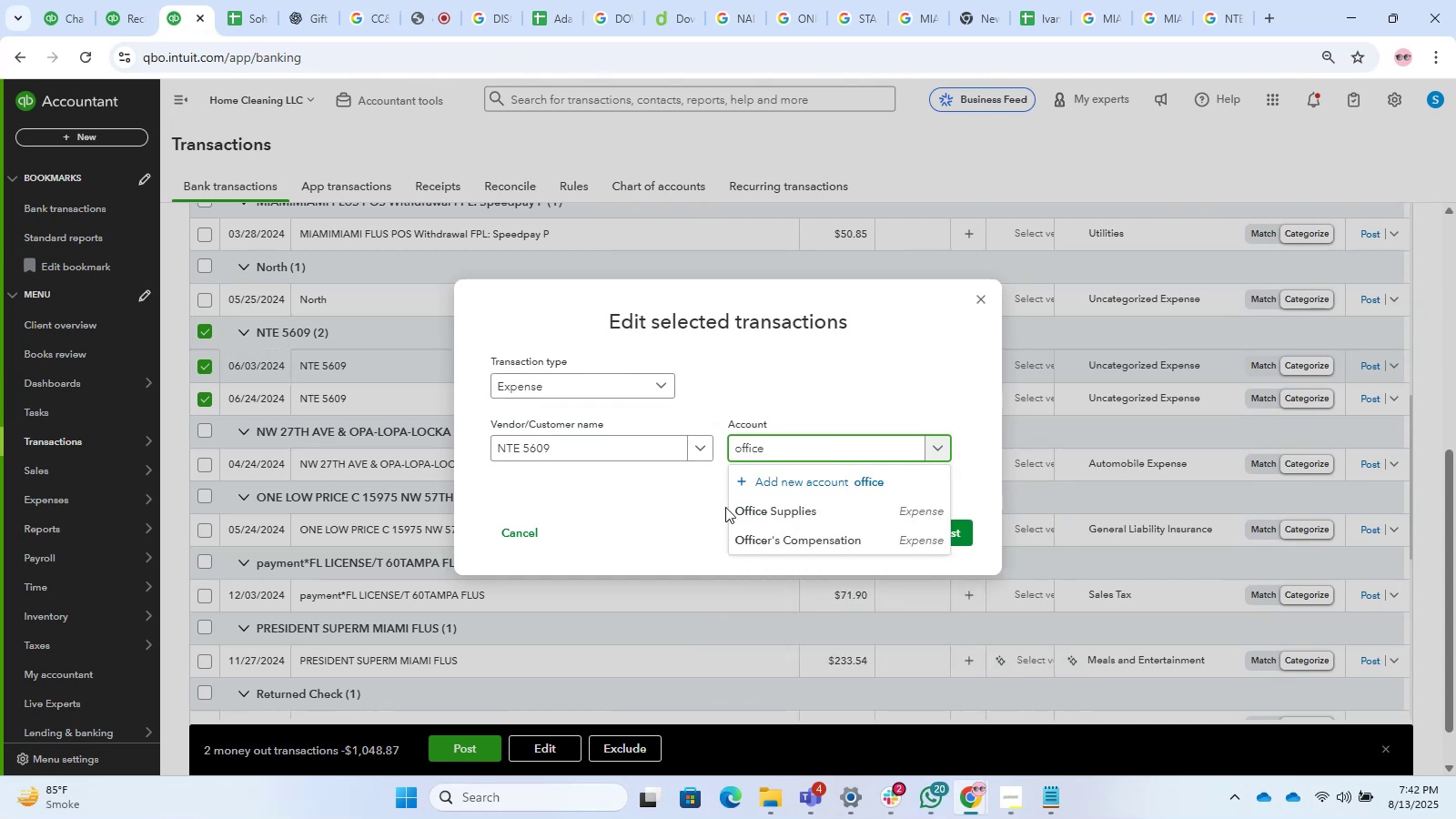 
left_click([834, 494])
 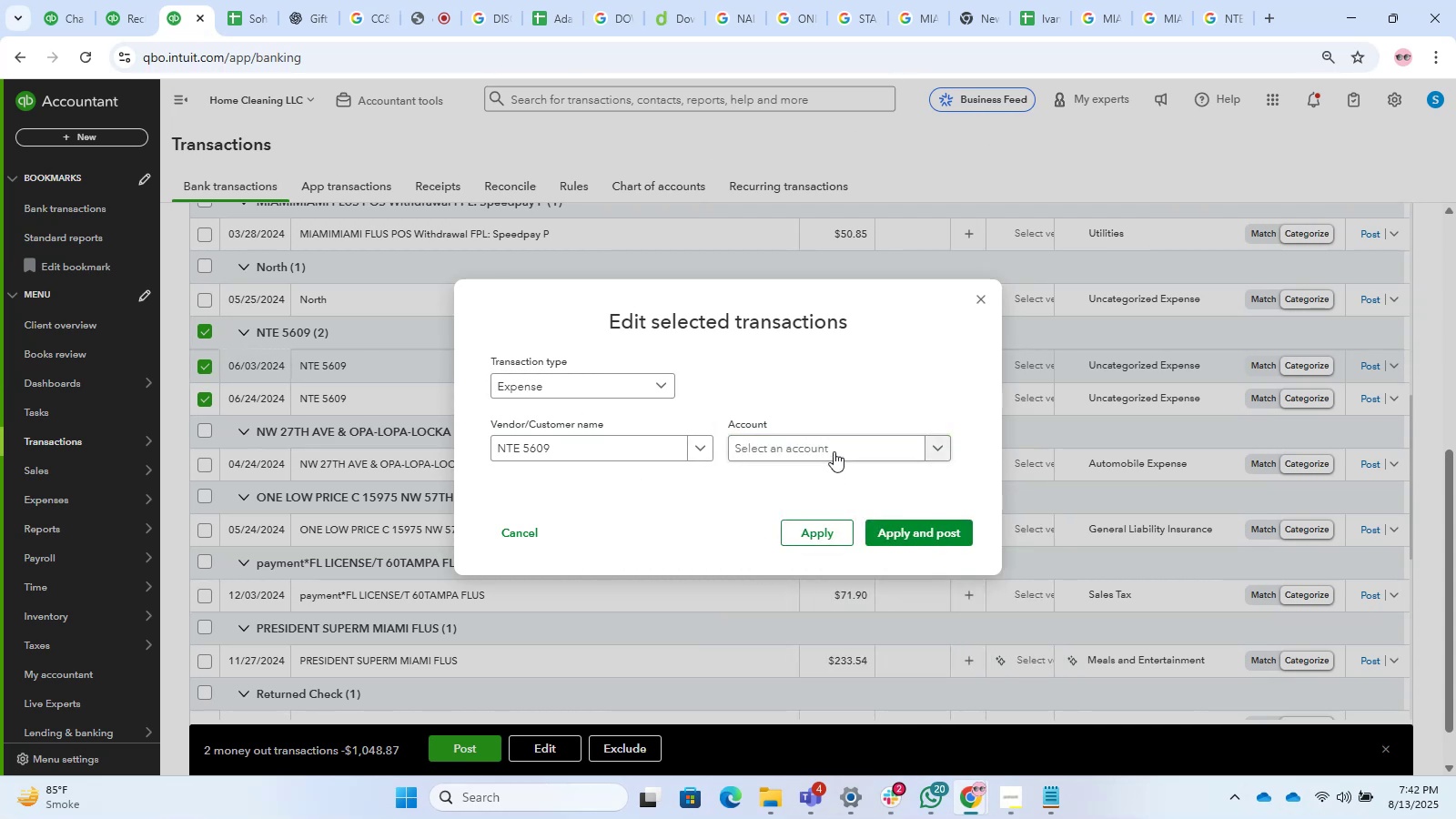 
left_click([834, 451])
 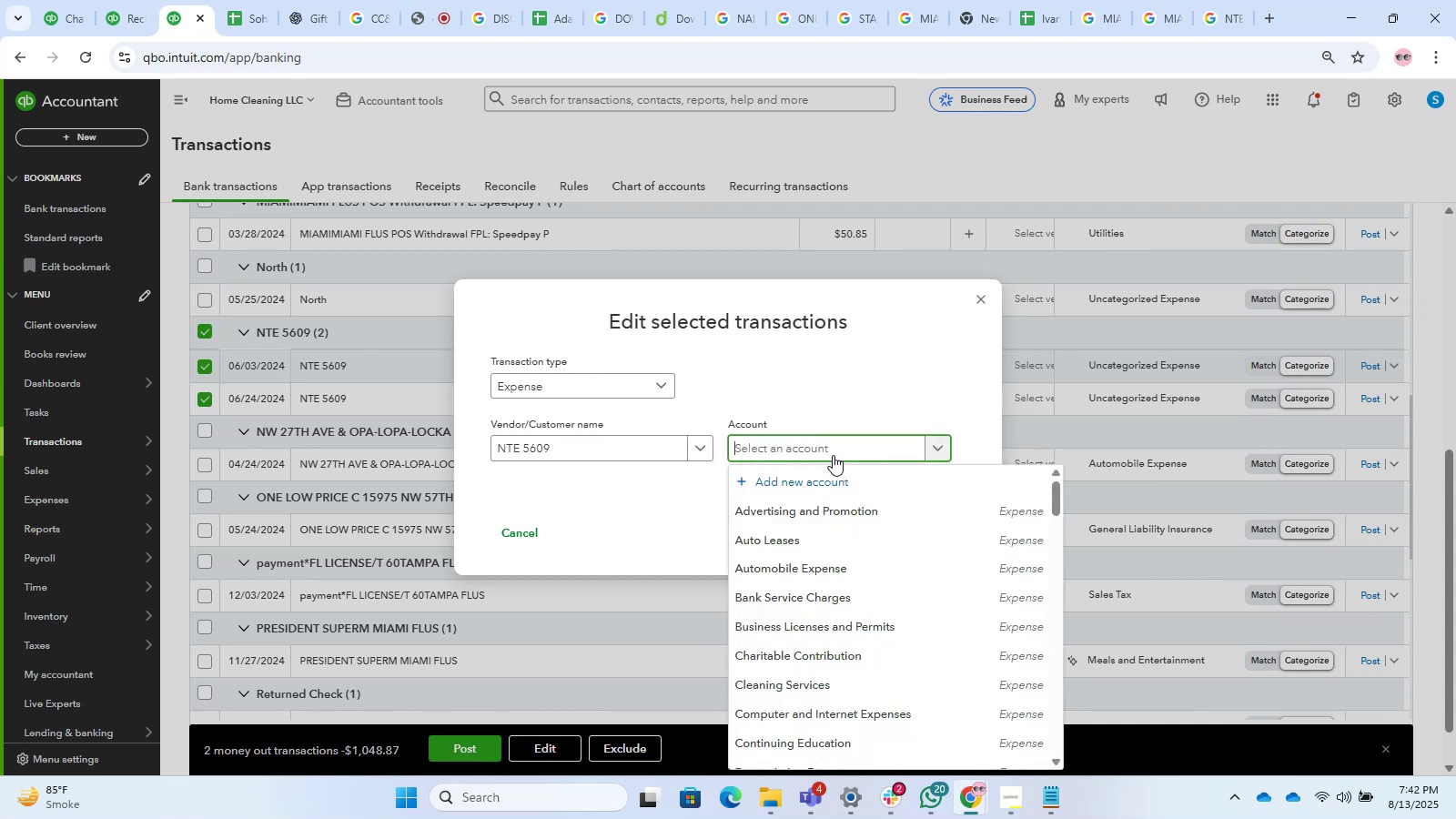 
type(office)
 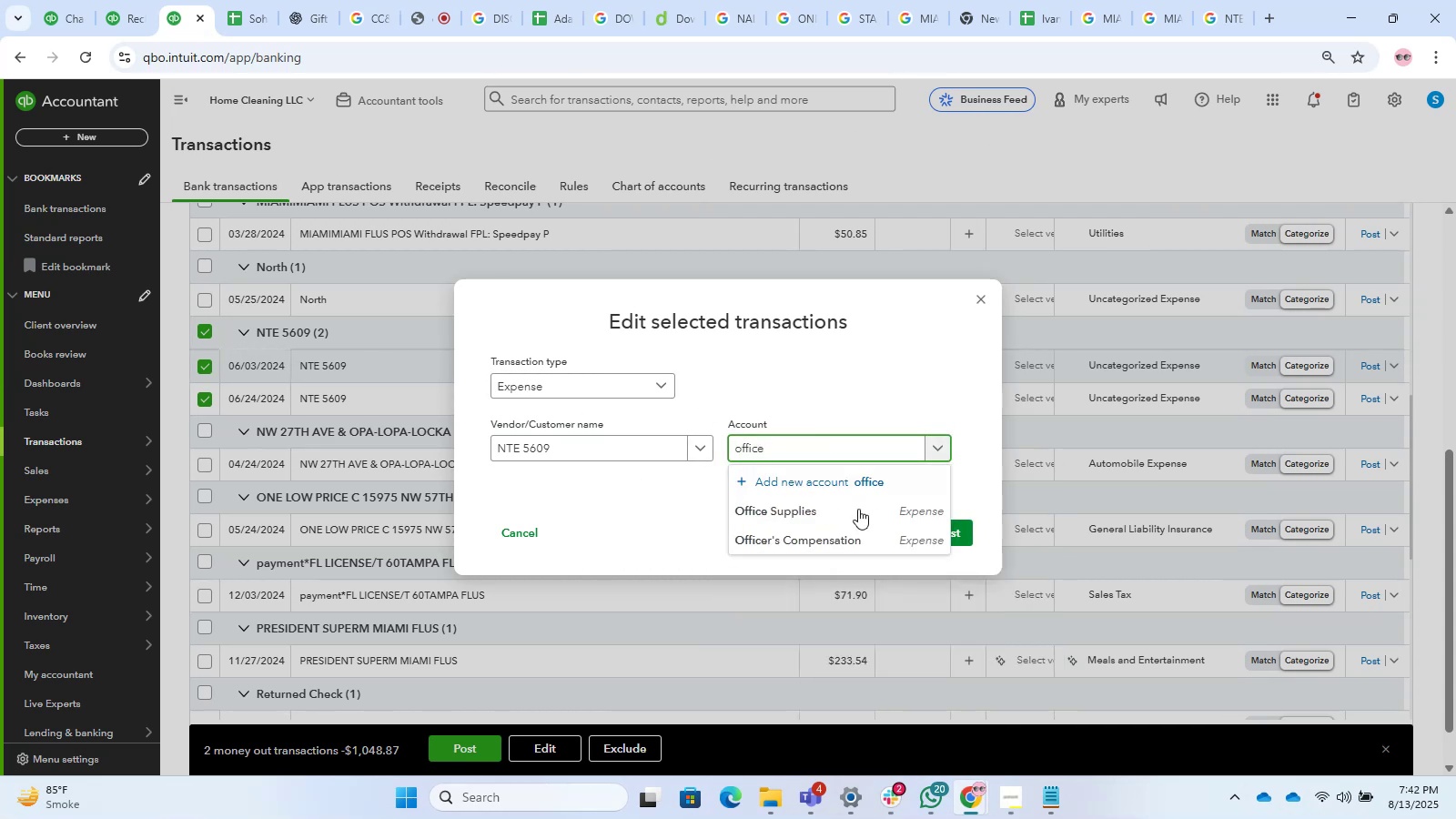 
left_click([864, 514])
 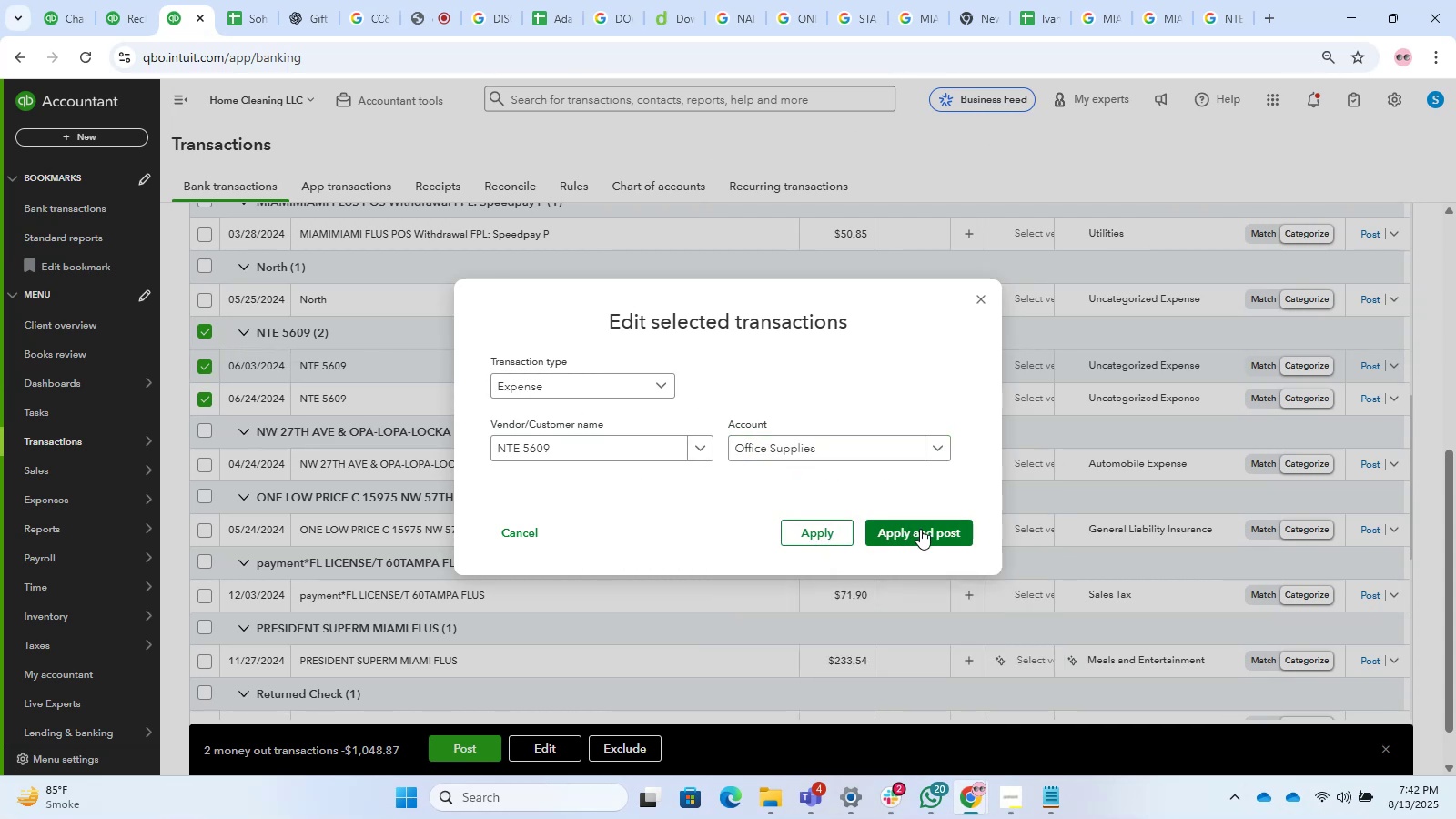 
double_click([922, 531])
 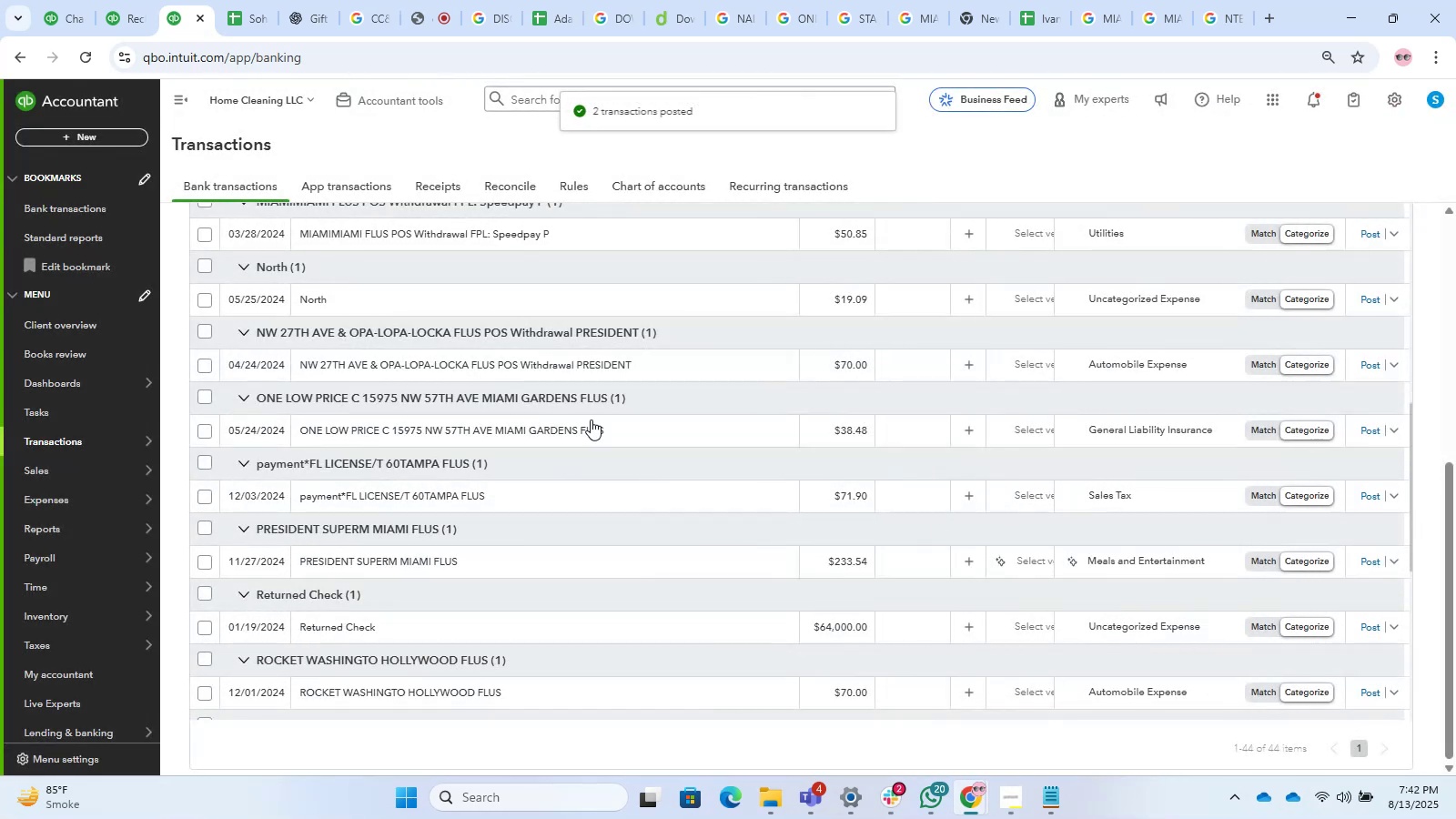 
left_click([489, 306])
 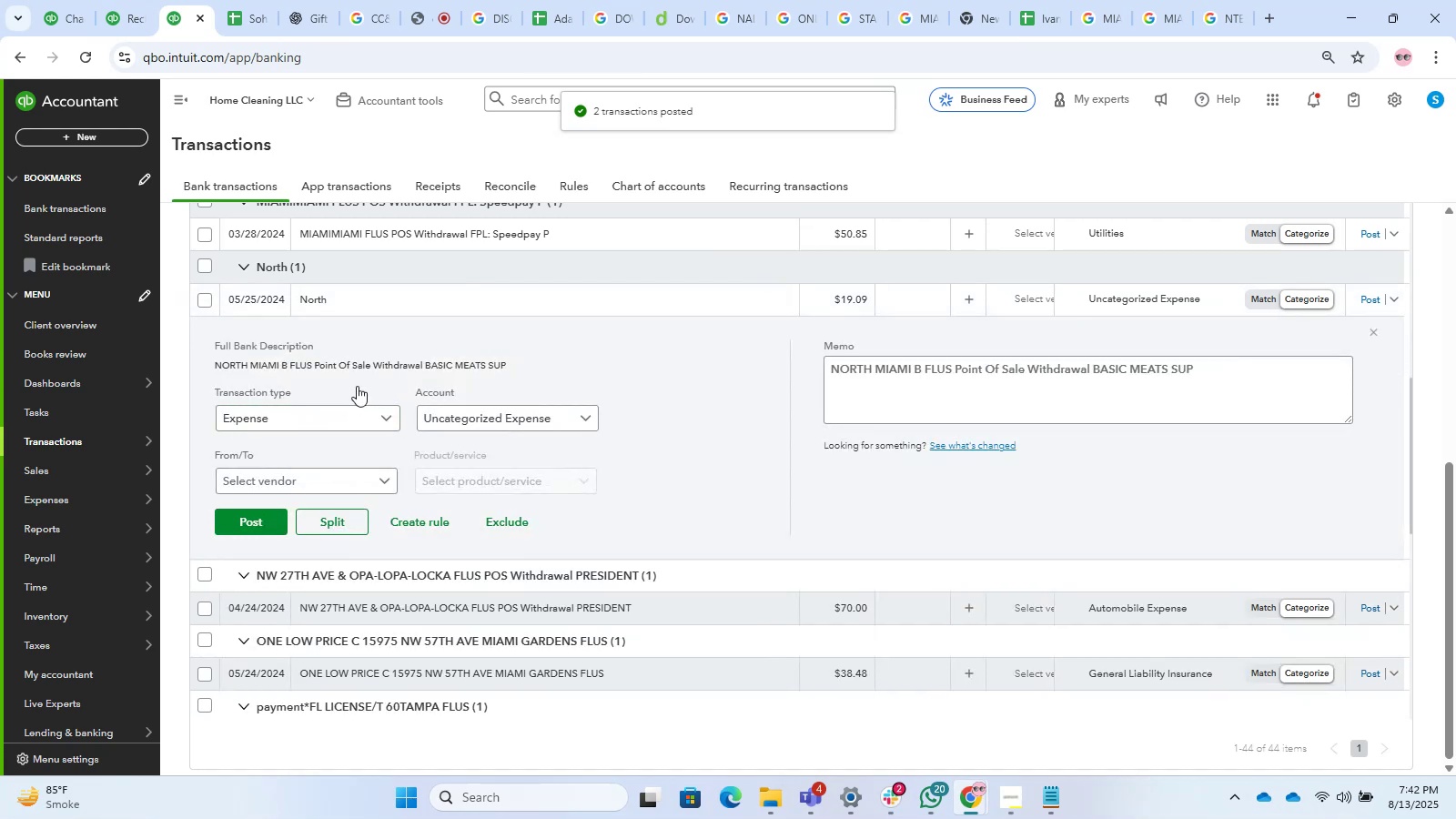 
left_click_drag(start_coordinate=[513, 366], to_coordinate=[204, 383])
 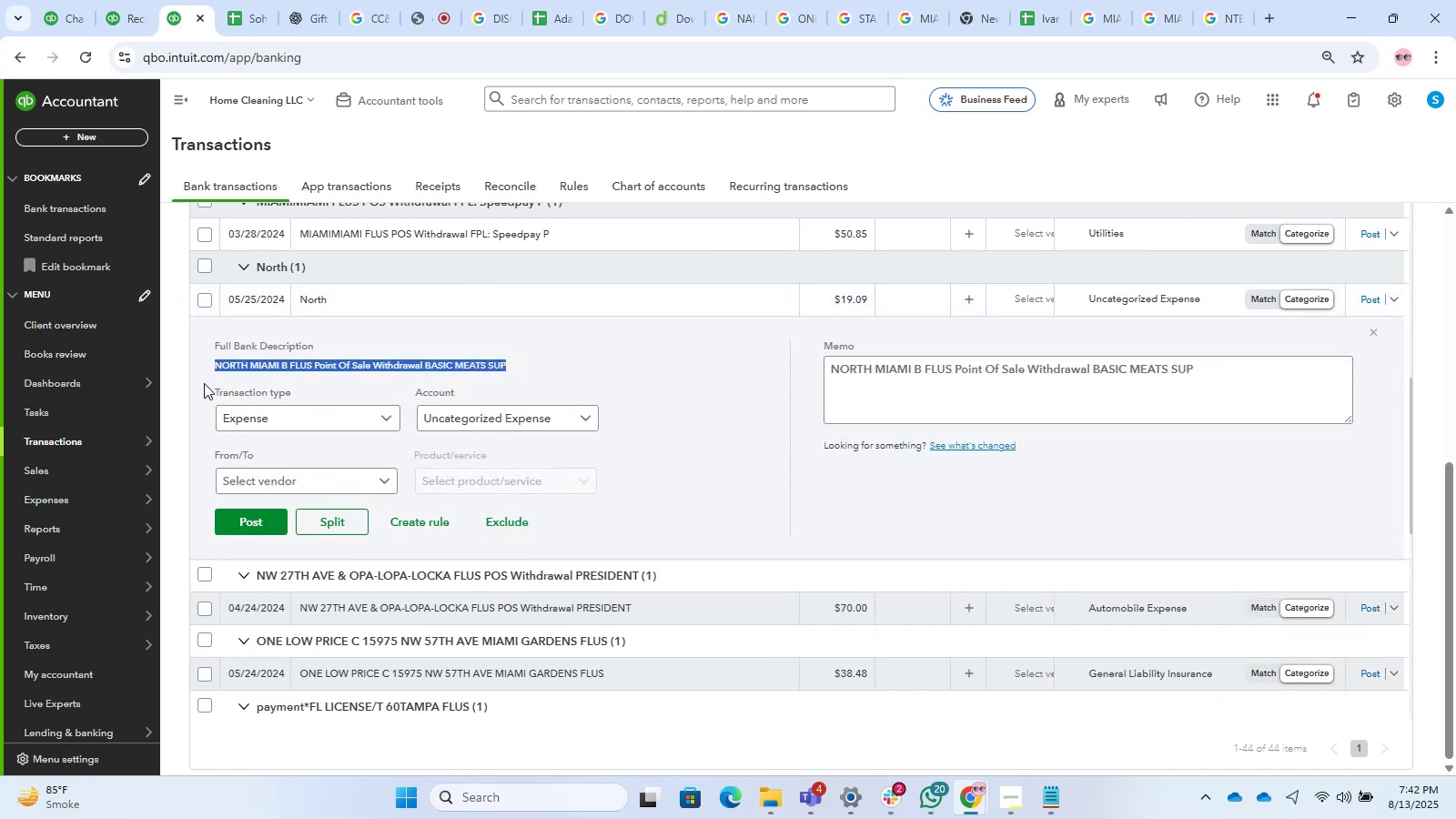 
key(Control+C)
 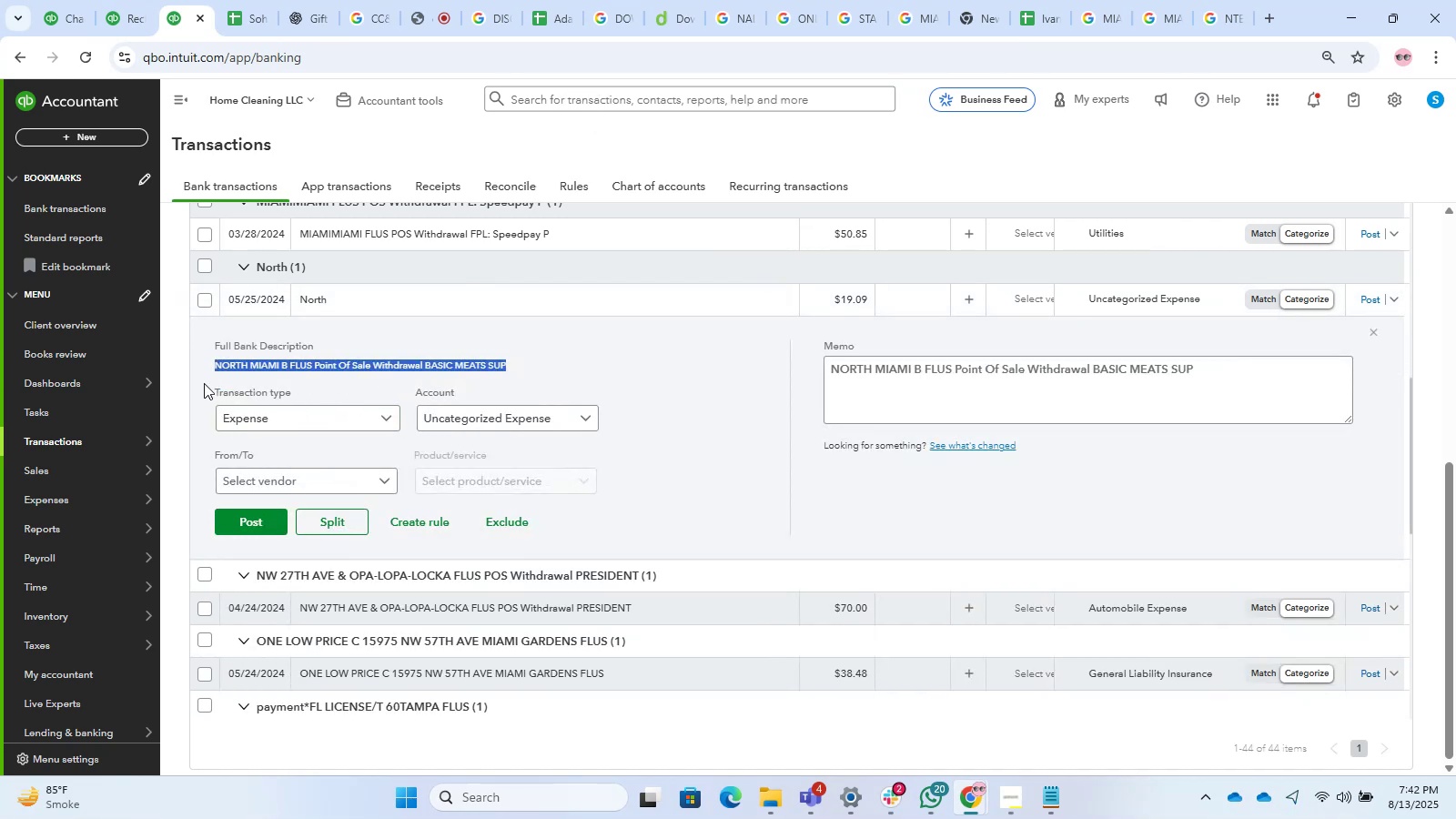 
key(Control+T)
 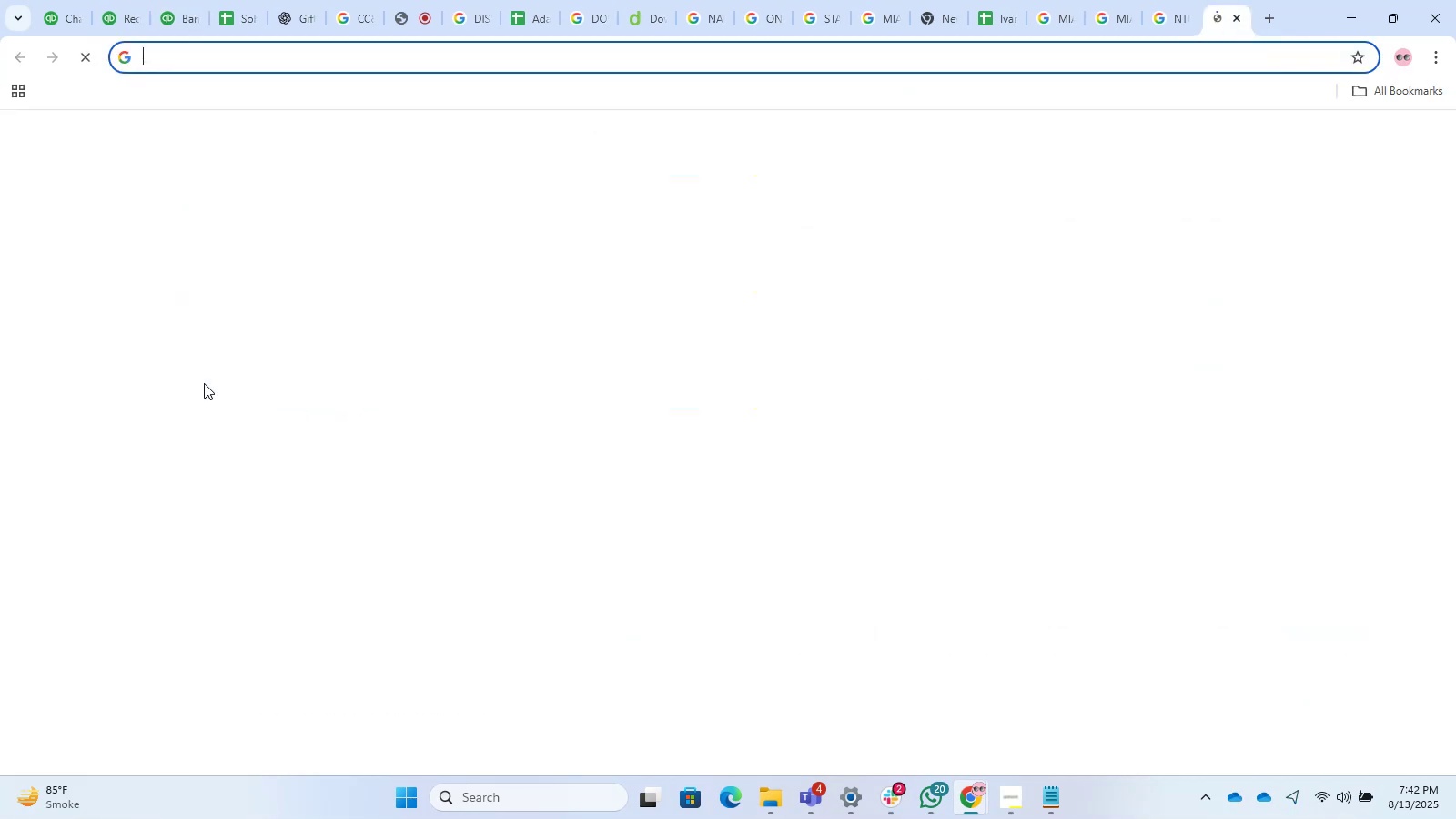 
key(Control+V)
 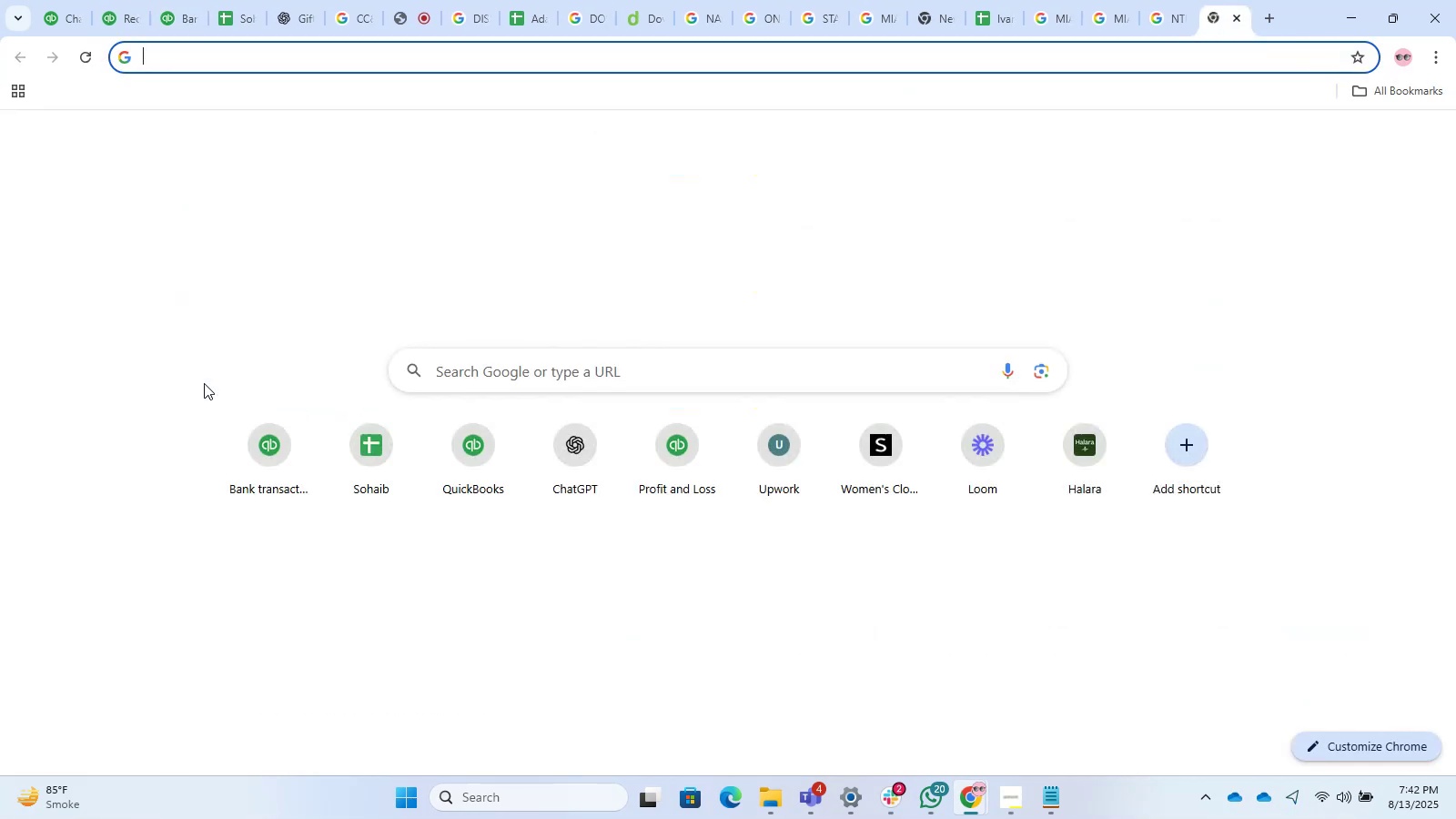 
key(Control+NumpadEnter)
 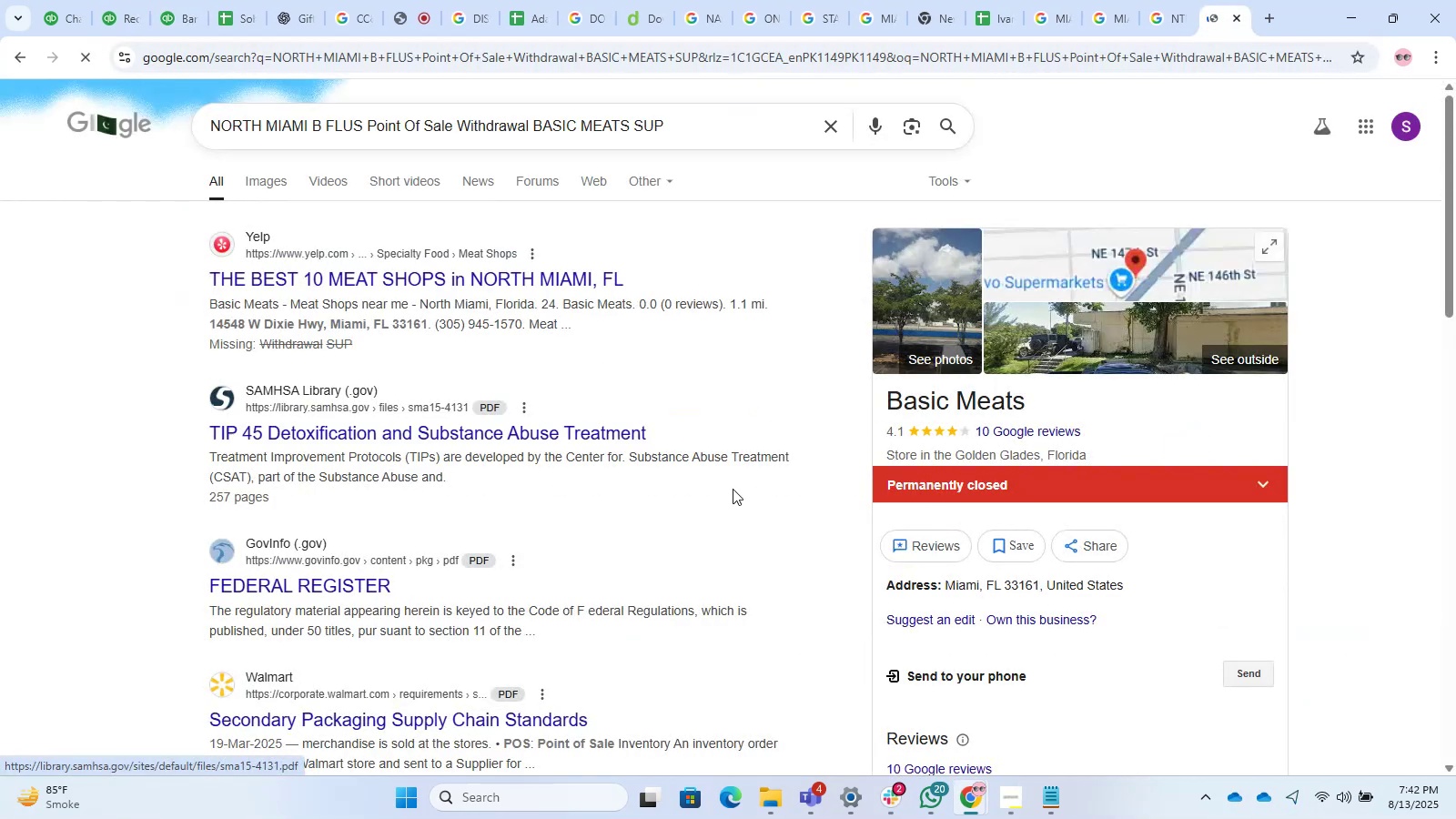 
left_click_drag(start_coordinate=[1036, 399], to_coordinate=[854, 408])
 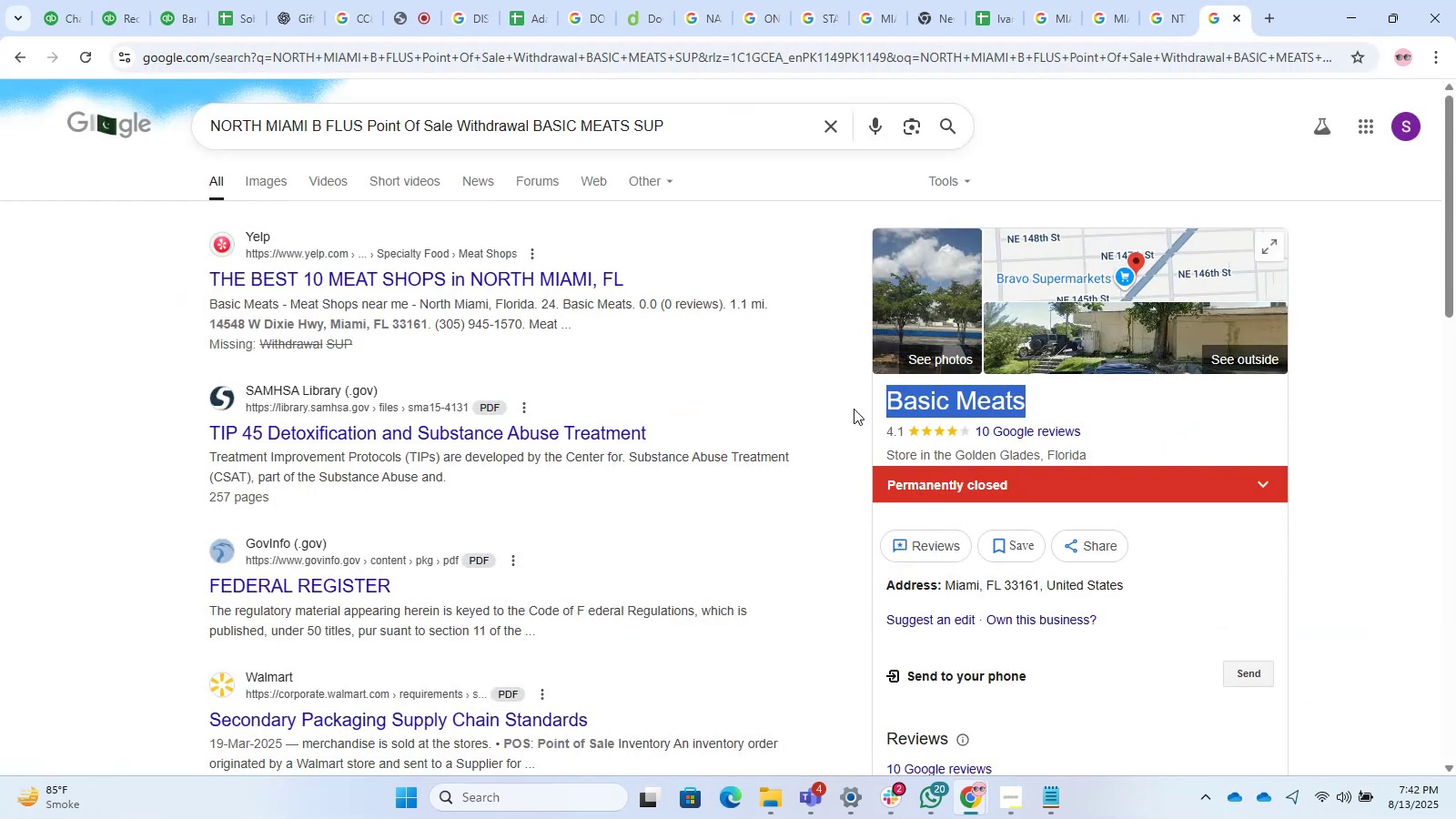 
key(Control+C)
 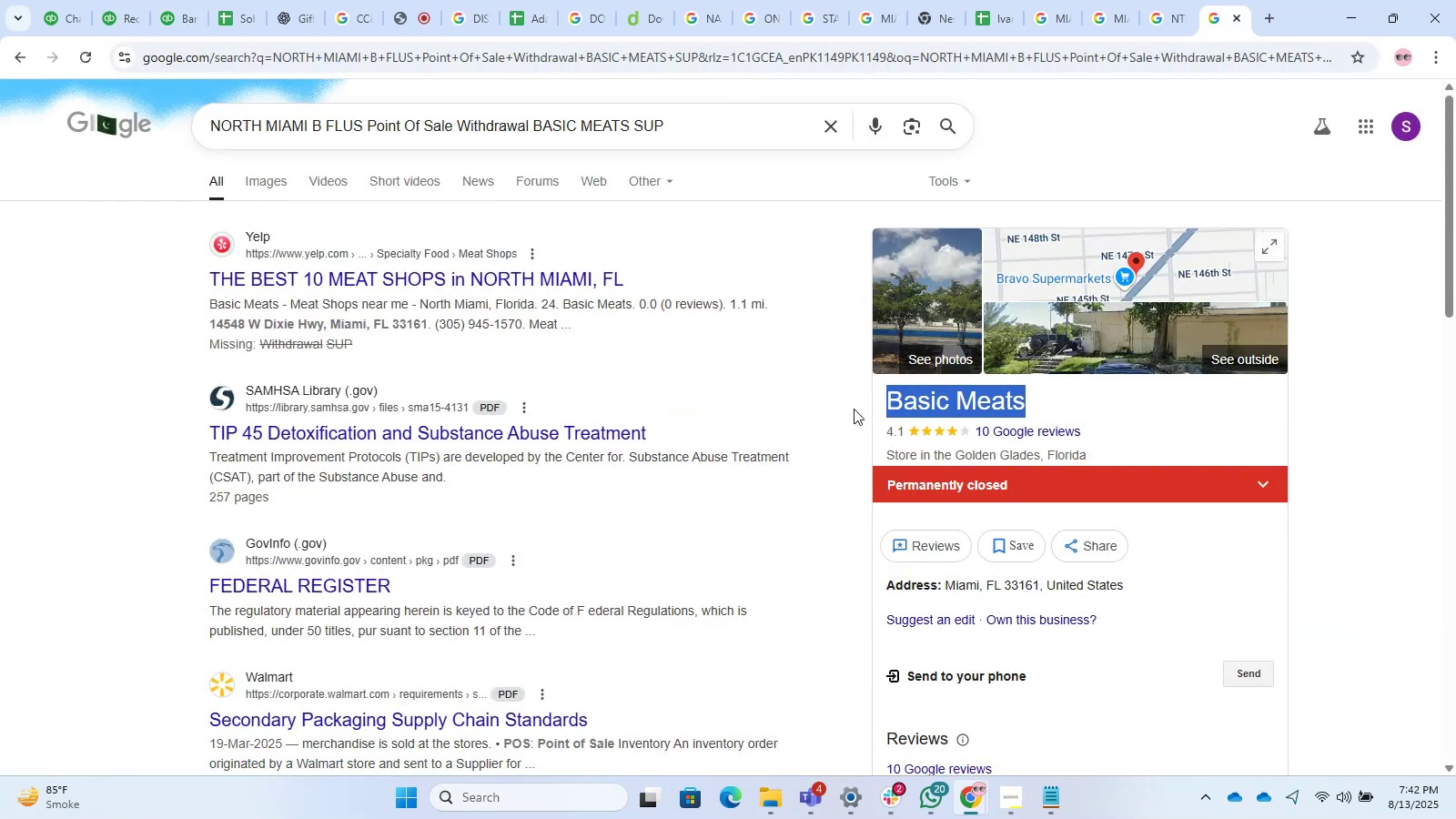 
key(Control+C)
 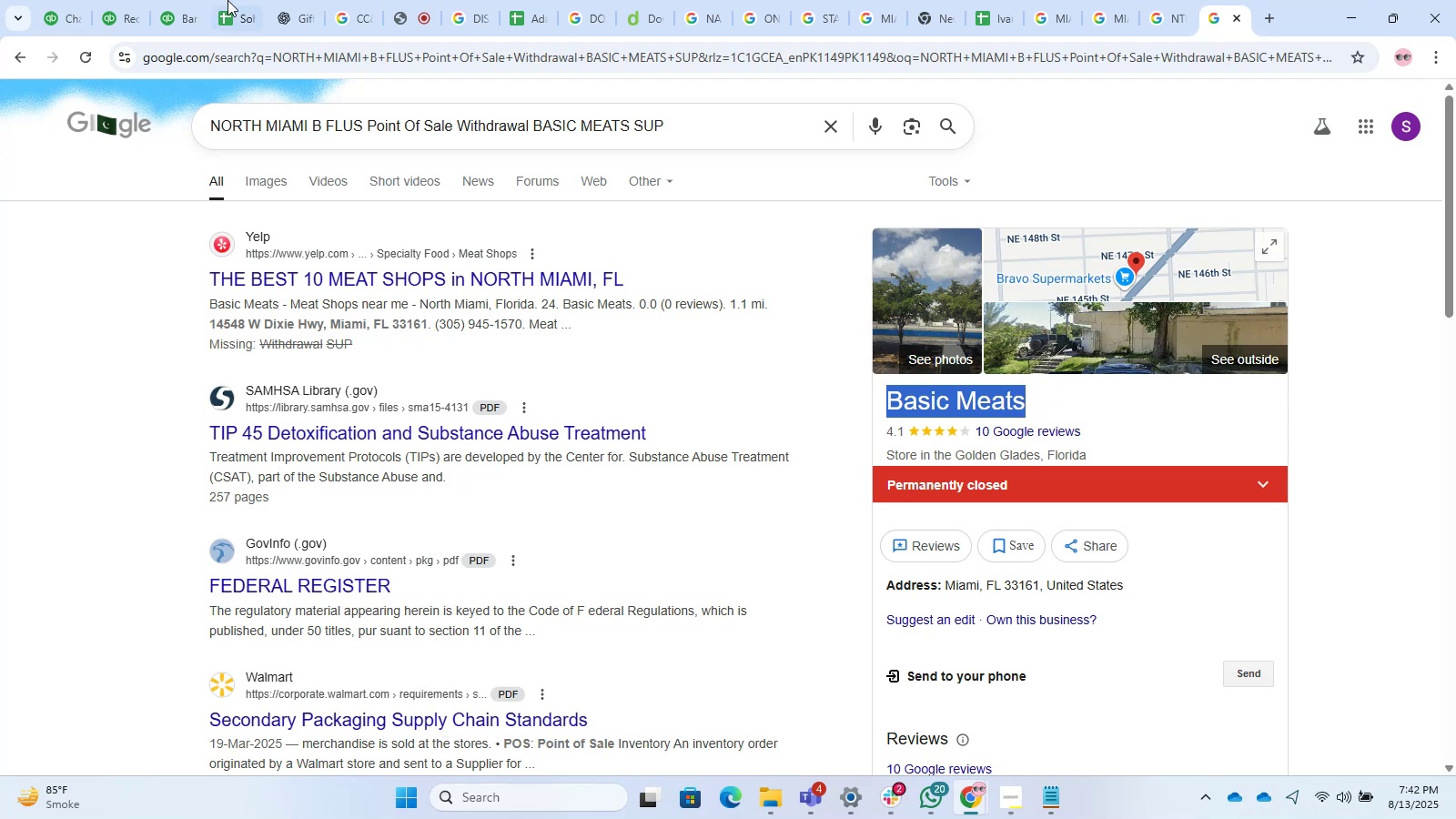 
left_click([157, 0])
 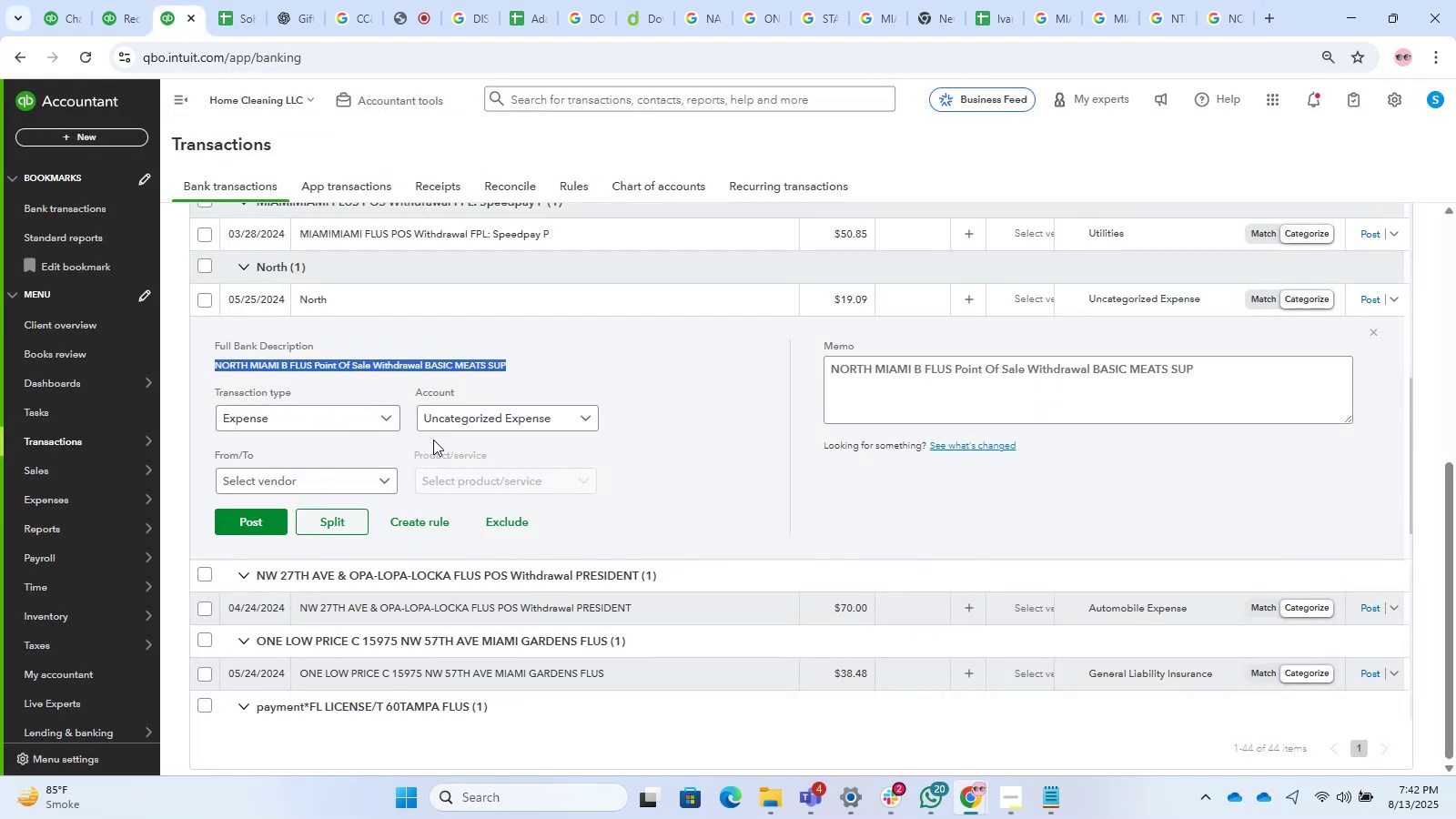 
left_click([302, 482])
 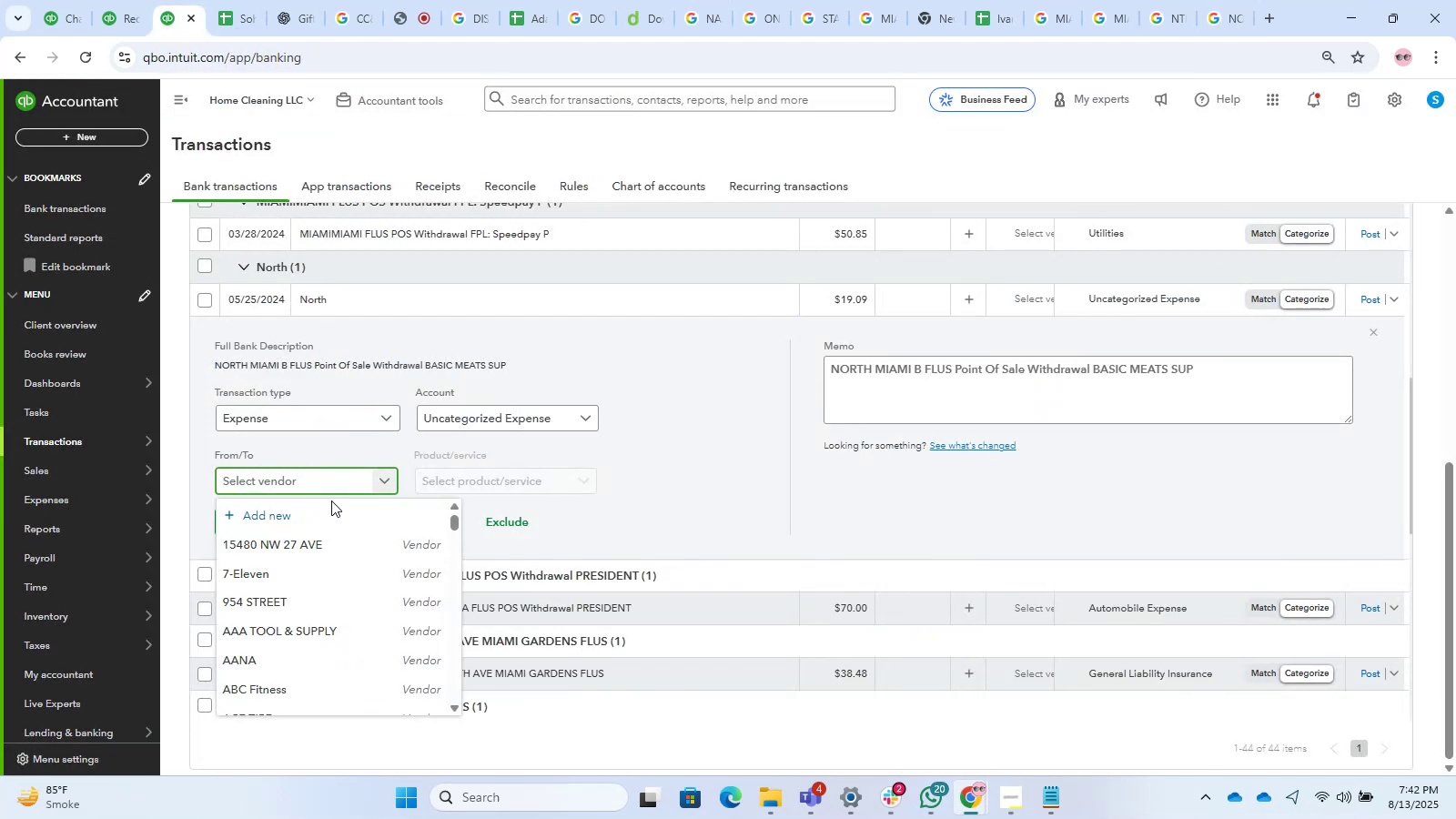 
left_click([335, 510])
 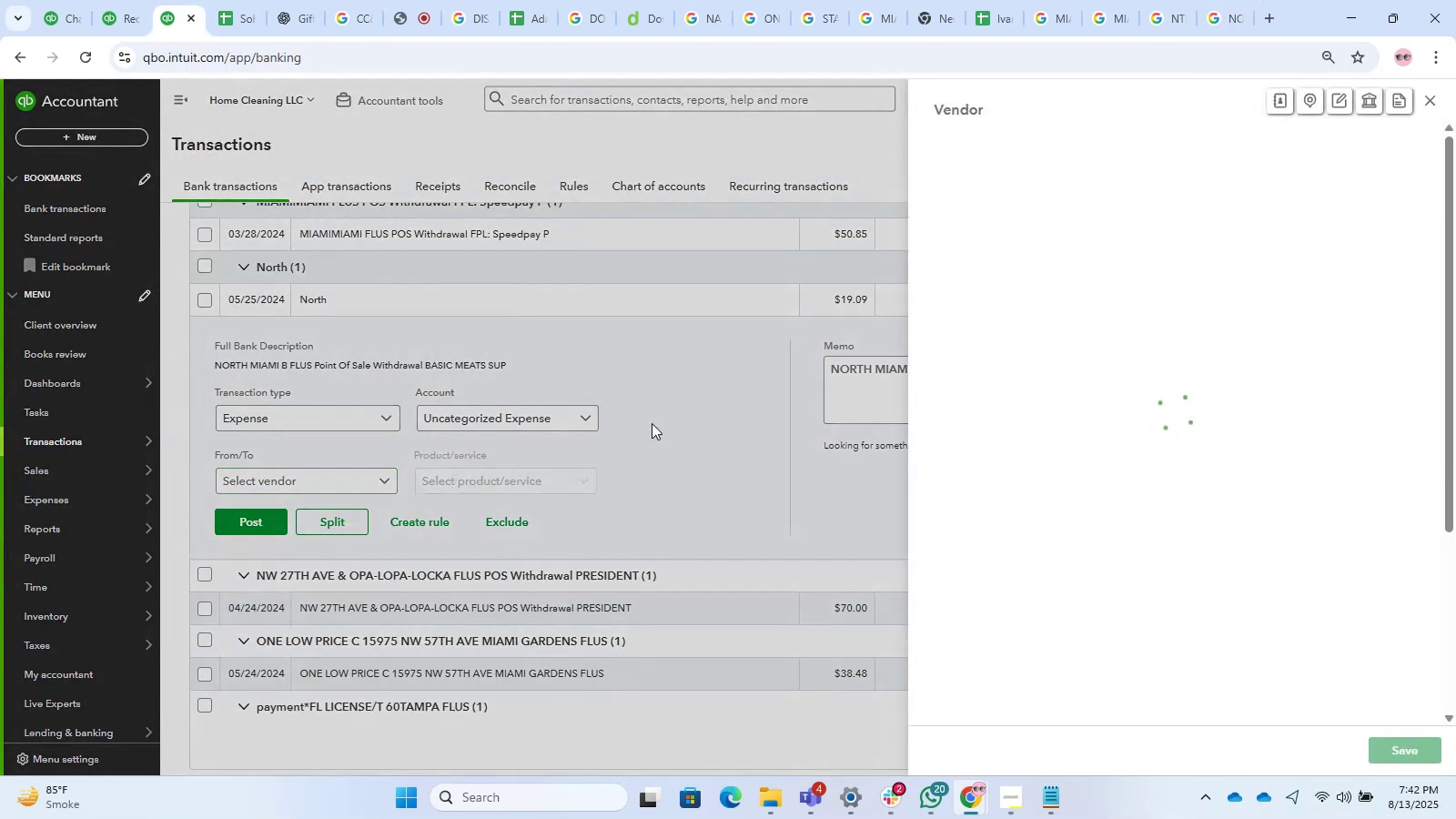 
key(Control+V)
 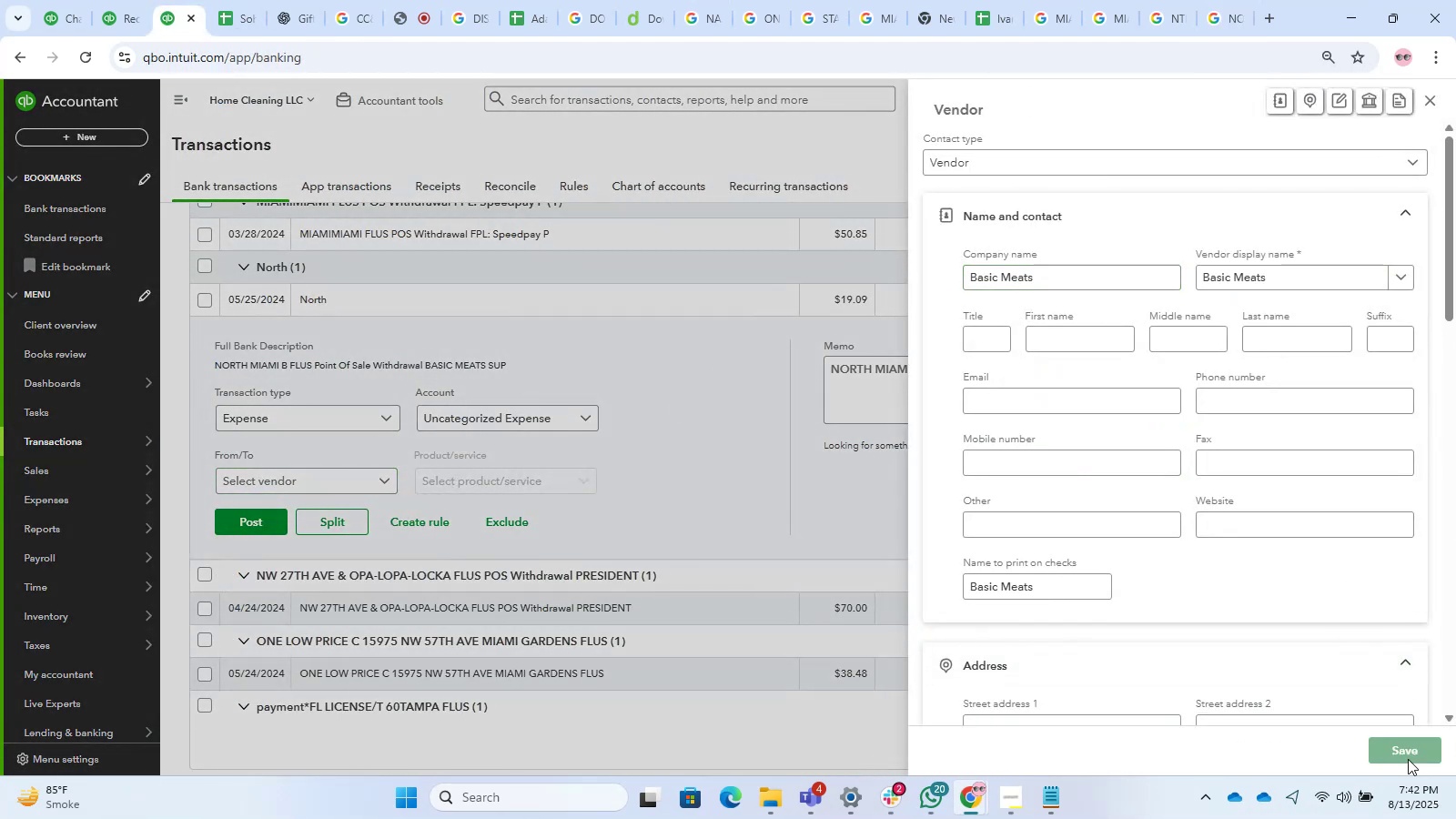 
mouse_move([1408, 721])
 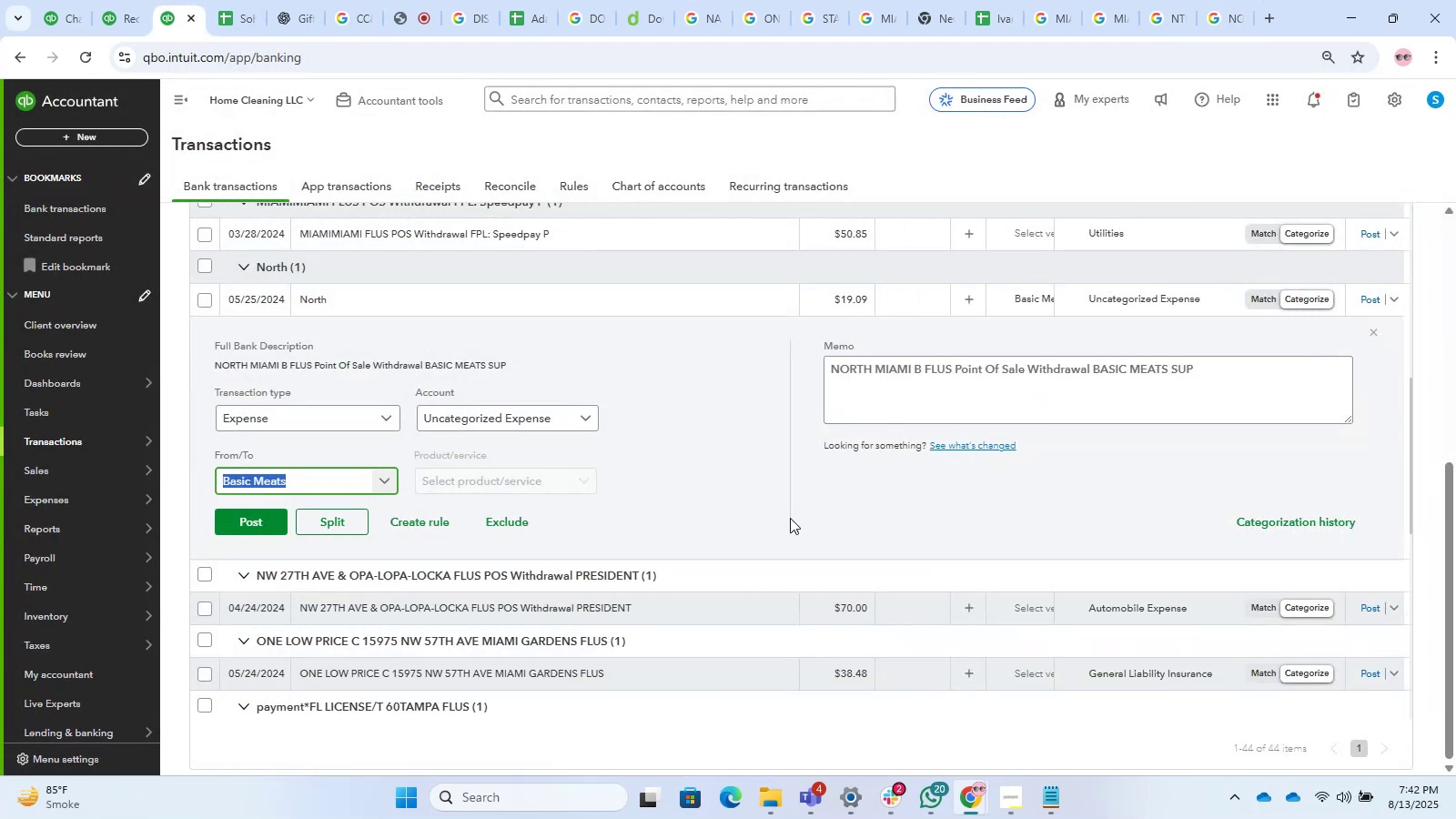 
left_click([731, 368])
 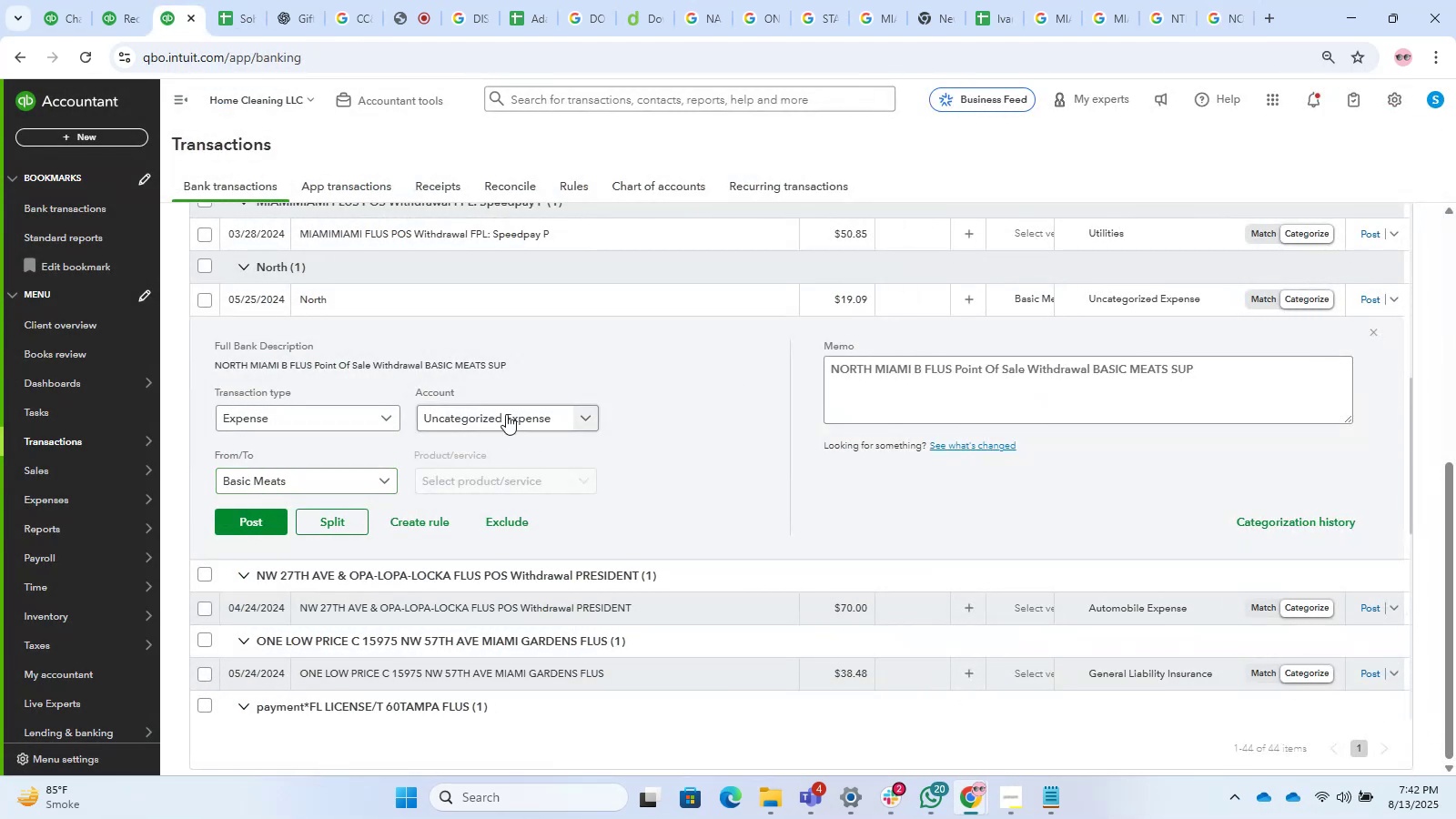 
double_click([505, 407])
 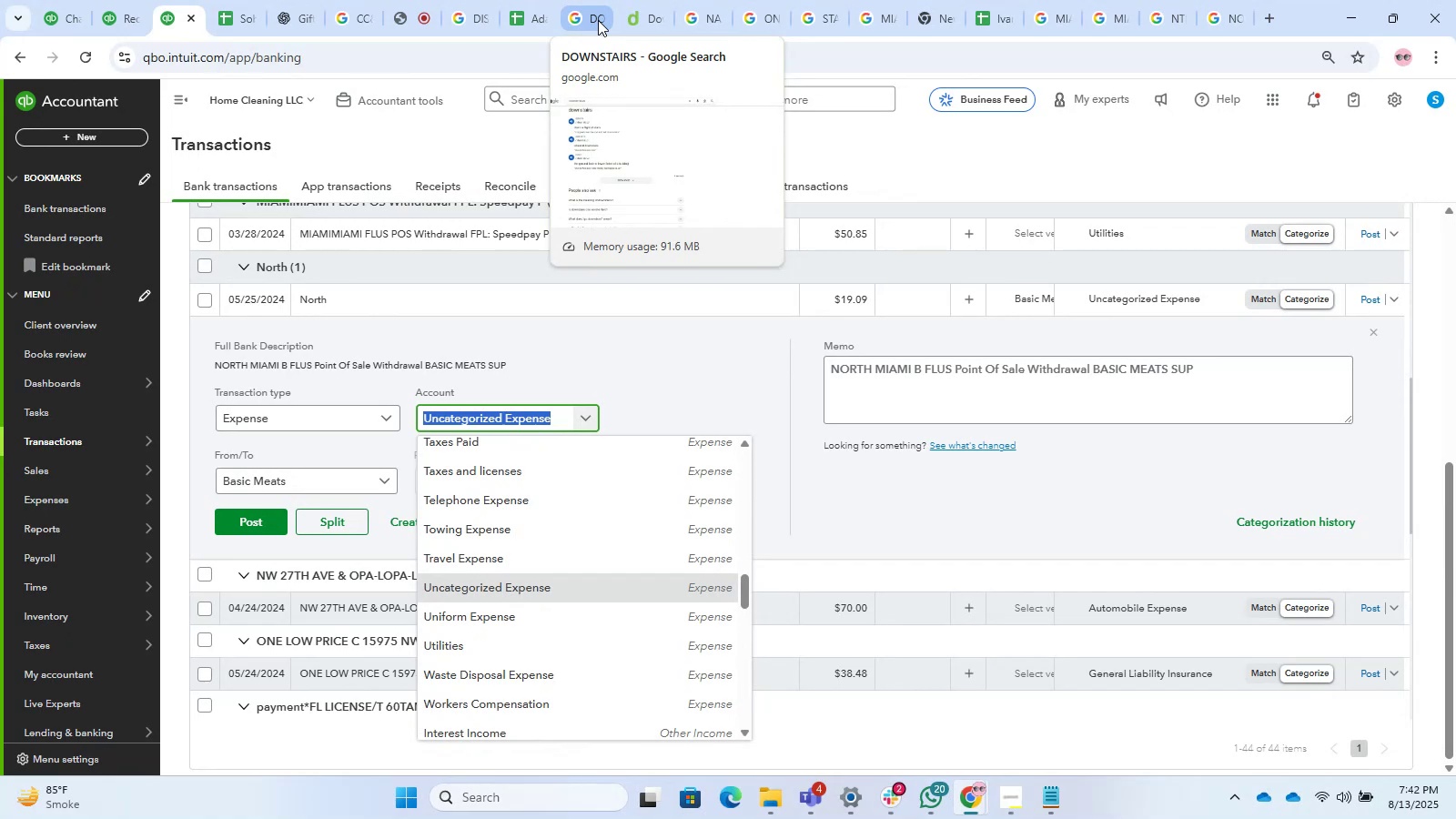 
wait(23.58)
 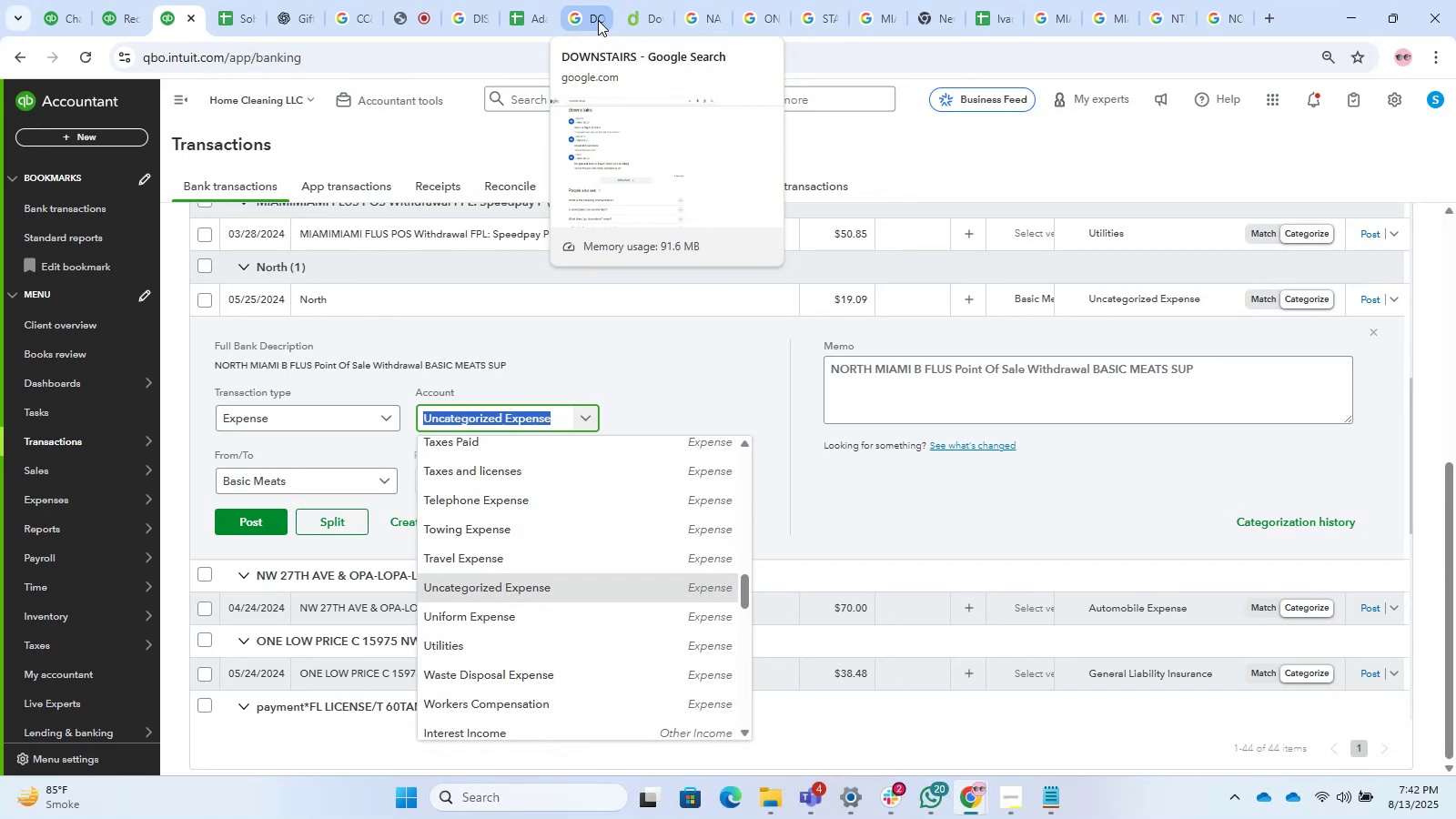 
double_click([552, 413])
 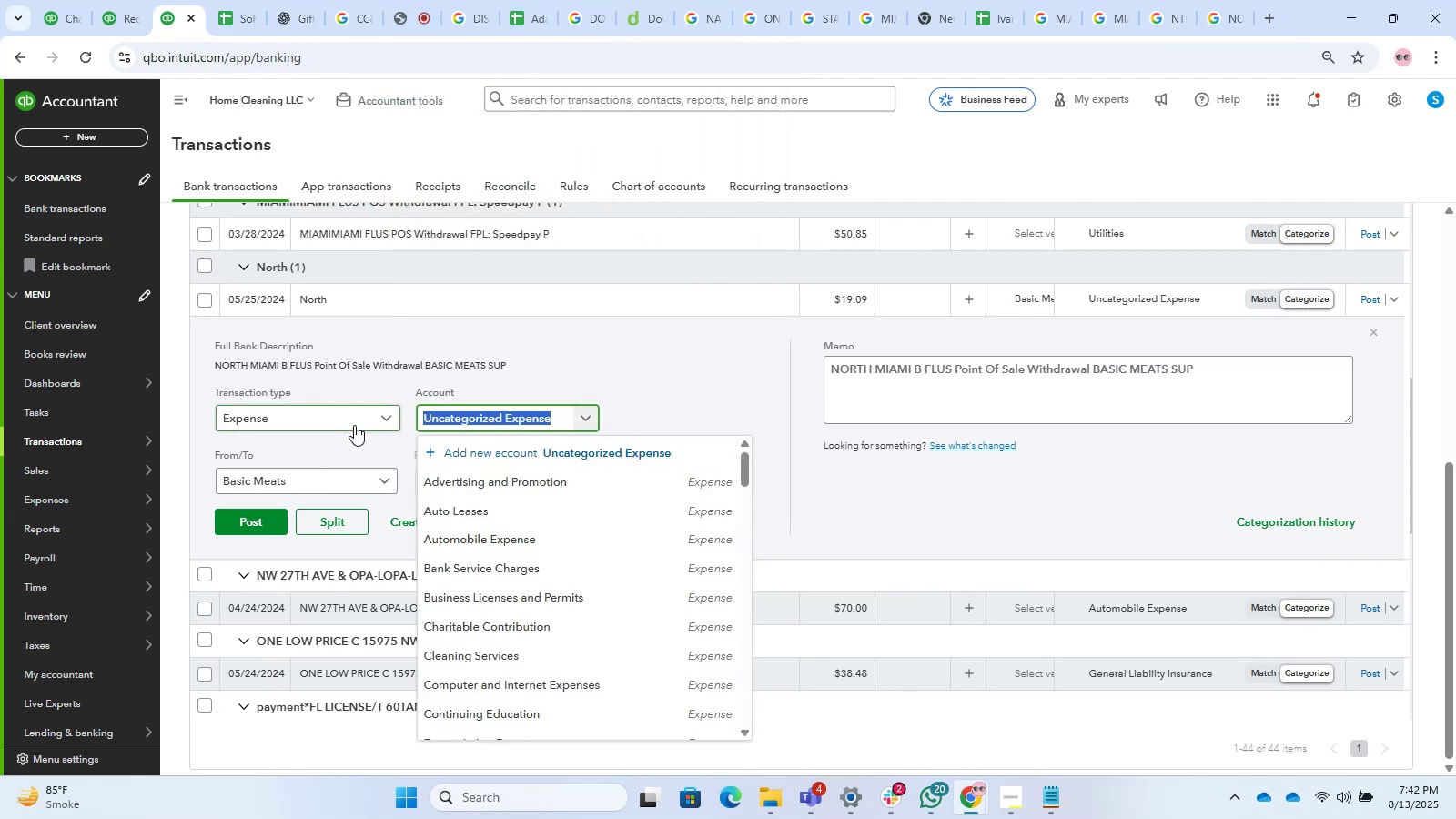 
type(meals)
 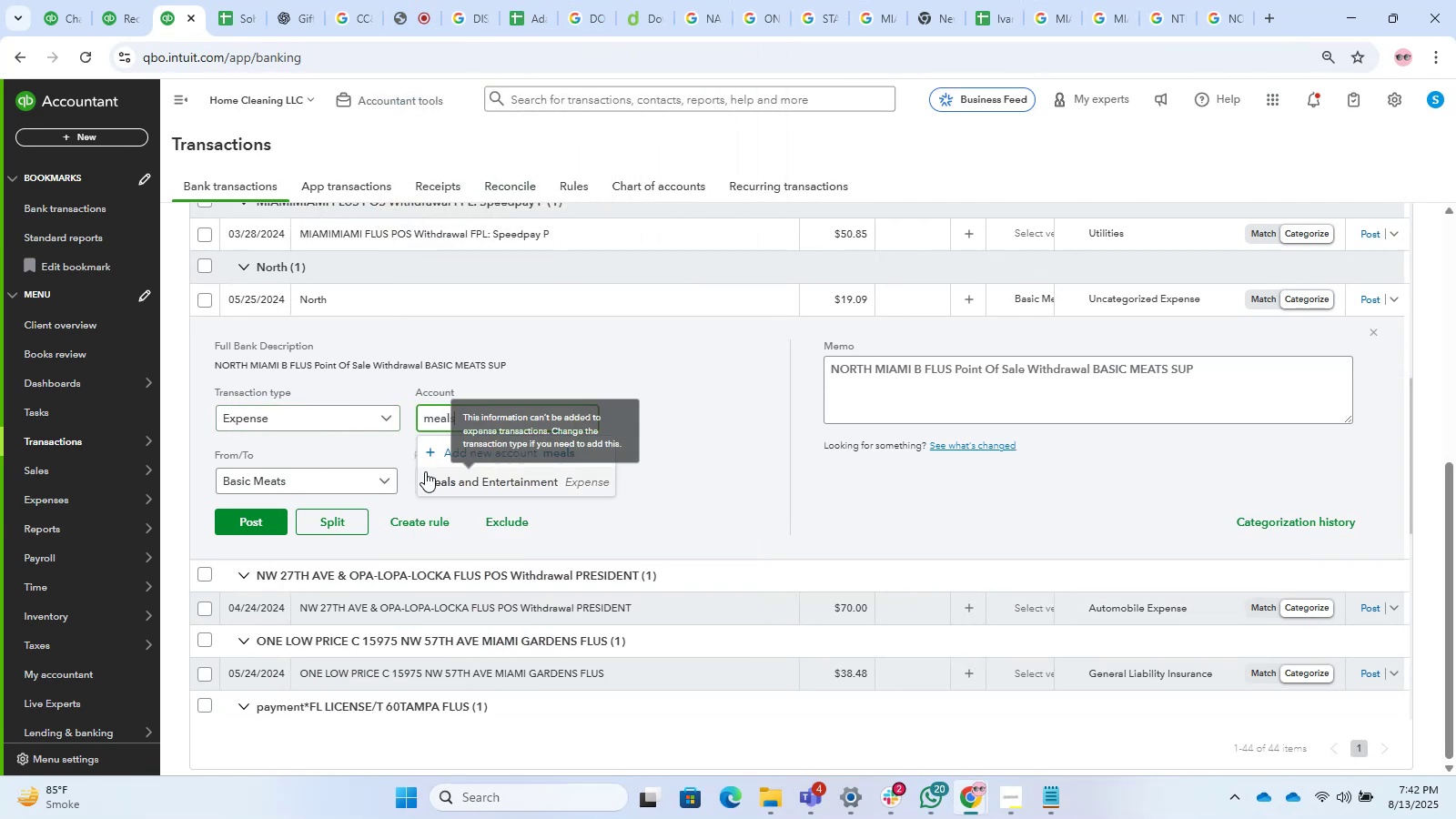 
left_click([449, 470])
 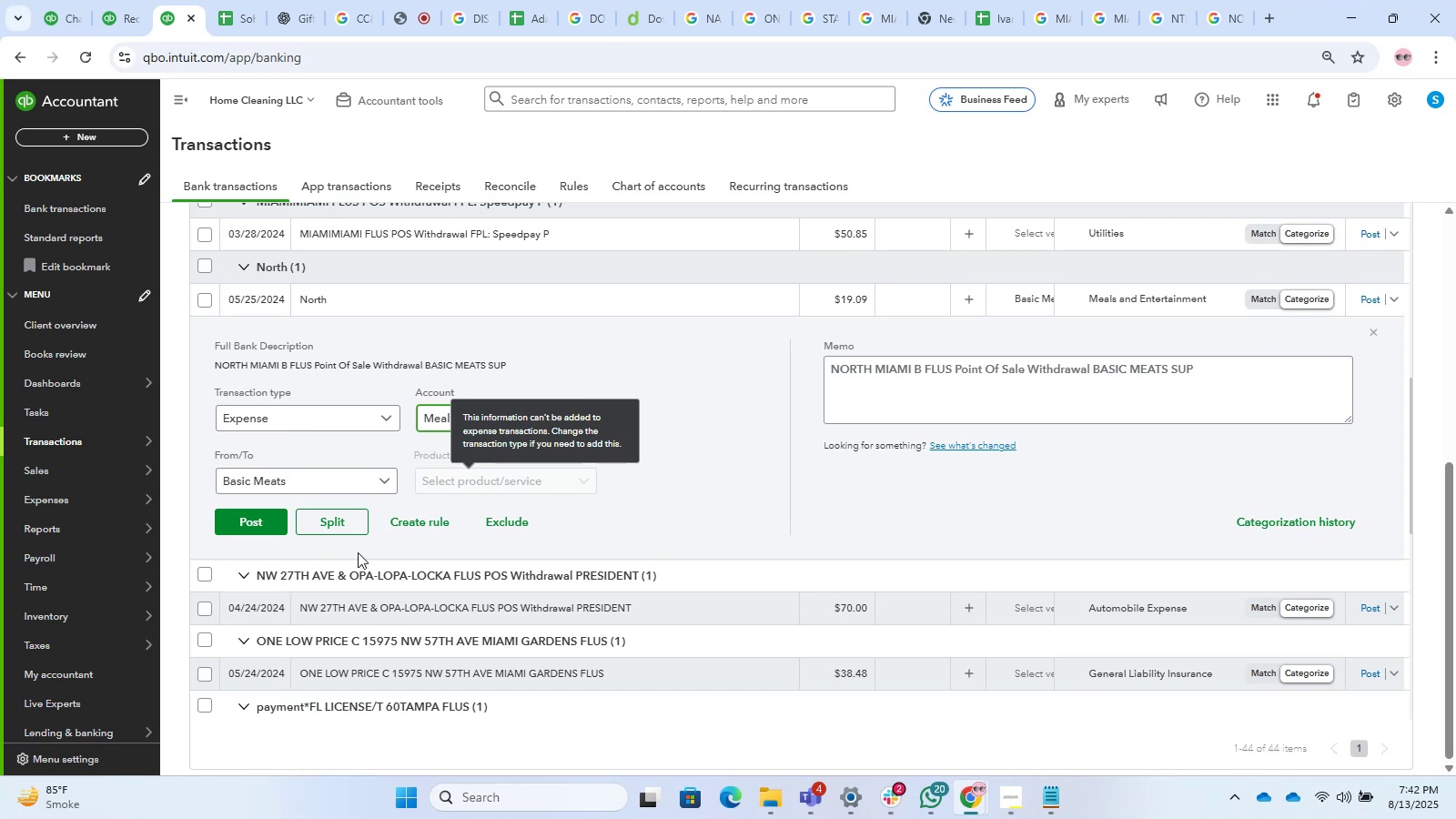 
left_click([250, 526])
 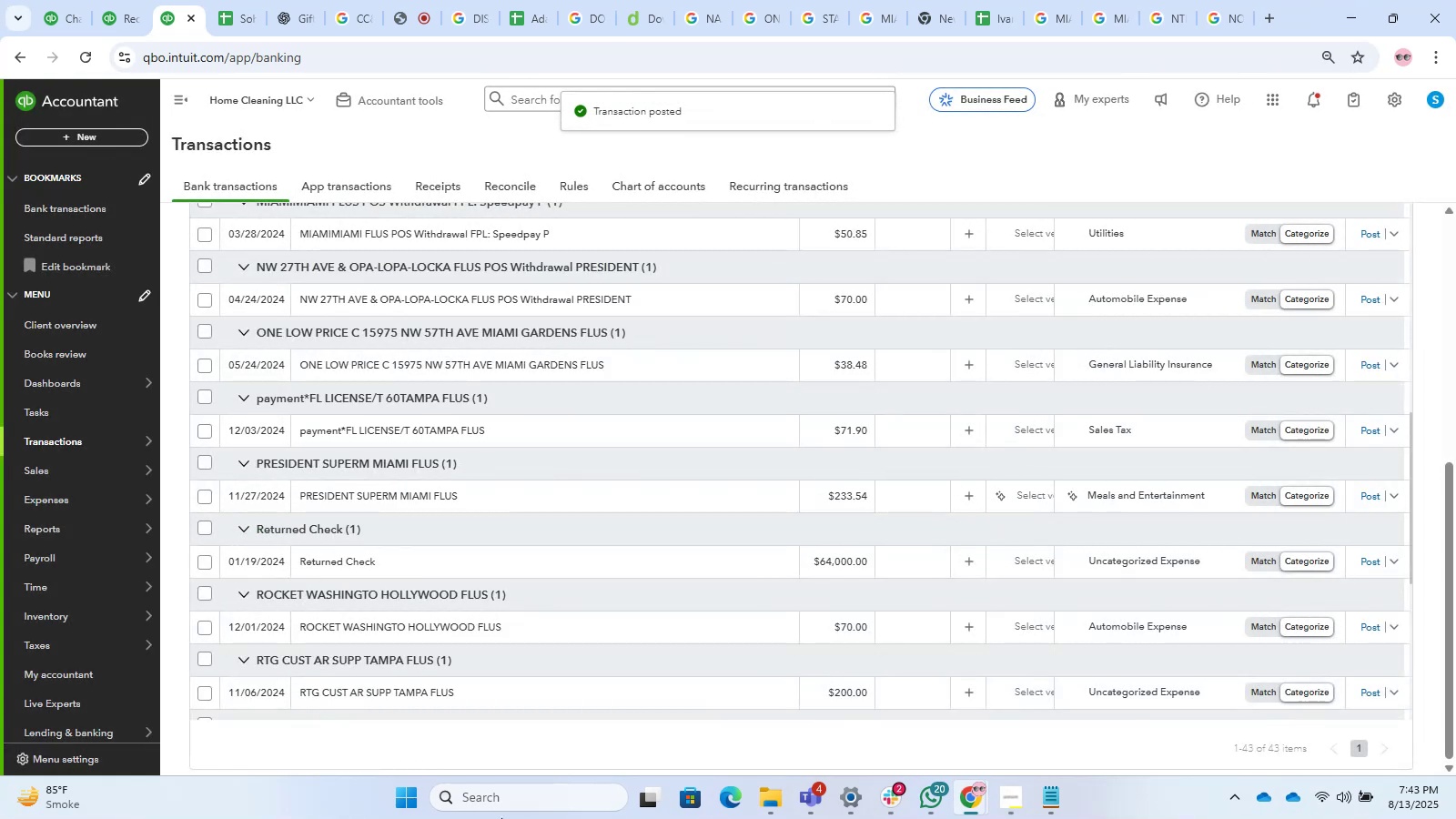 
wait(10.87)
 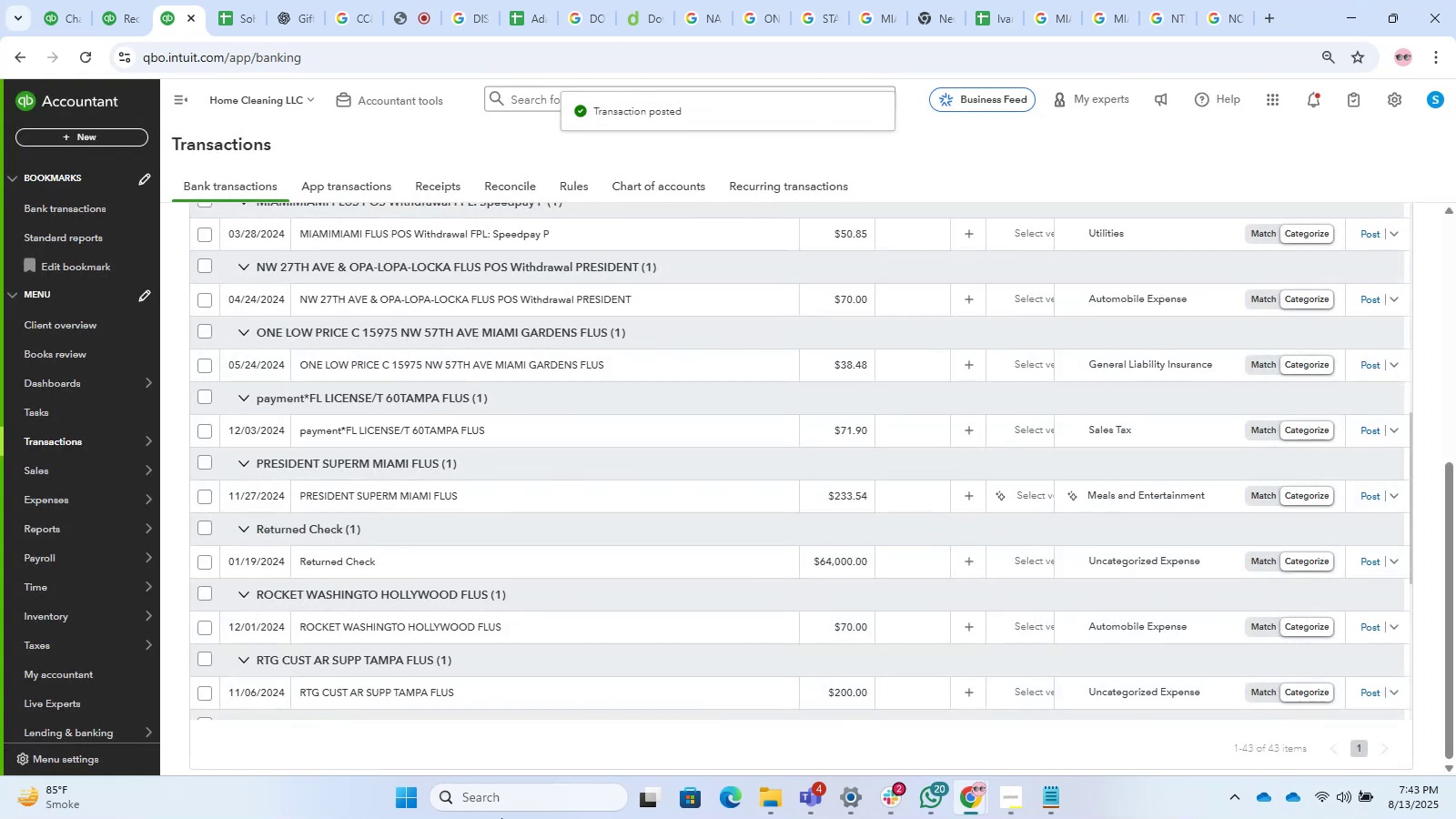 
scroll: coordinate [502, 506], scroll_direction: none, amount: 0.0
 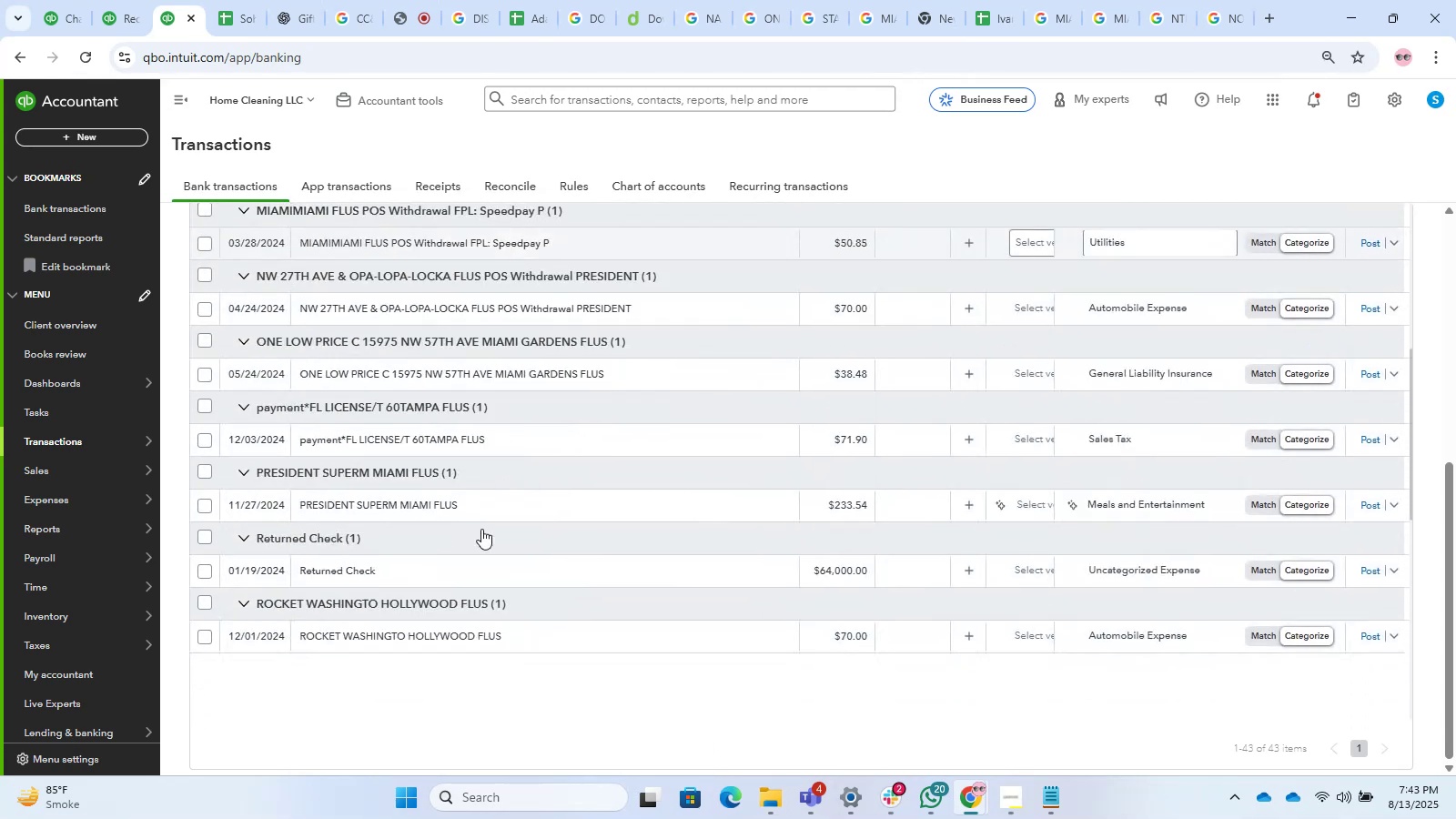 
mouse_move([425, 502])
 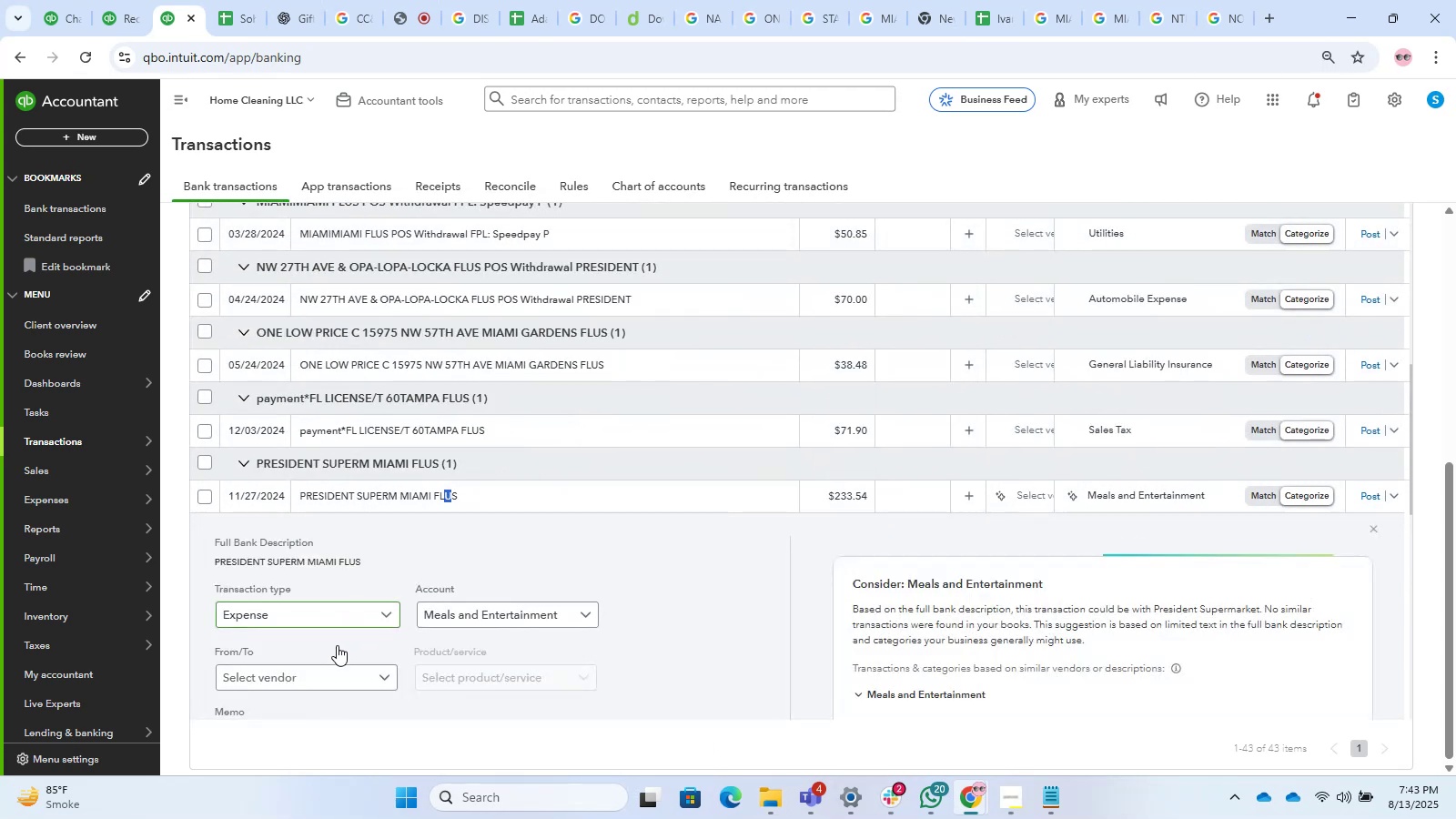 
left_click([335, 676])
 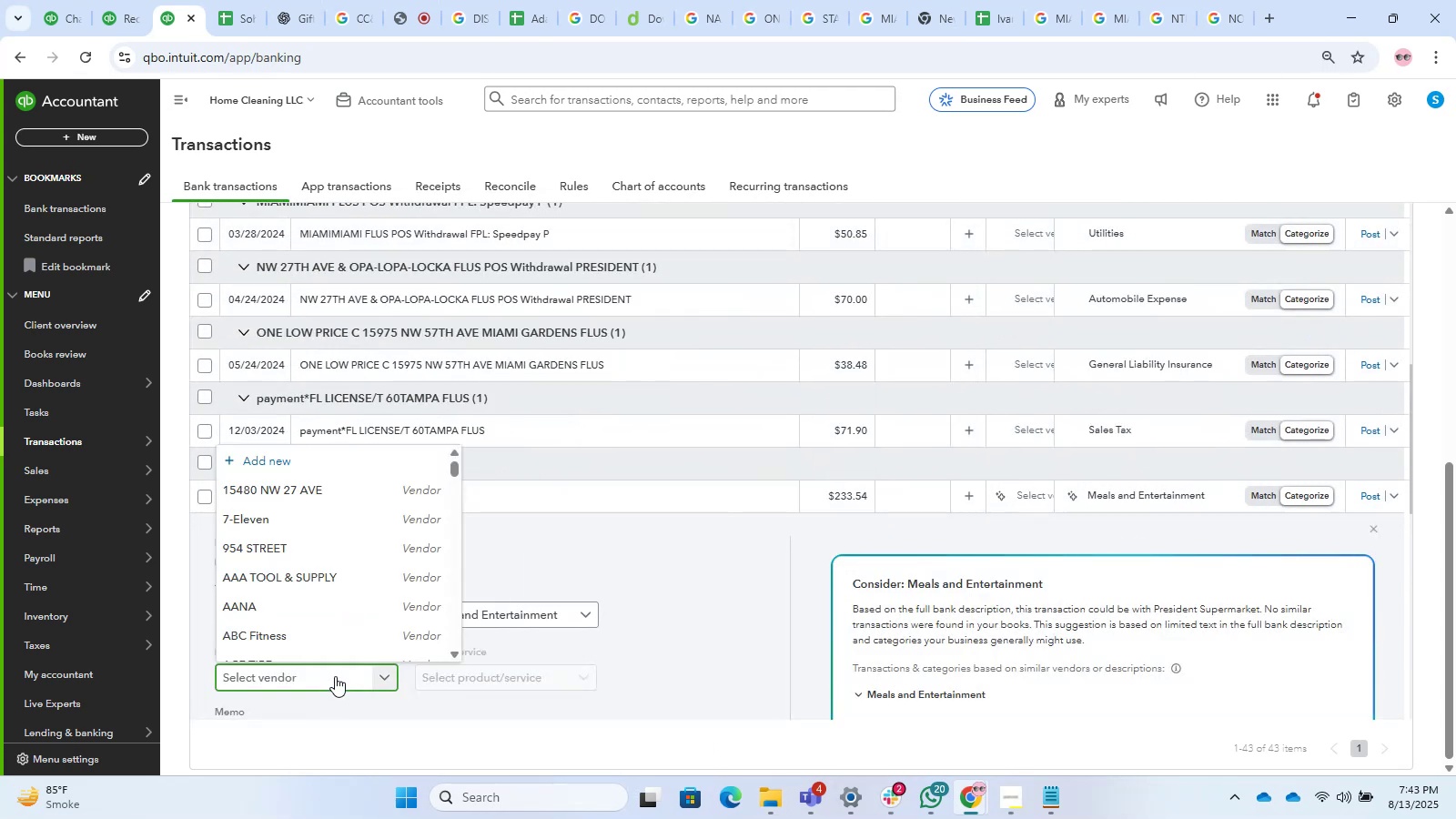 
type(president)
 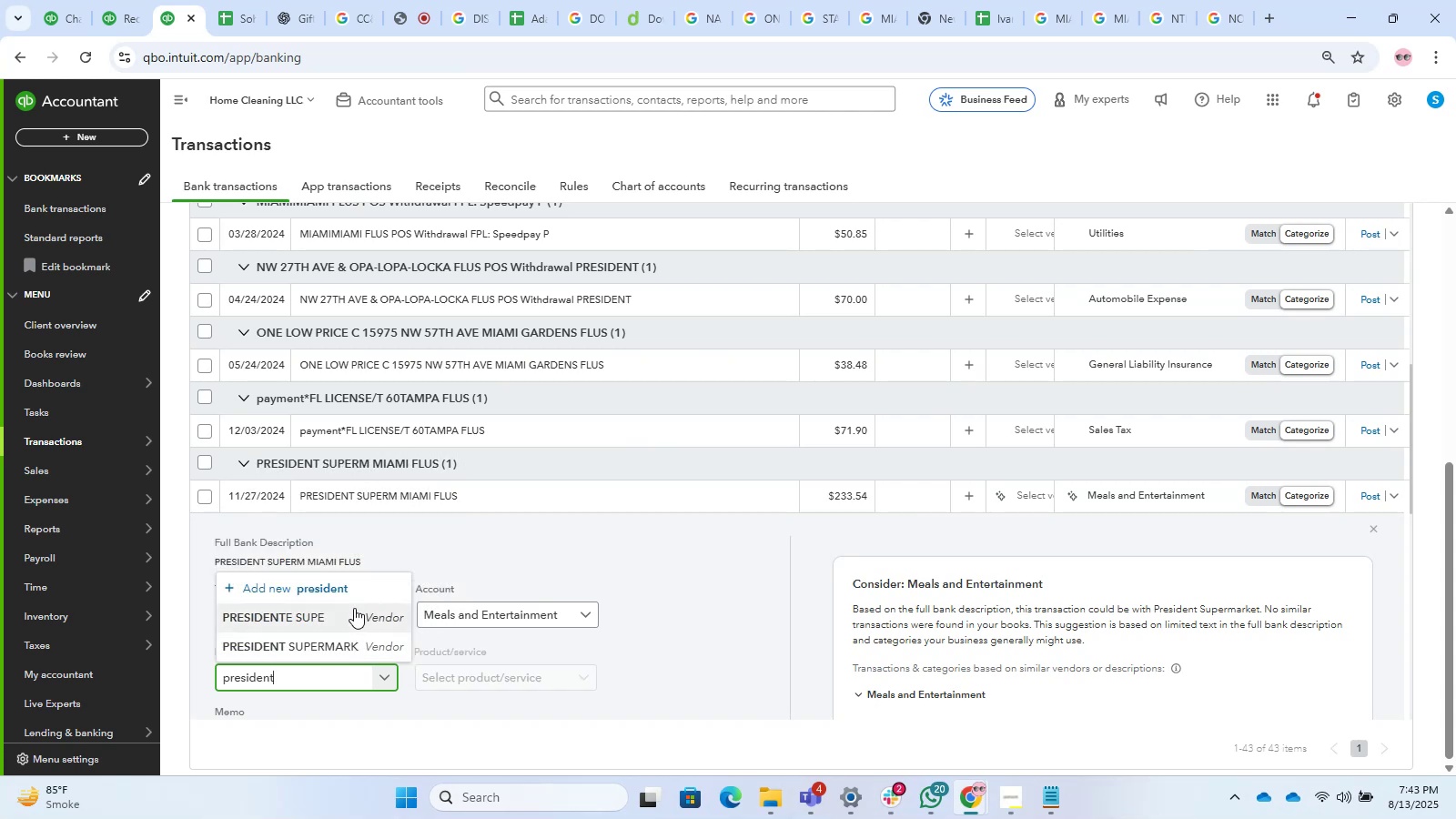 
left_click([359, 654])
 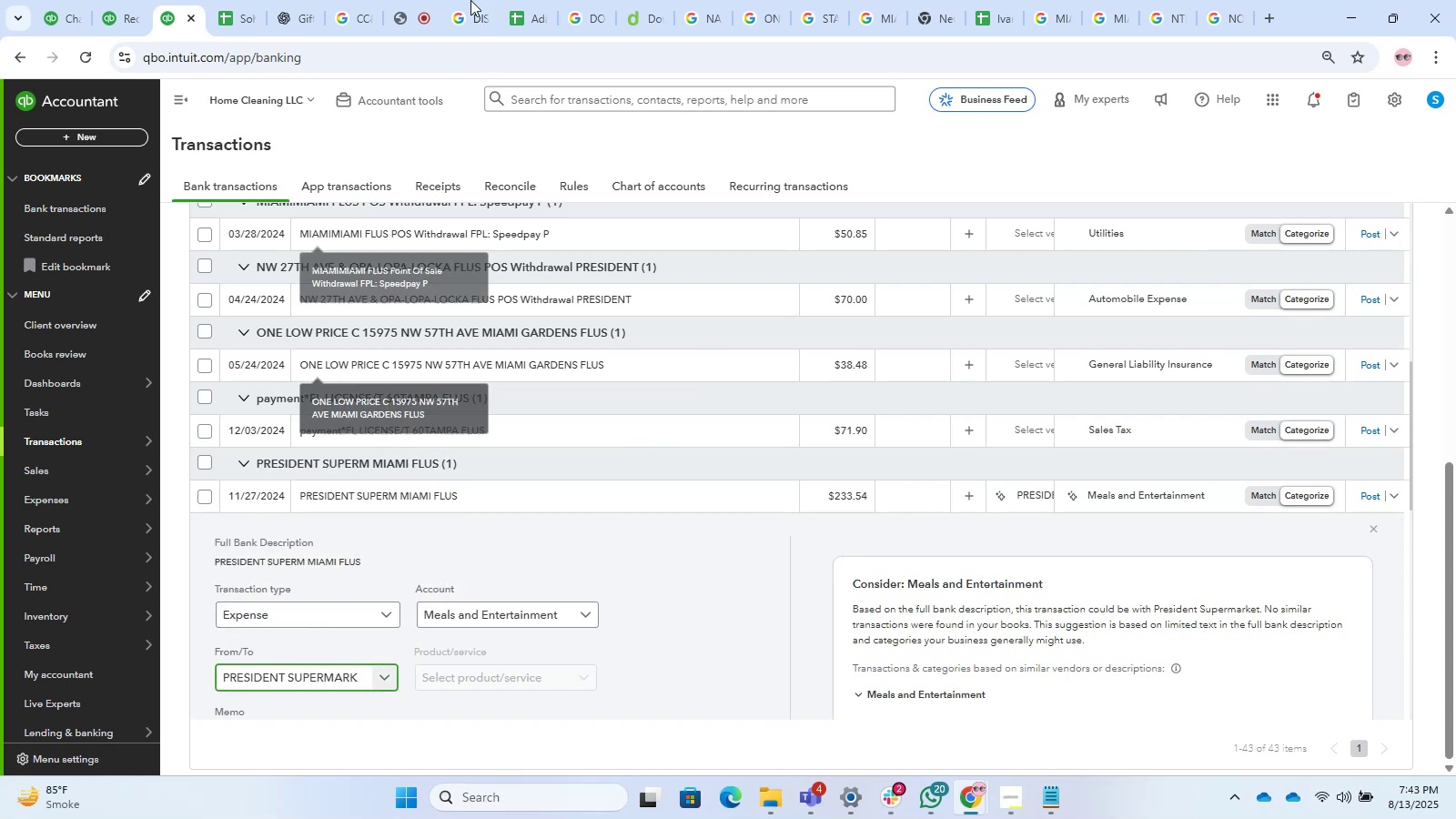 
left_click([422, 0])
 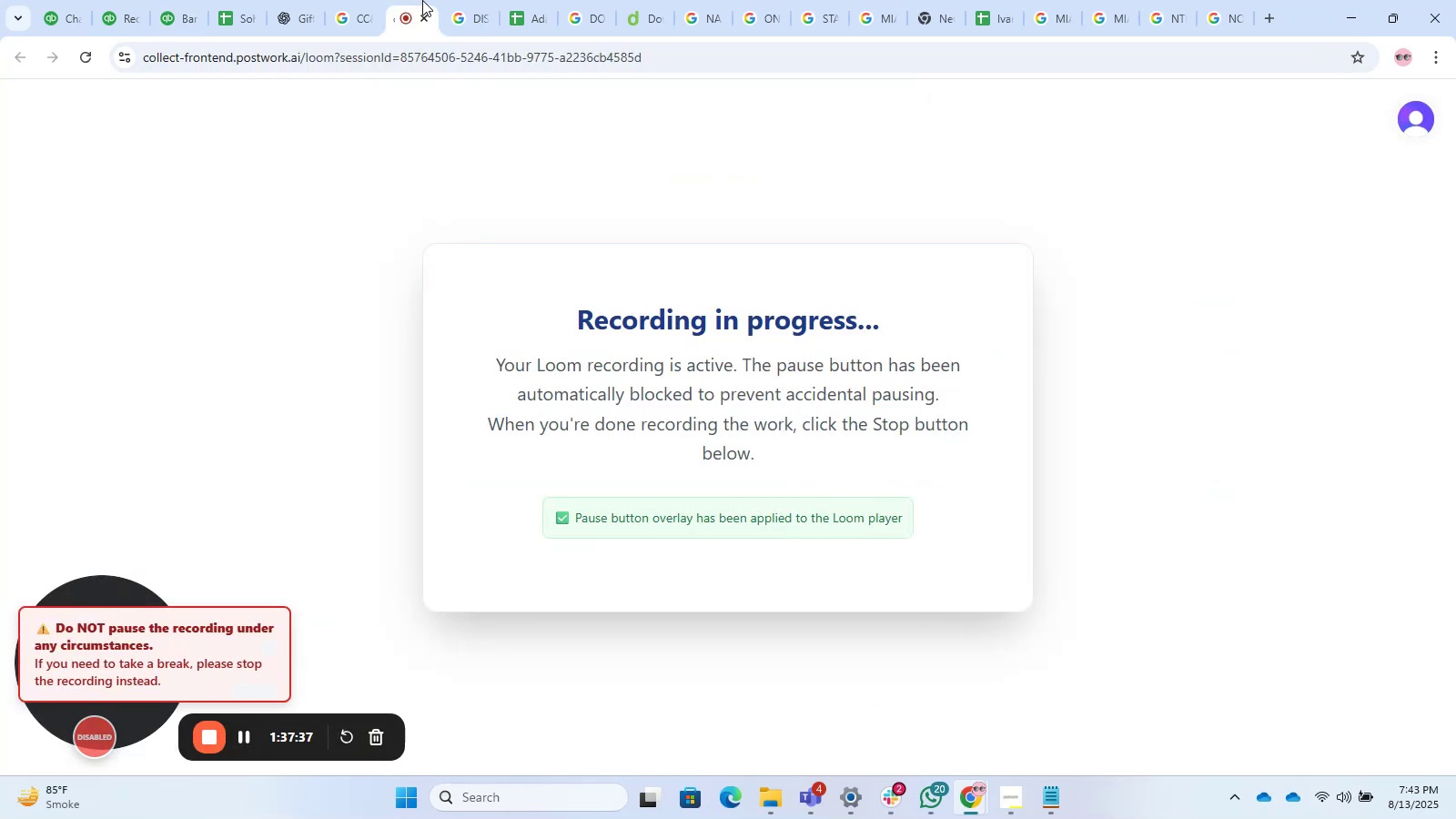 
wait(10.39)
 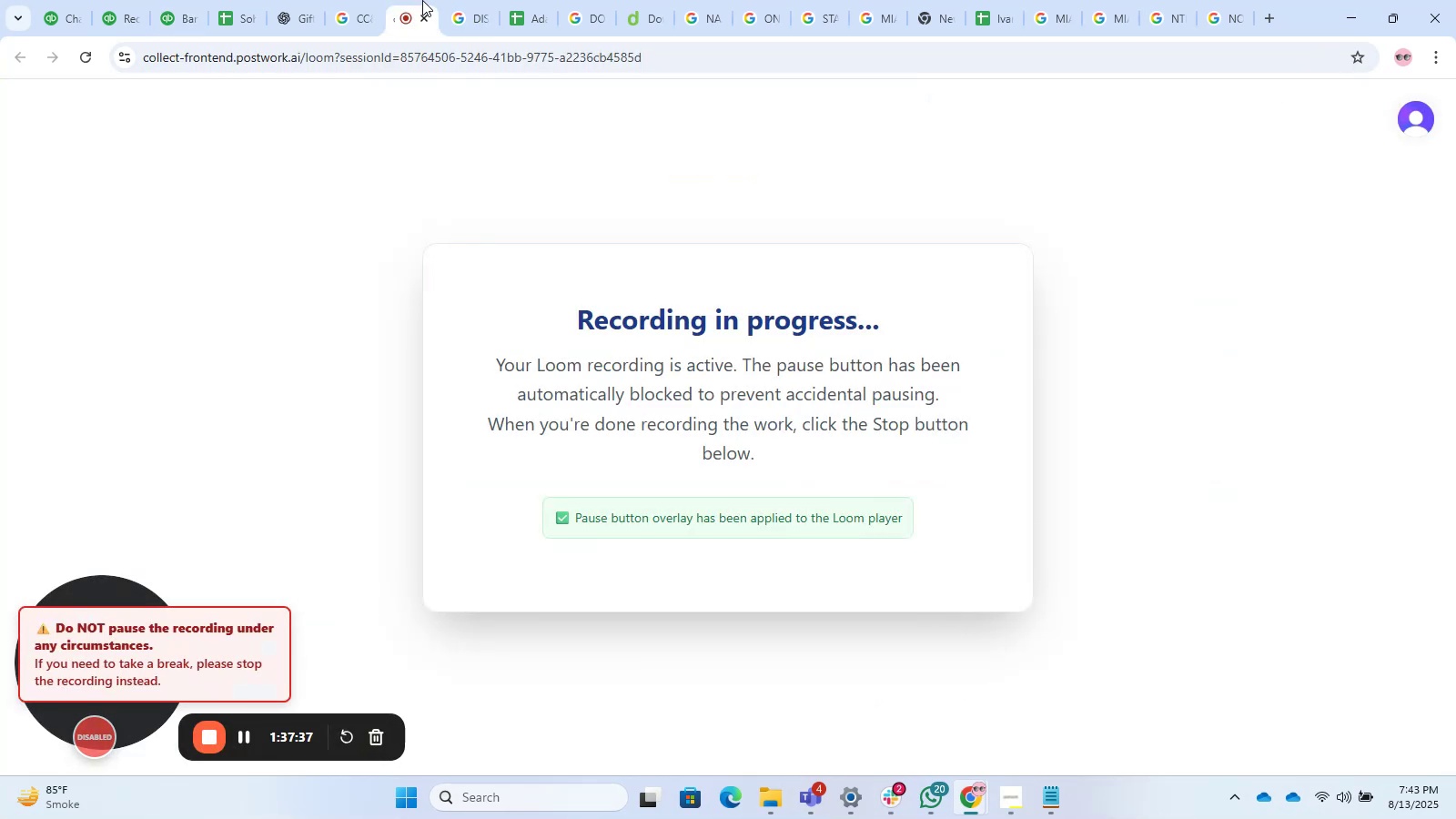 
left_click([209, 0])
 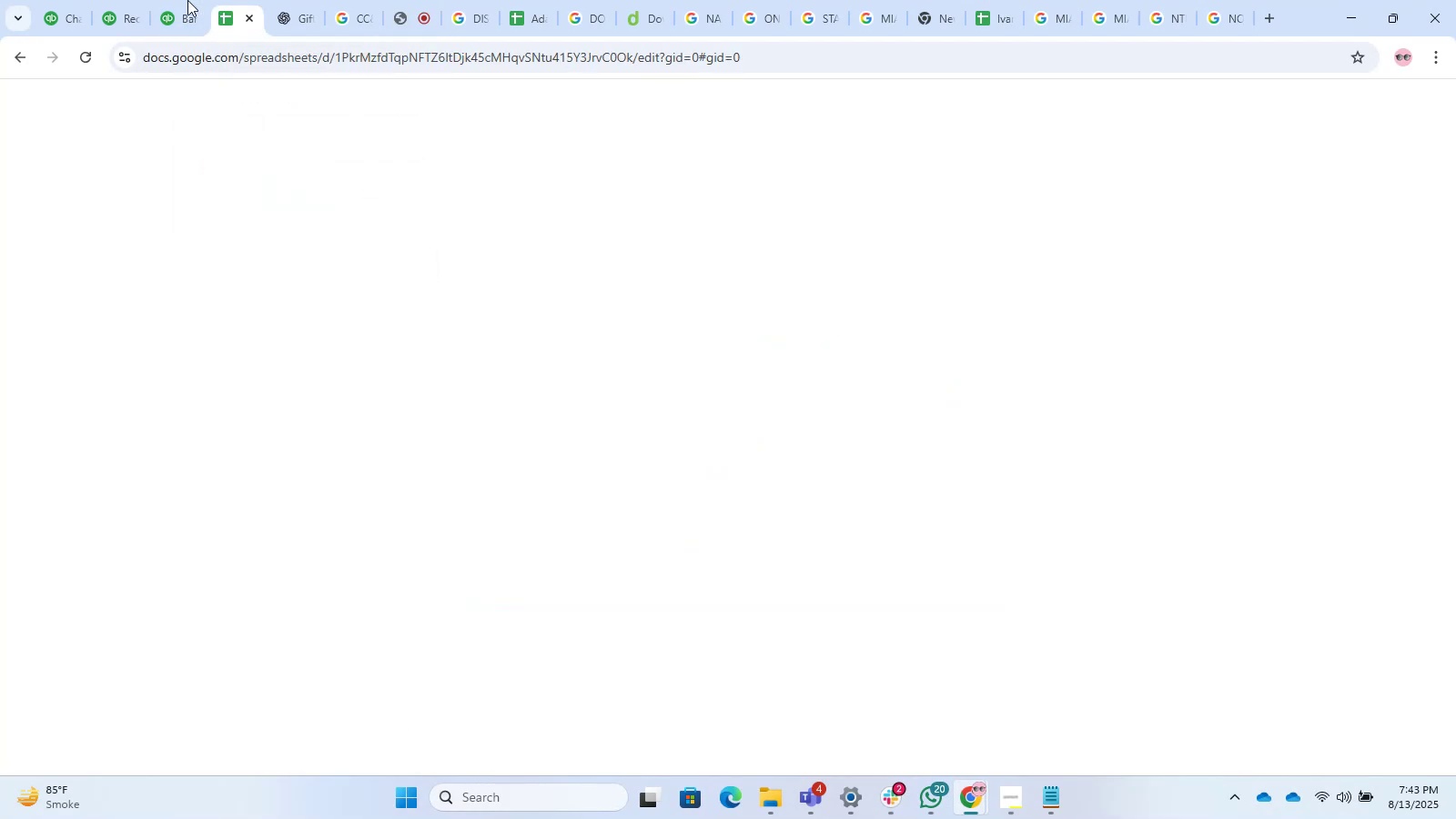 
double_click([169, 0])
 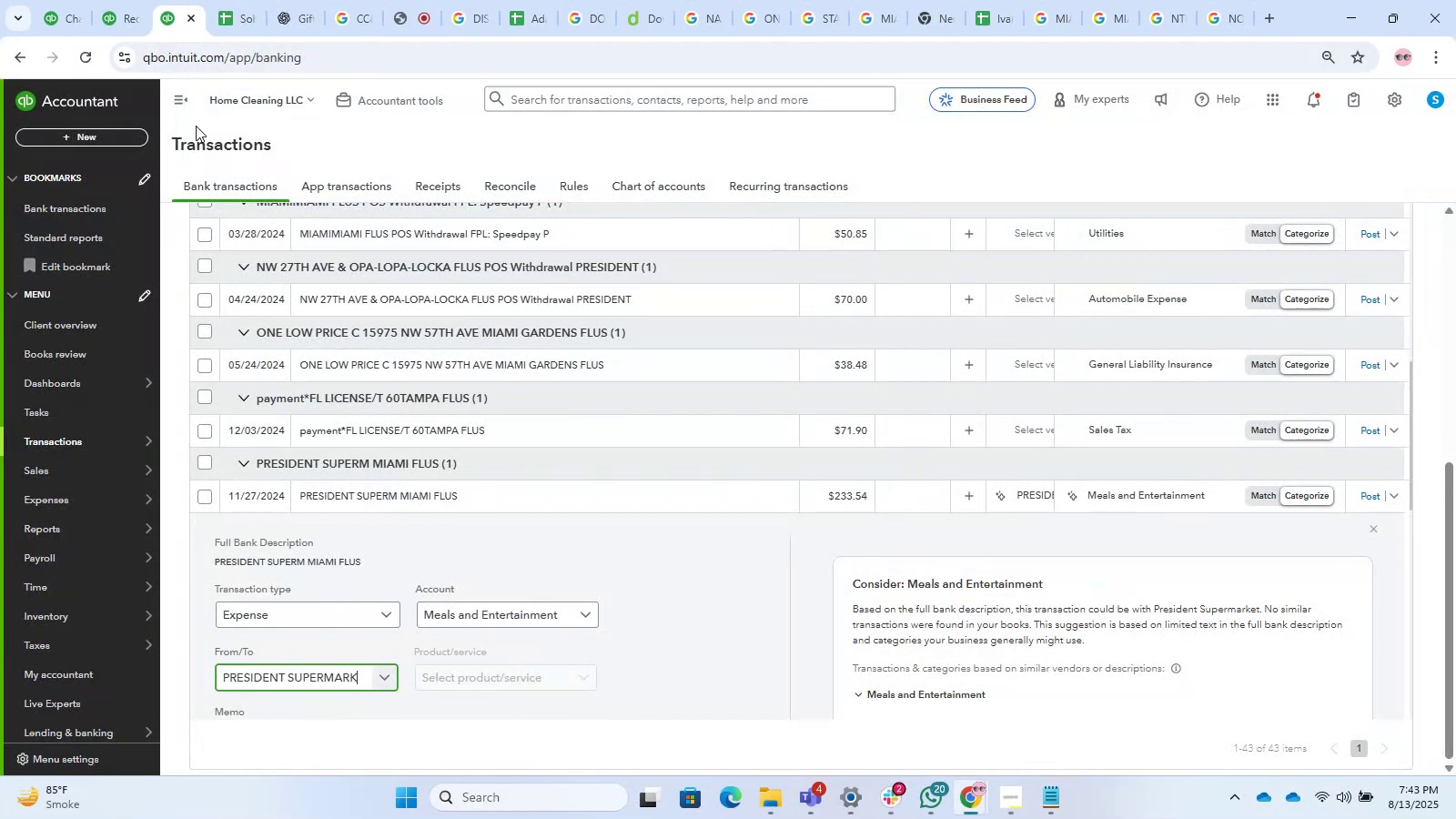 
wait(9.46)
 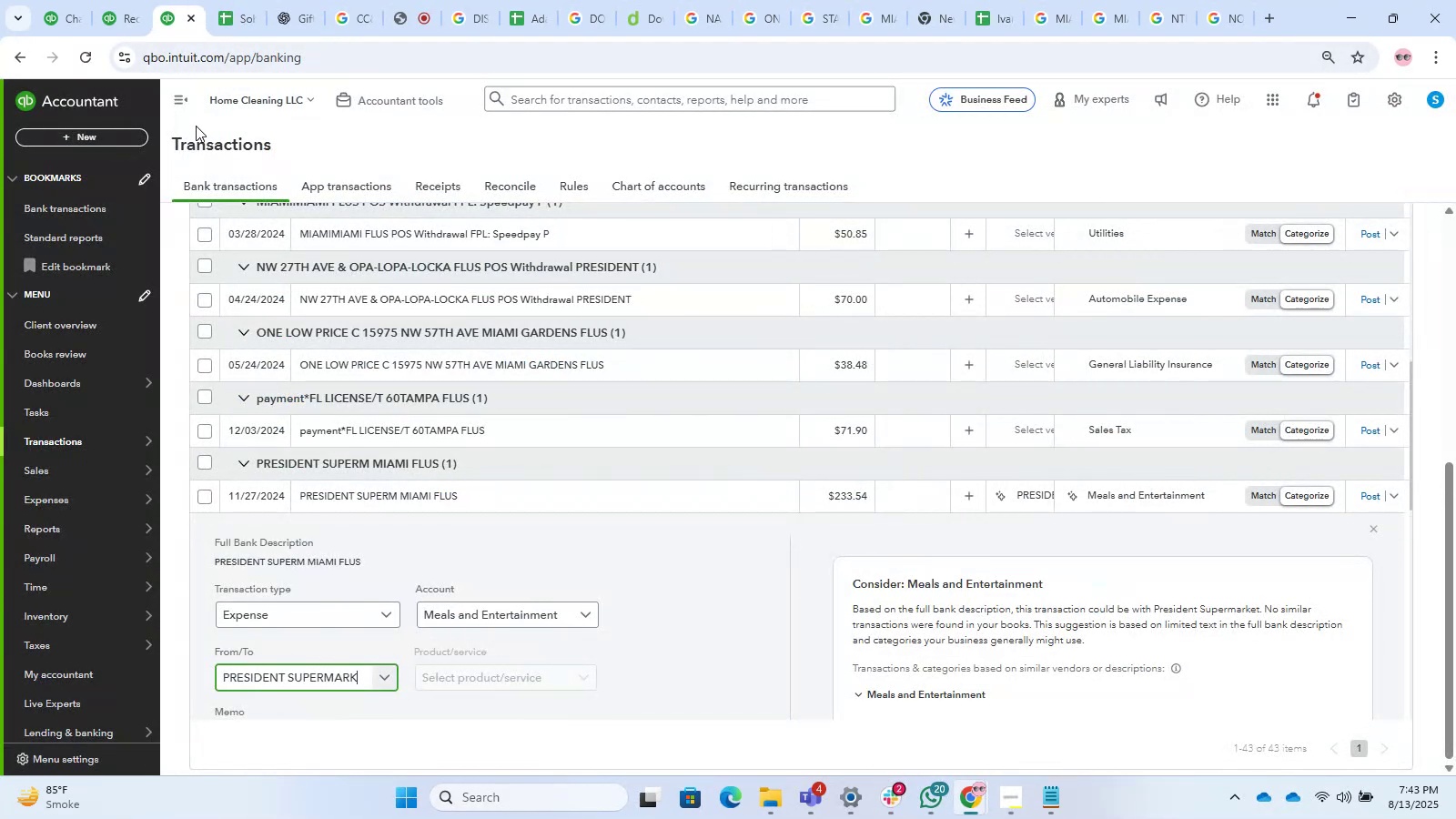 
left_click([1369, 488])
 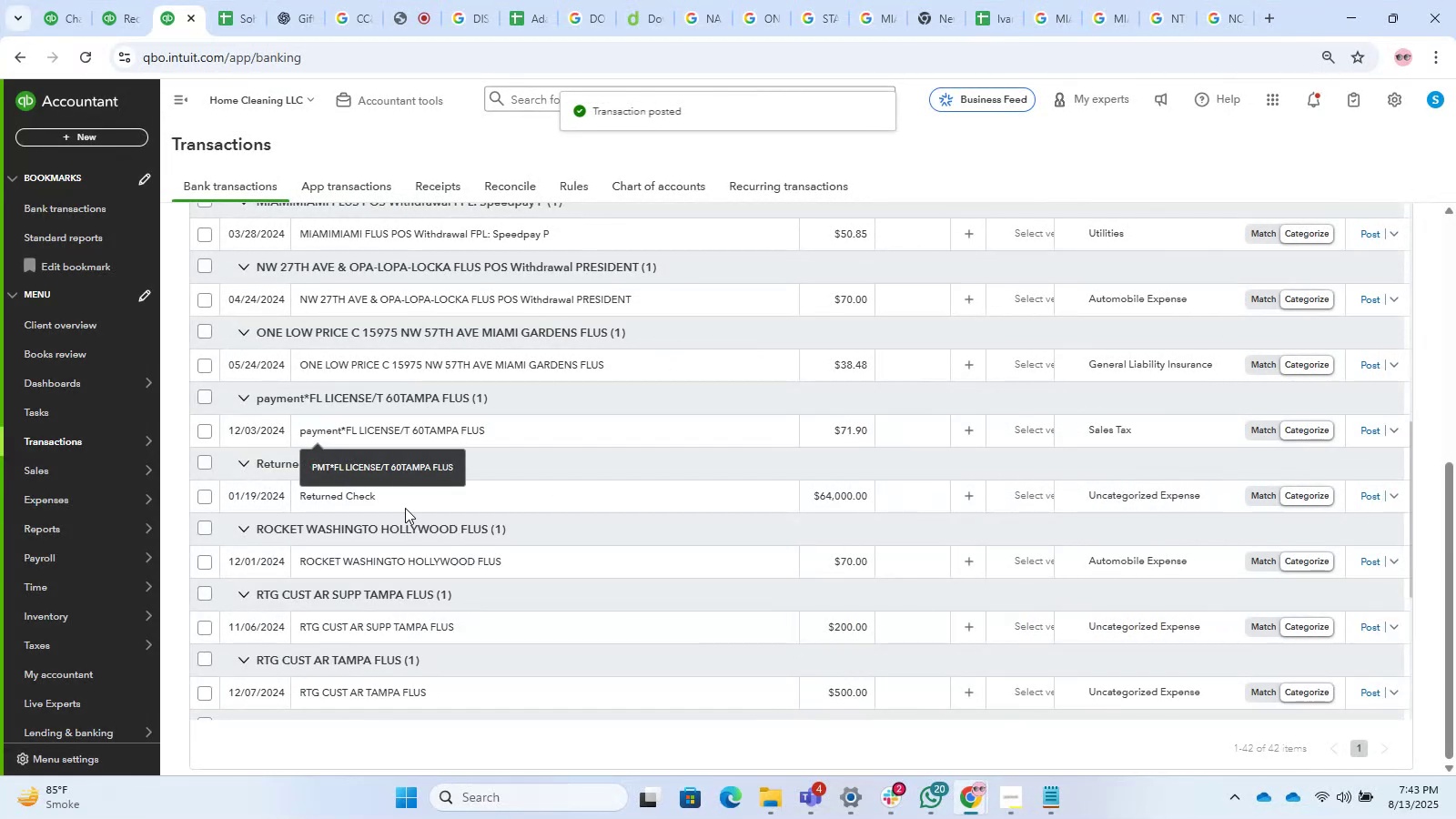 
left_click([376, 444])
 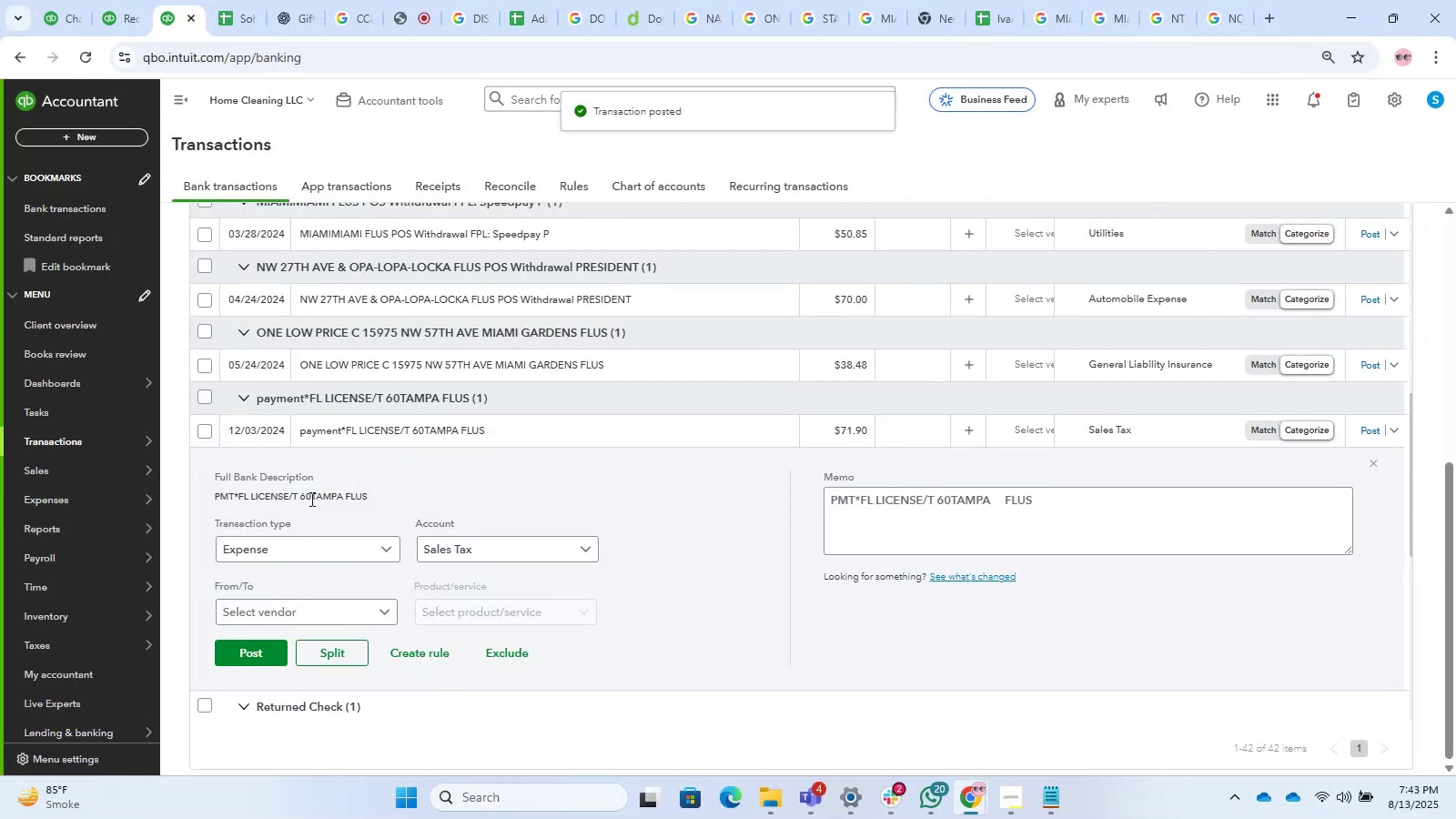 
left_click_drag(start_coordinate=[364, 497], to_coordinate=[180, 504])
 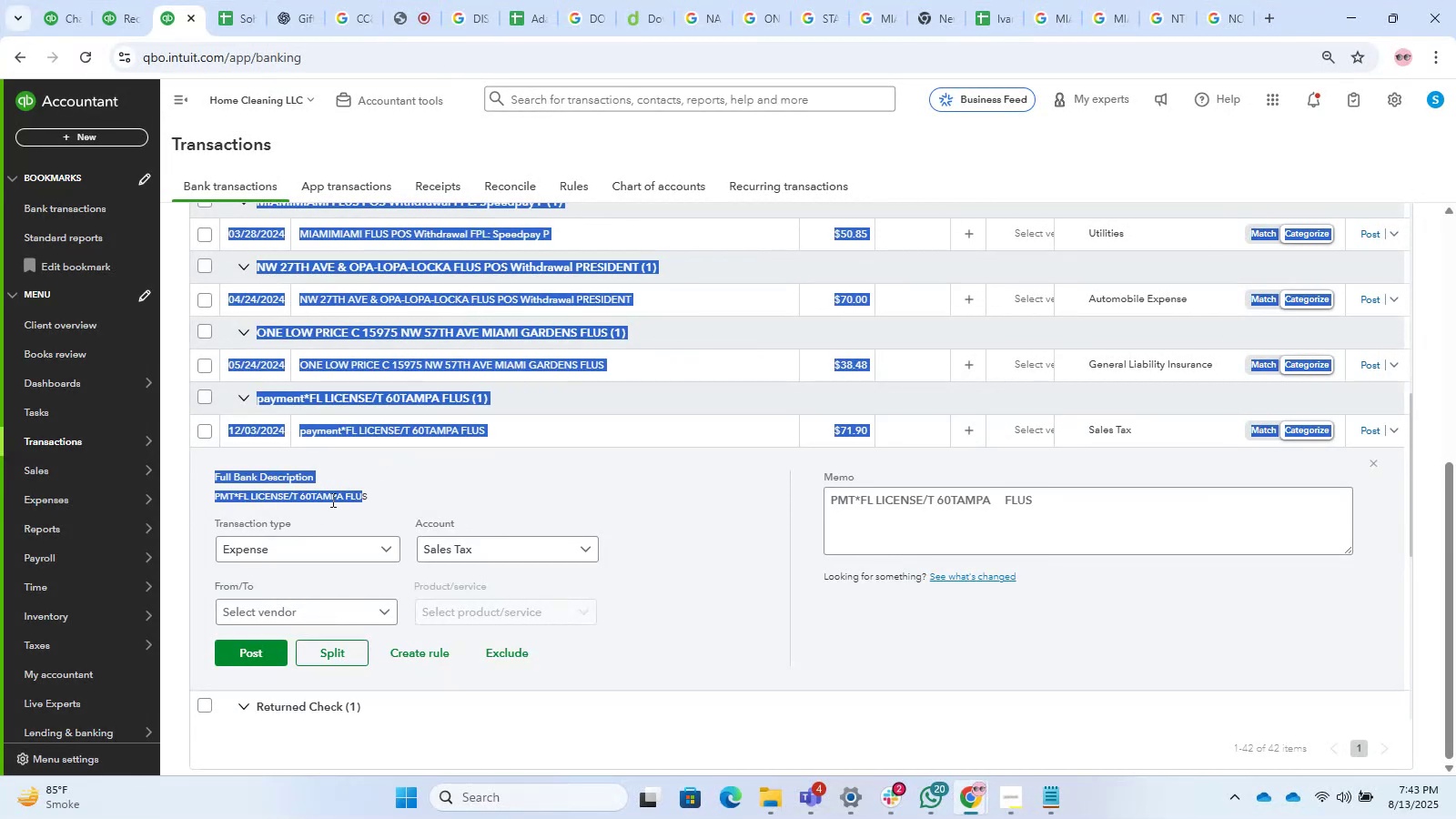 
hold_key(key=ControlLeft, duration=0.33)
 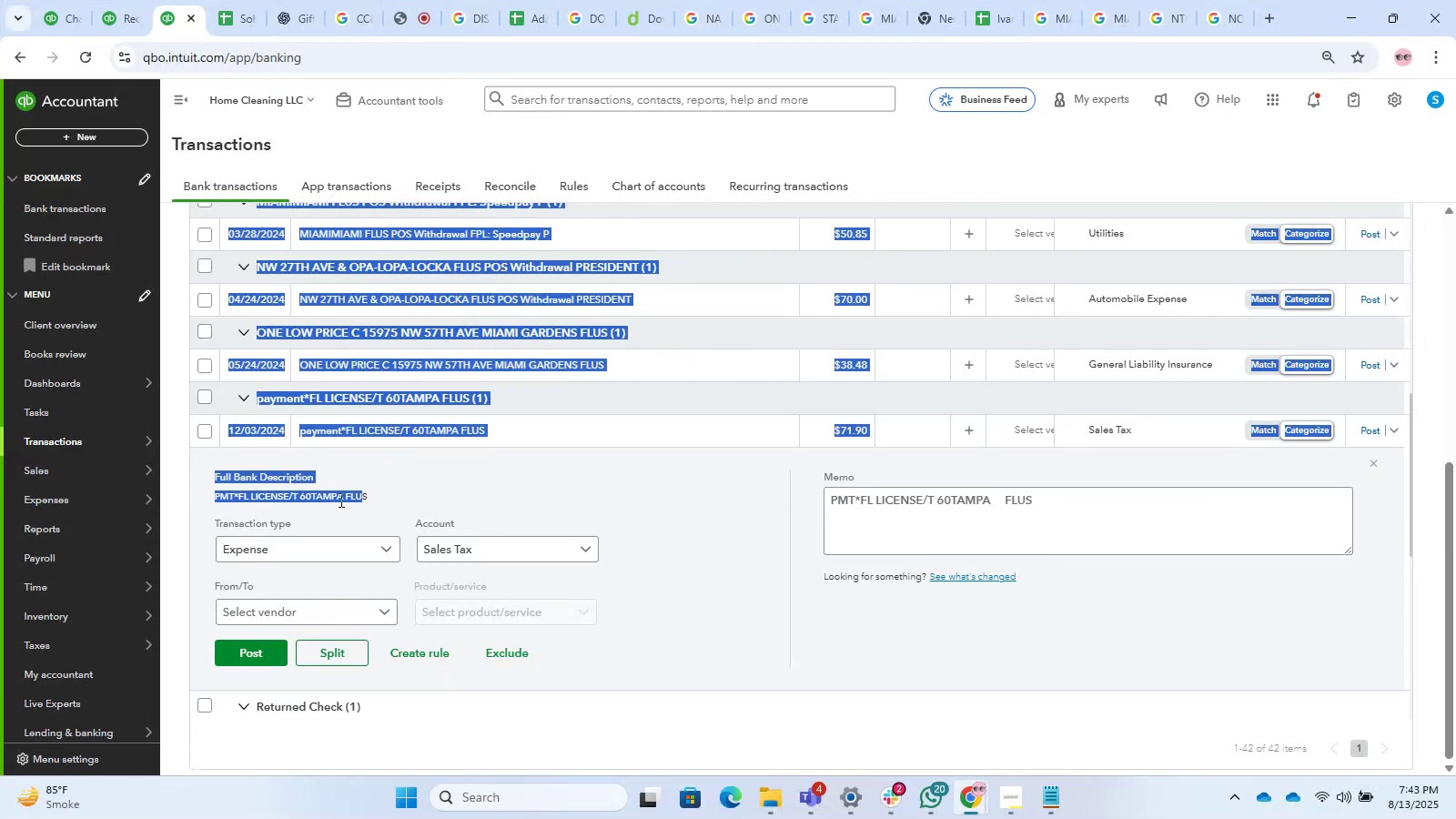 
left_click_drag(start_coordinate=[355, 500], to_coordinate=[363, 500])
 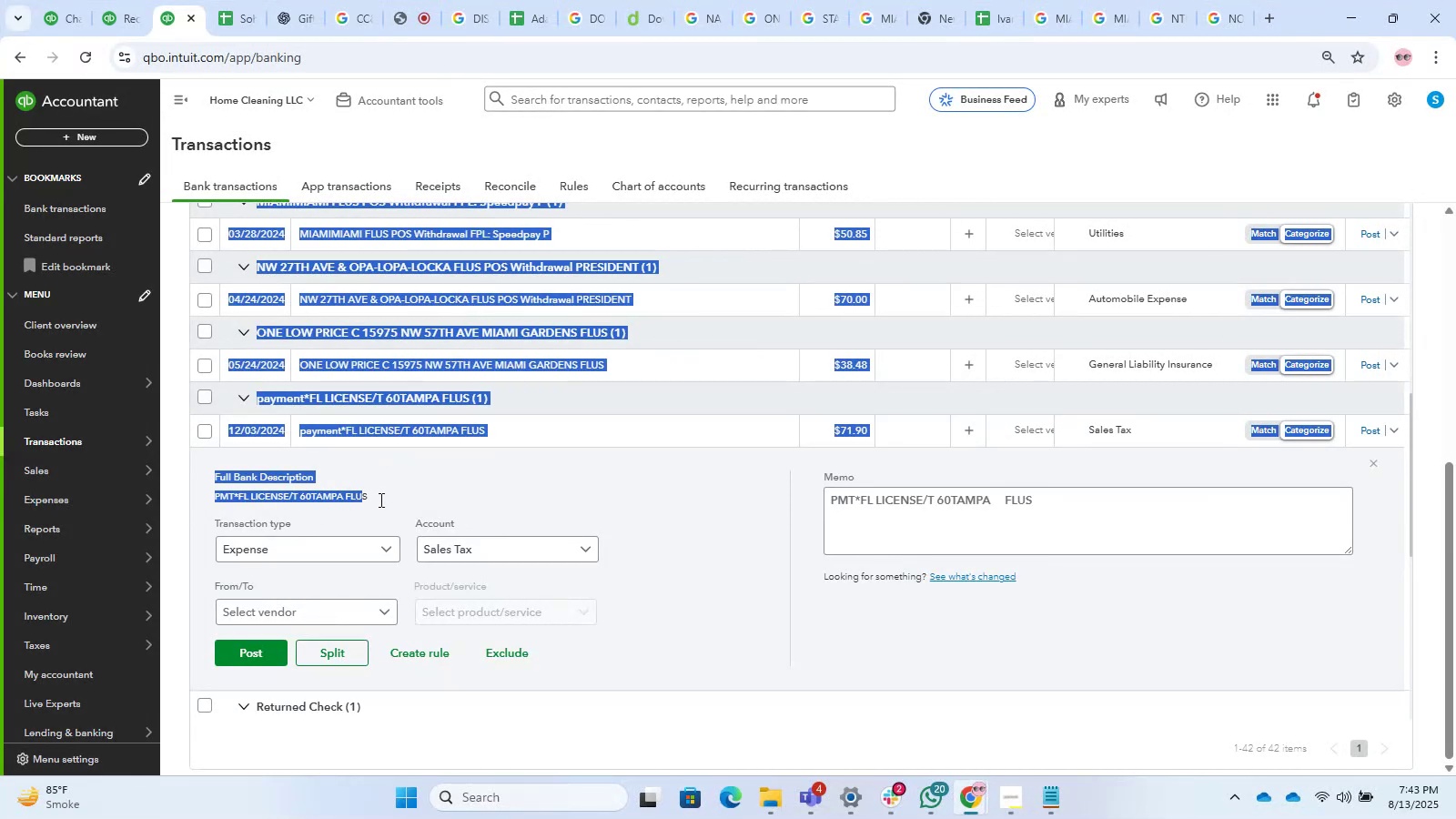 
left_click_drag(start_coordinate=[379, 500], to_coordinate=[355, 505])
 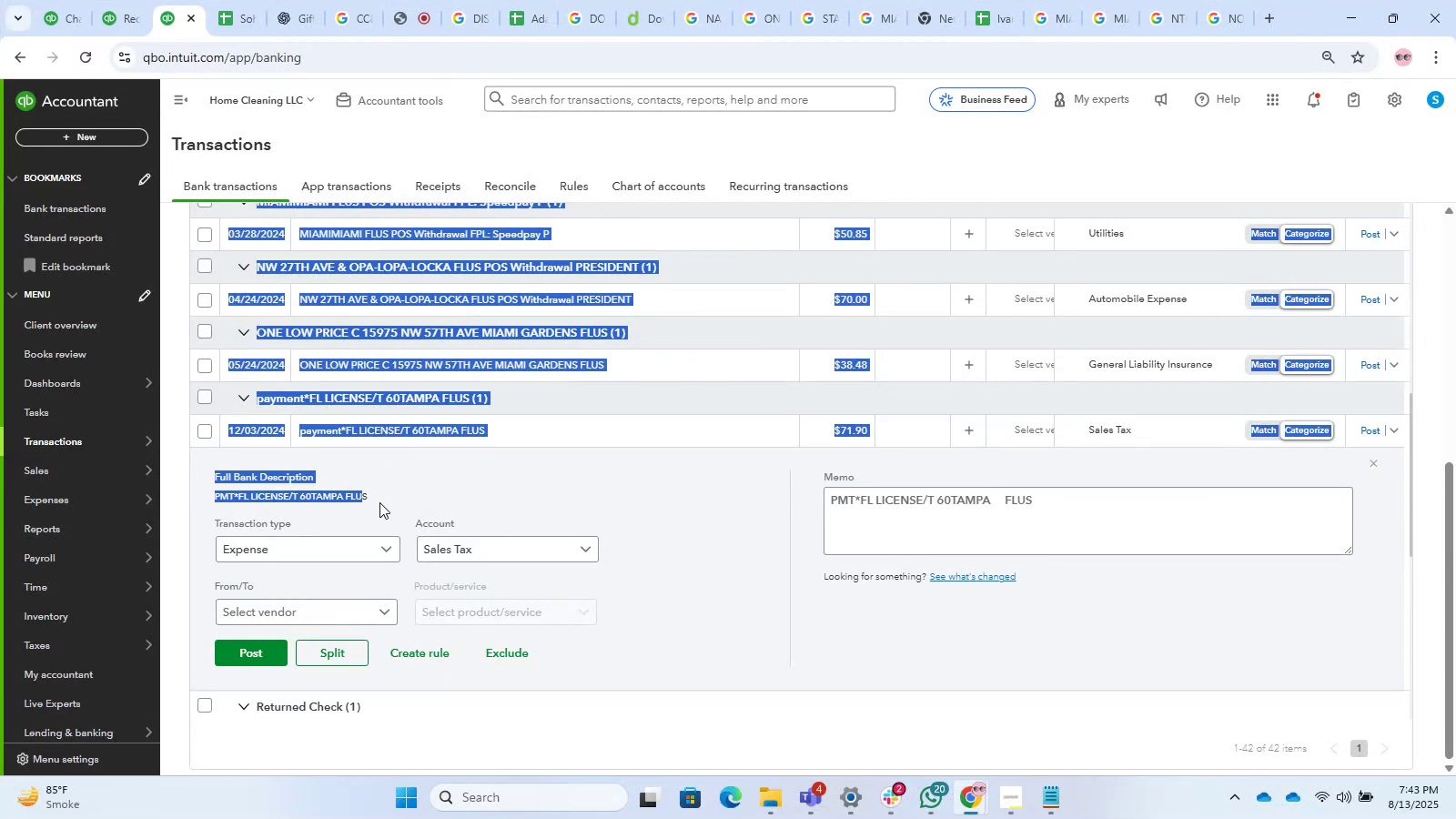 
left_click([379, 502])
 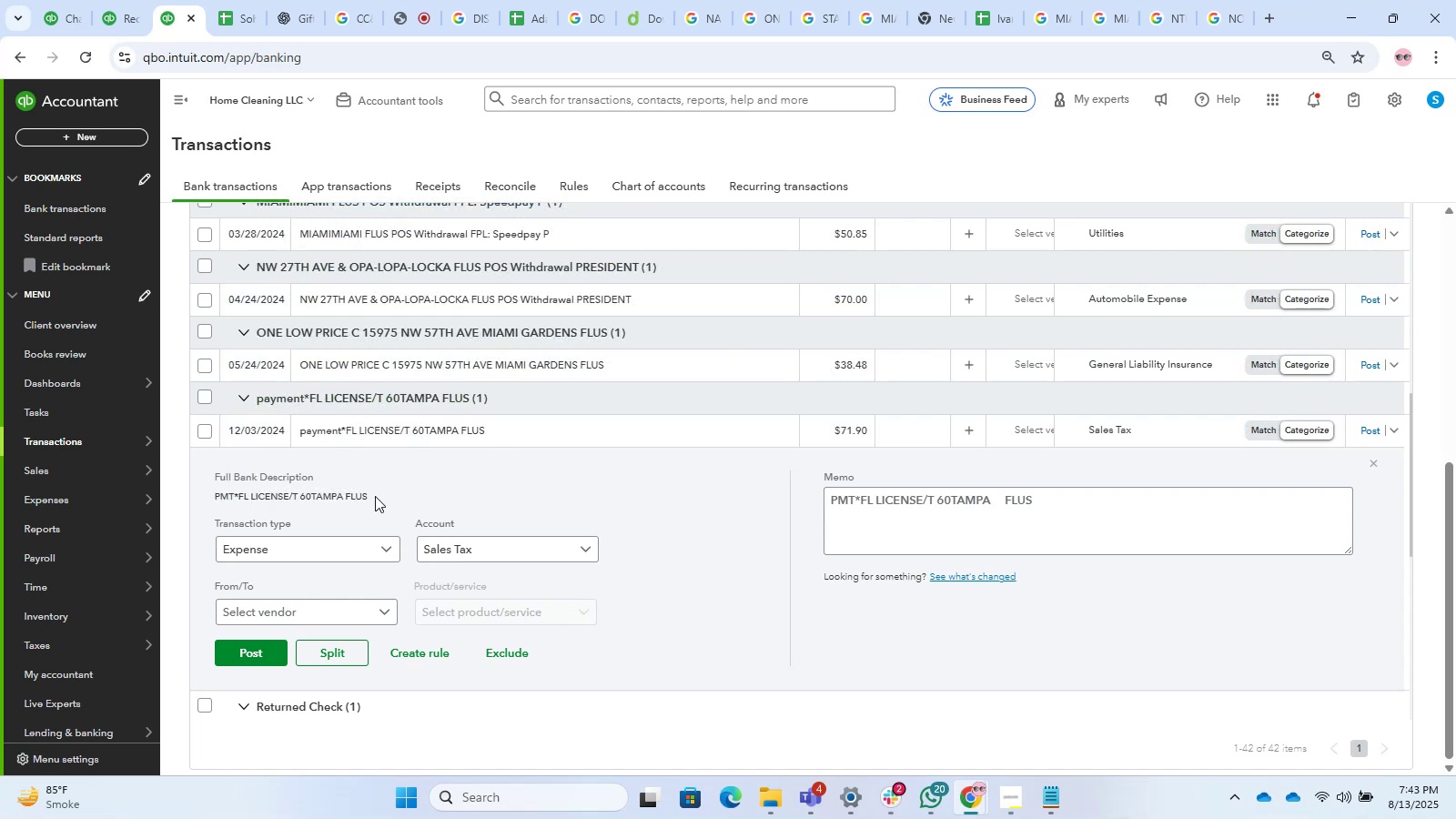 
left_click_drag(start_coordinate=[370, 493], to_coordinate=[216, 509])
 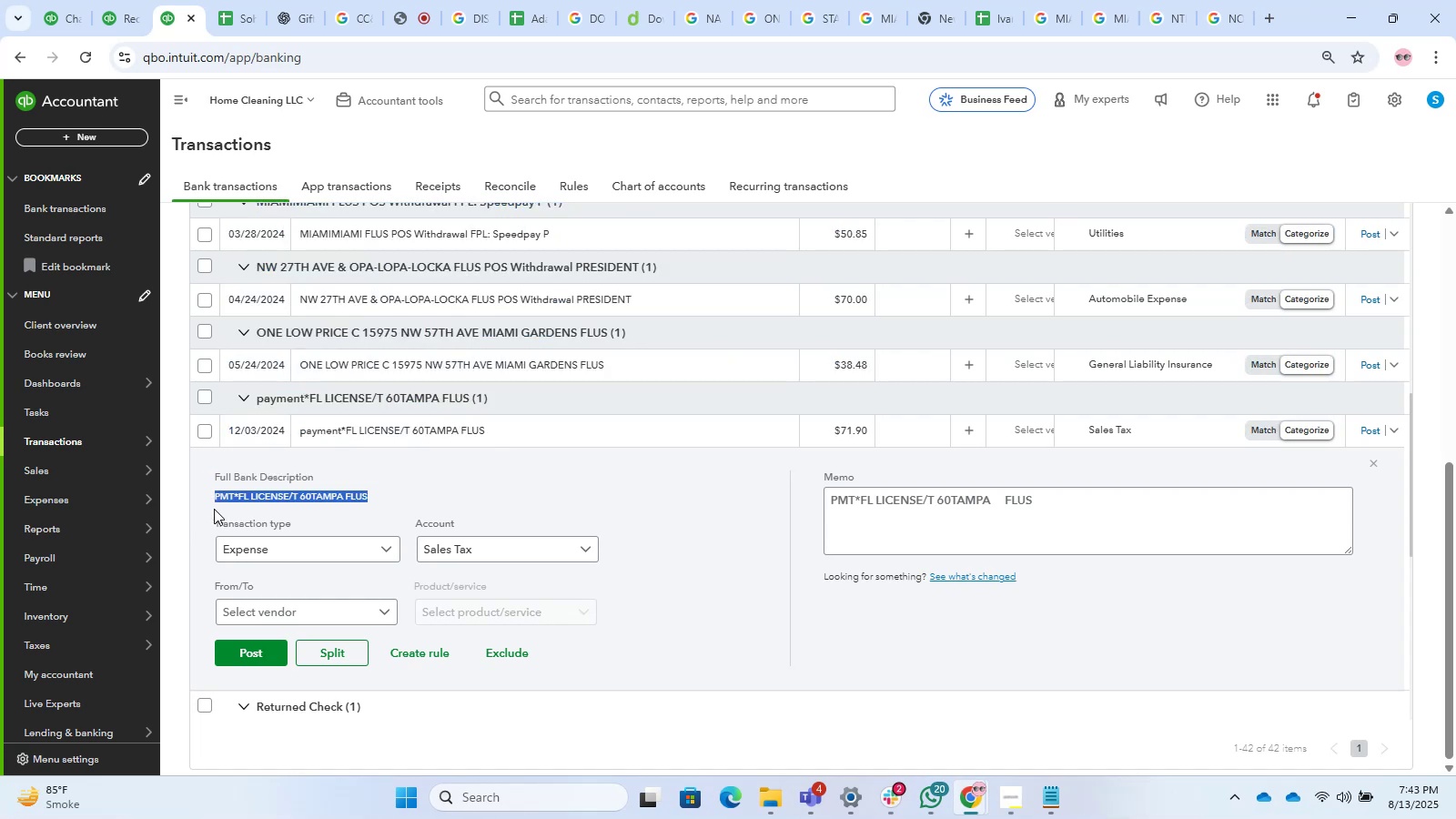 
key(Control+C)
 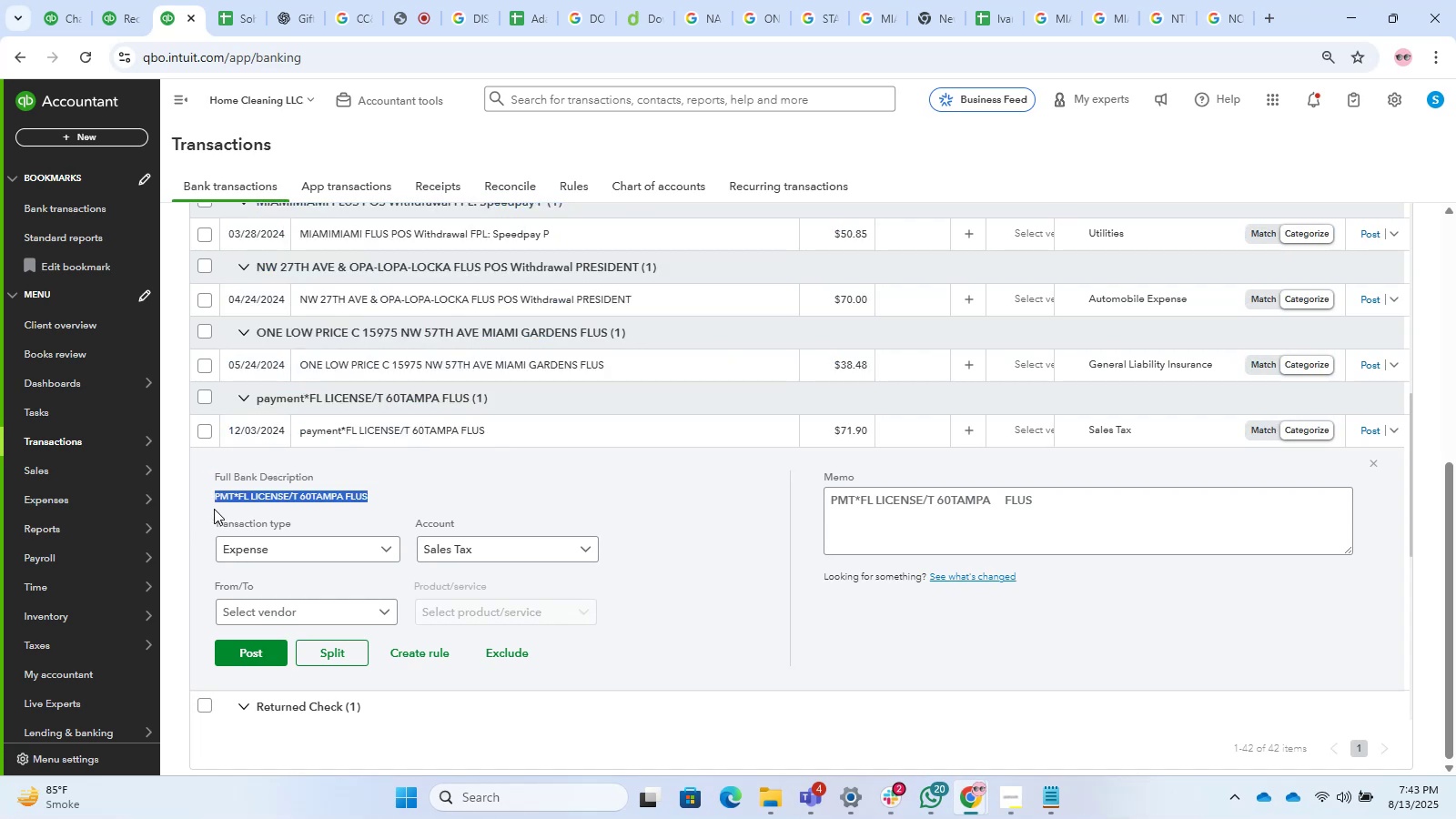 
key(Control+C)
 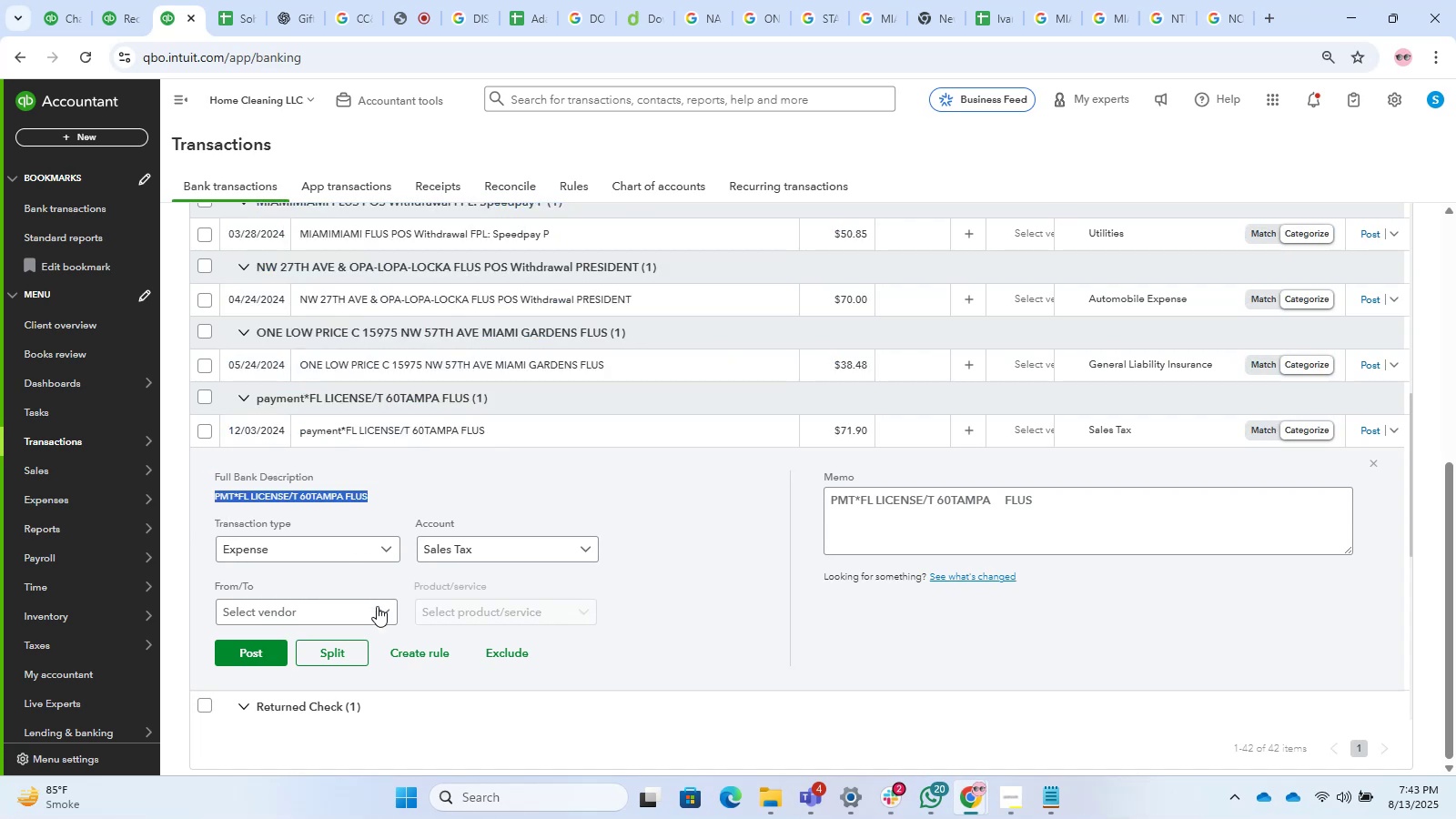 
left_click([375, 618])
 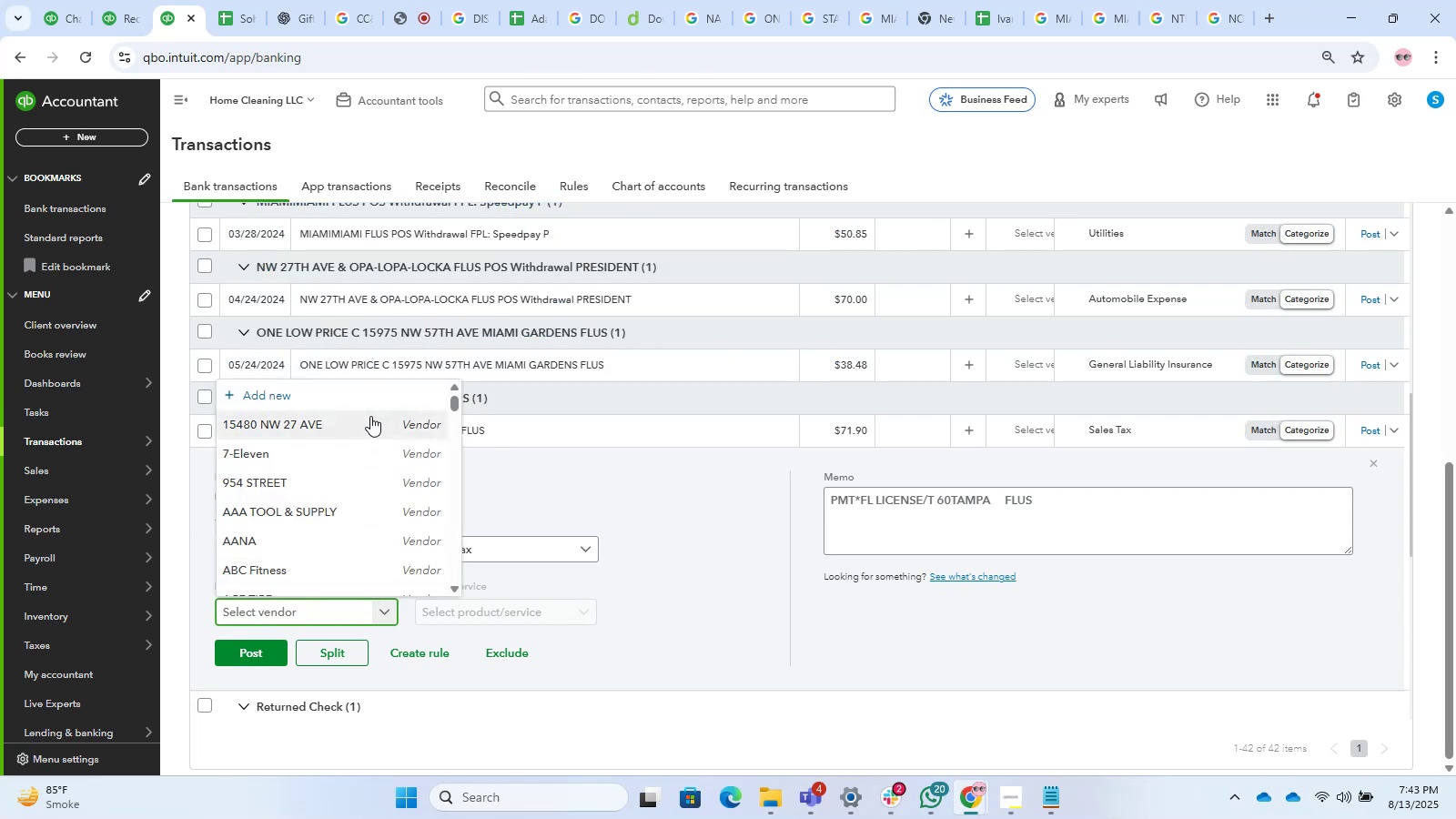 
left_click([358, 395])
 